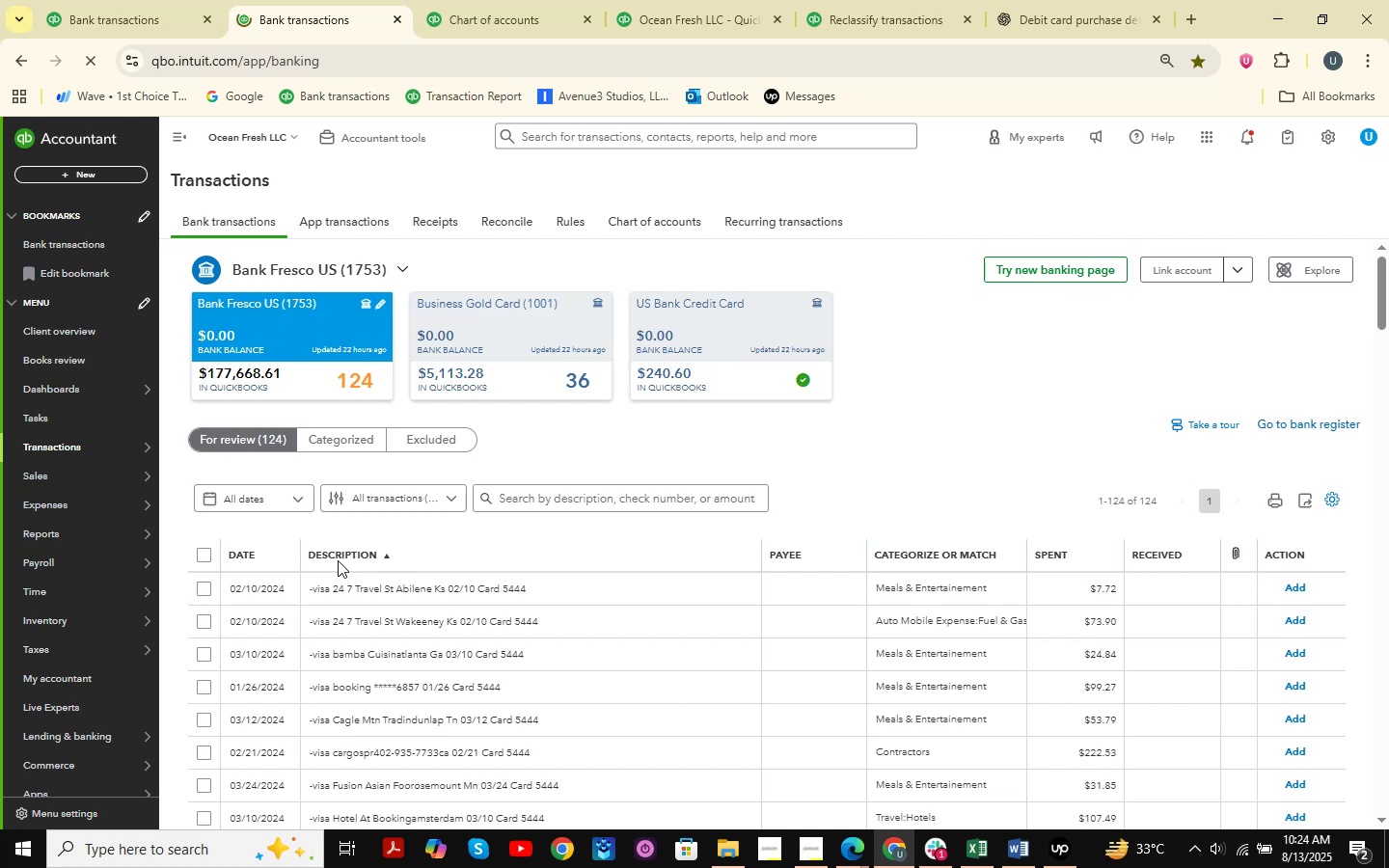 
wait(20.02)
 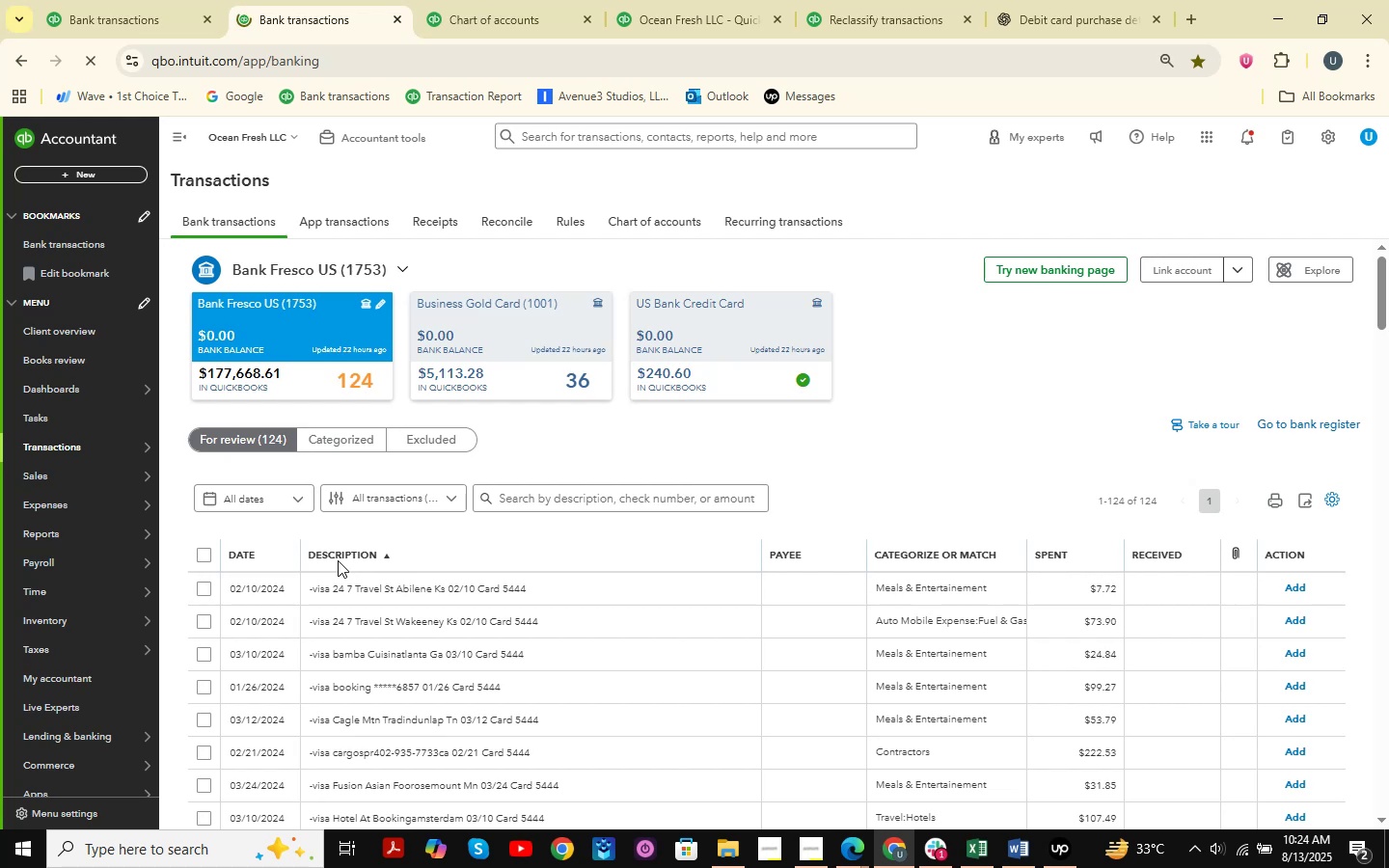 
scroll: coordinate [458, 538], scroll_direction: down, amount: 24.0
 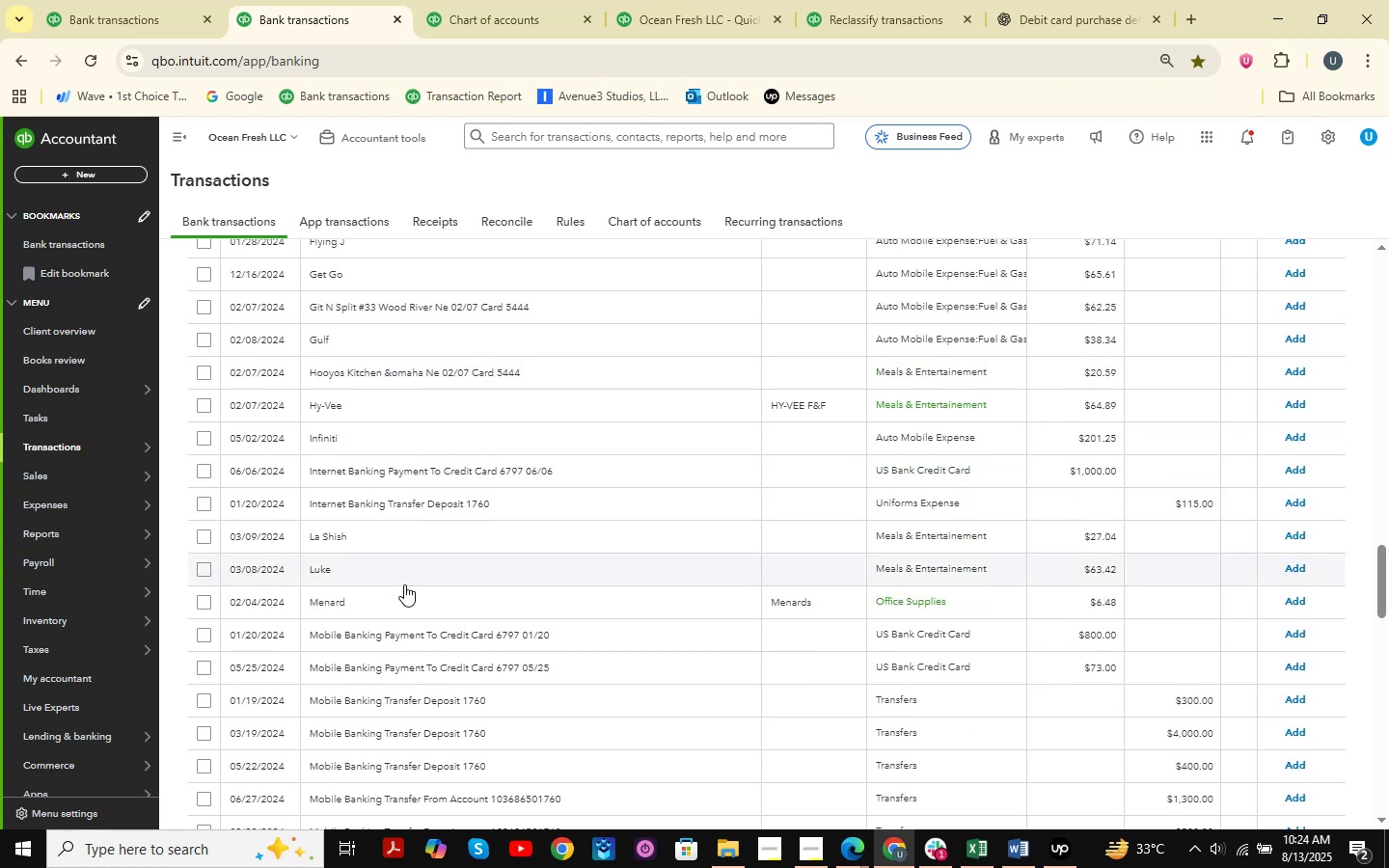 
left_click([391, 599])
 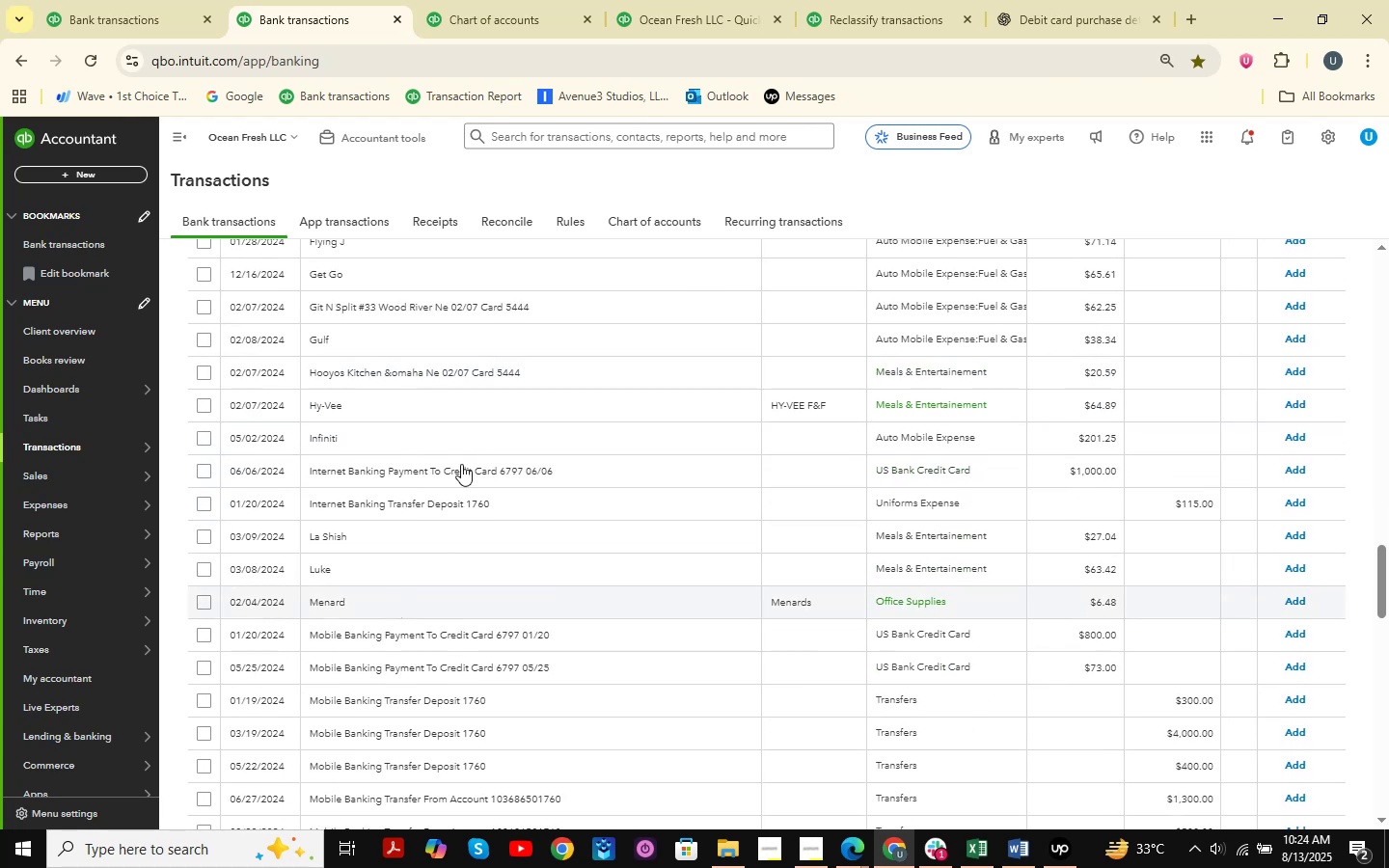 
scroll: coordinate [477, 447], scroll_direction: down, amount: 4.0
 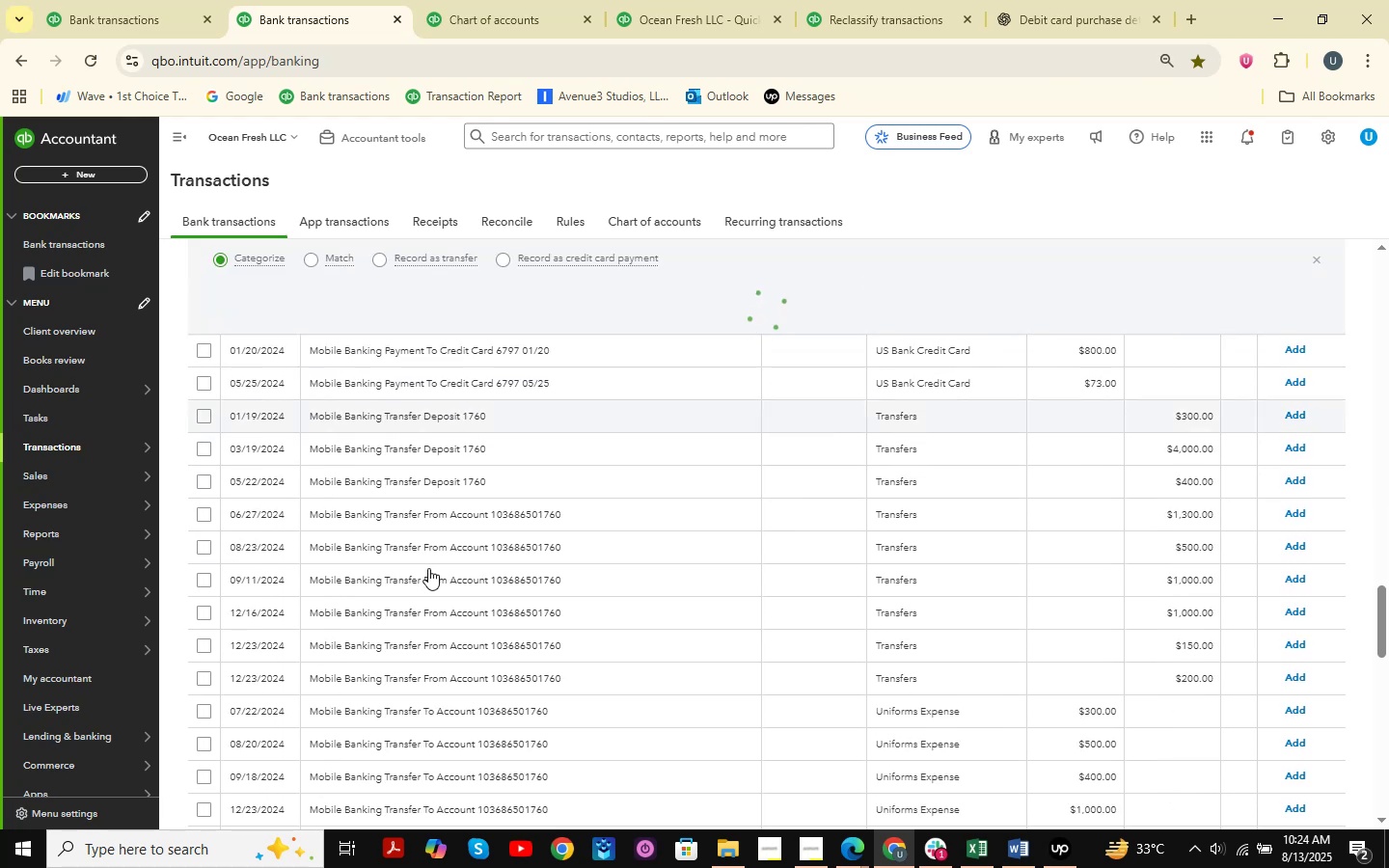 
scroll: coordinate [423, 568], scroll_direction: up, amount: 3.0
 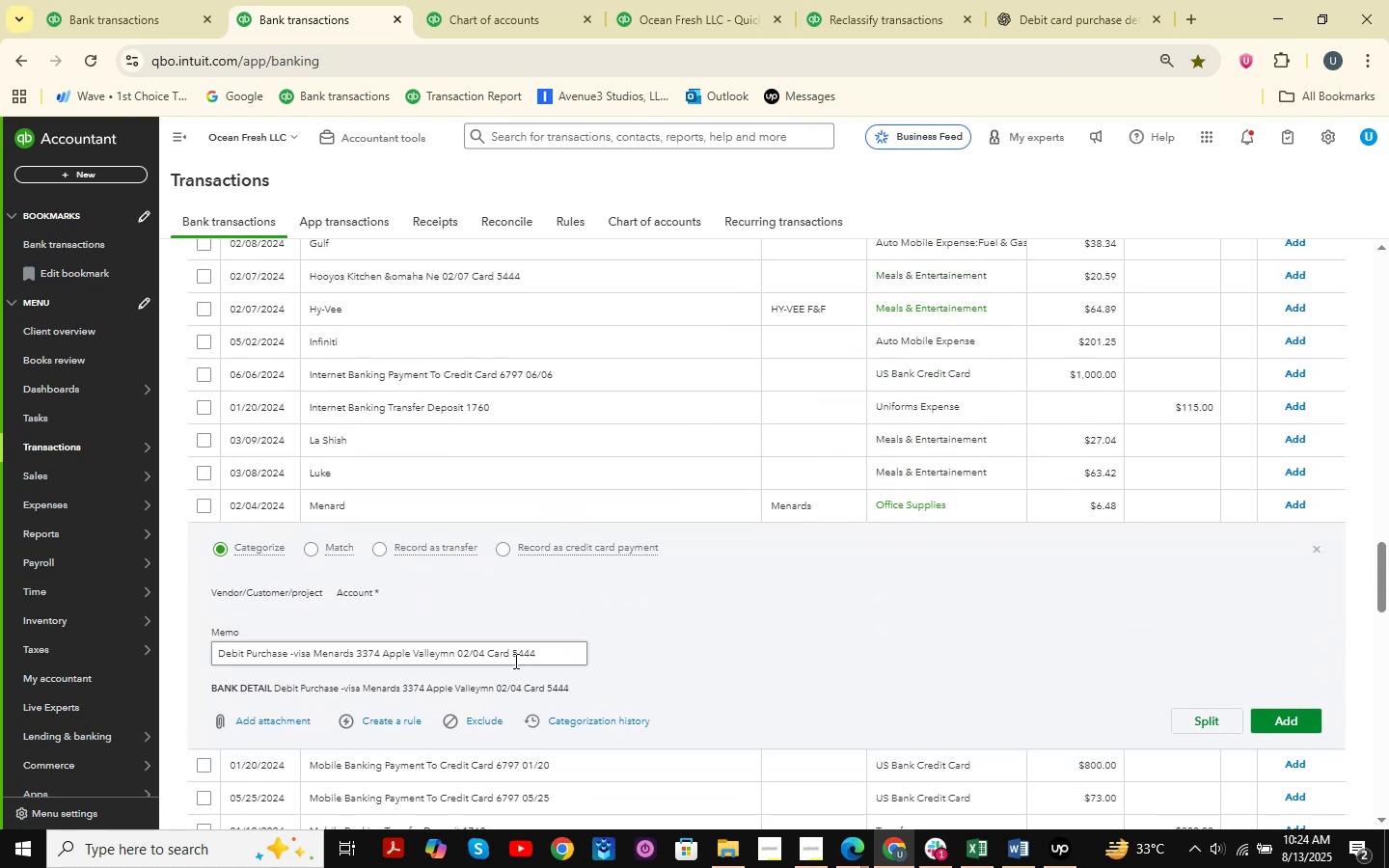 
left_click_drag(start_coordinate=[558, 656], to_coordinate=[39, 631])
 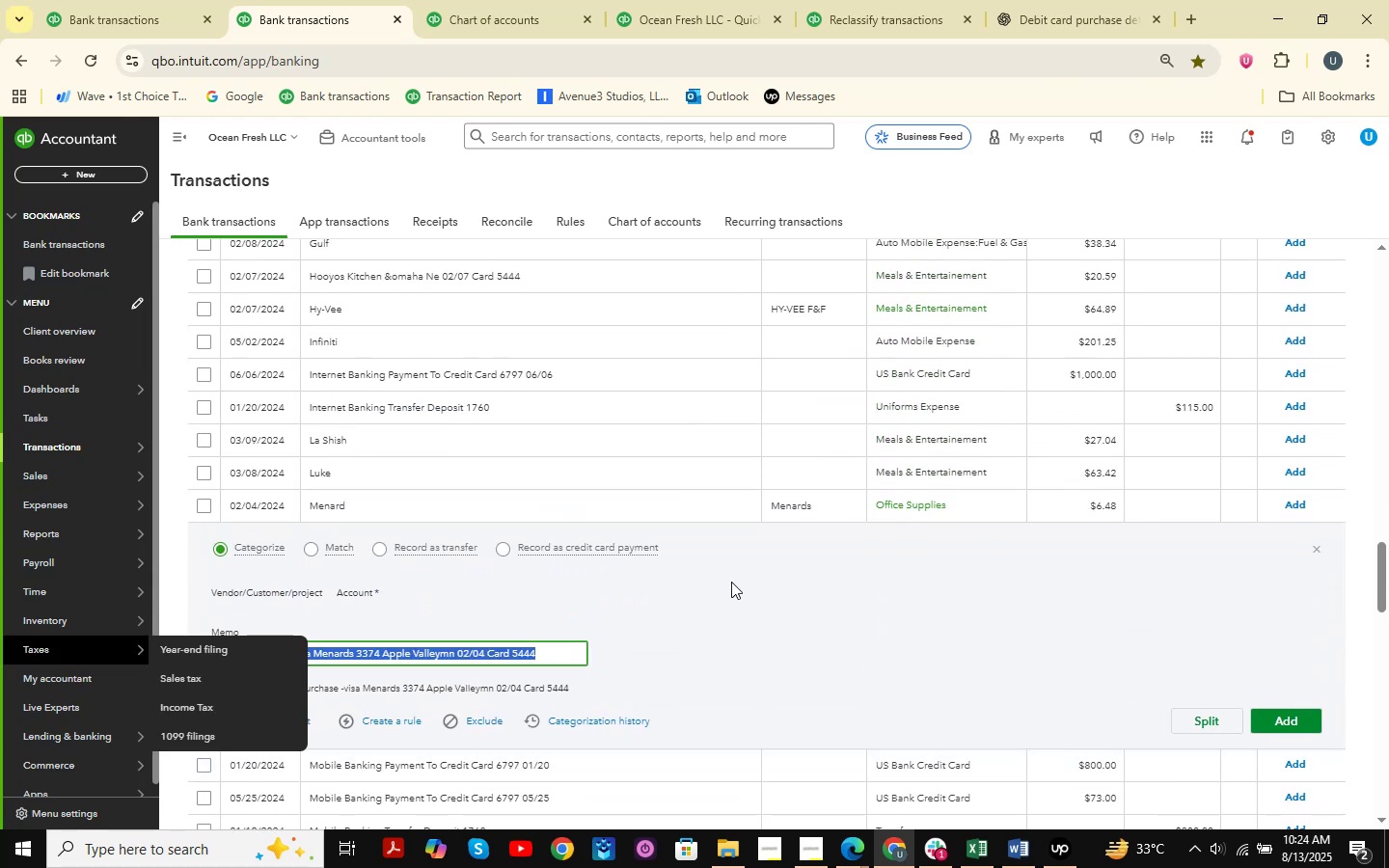 
key(Control+C)
 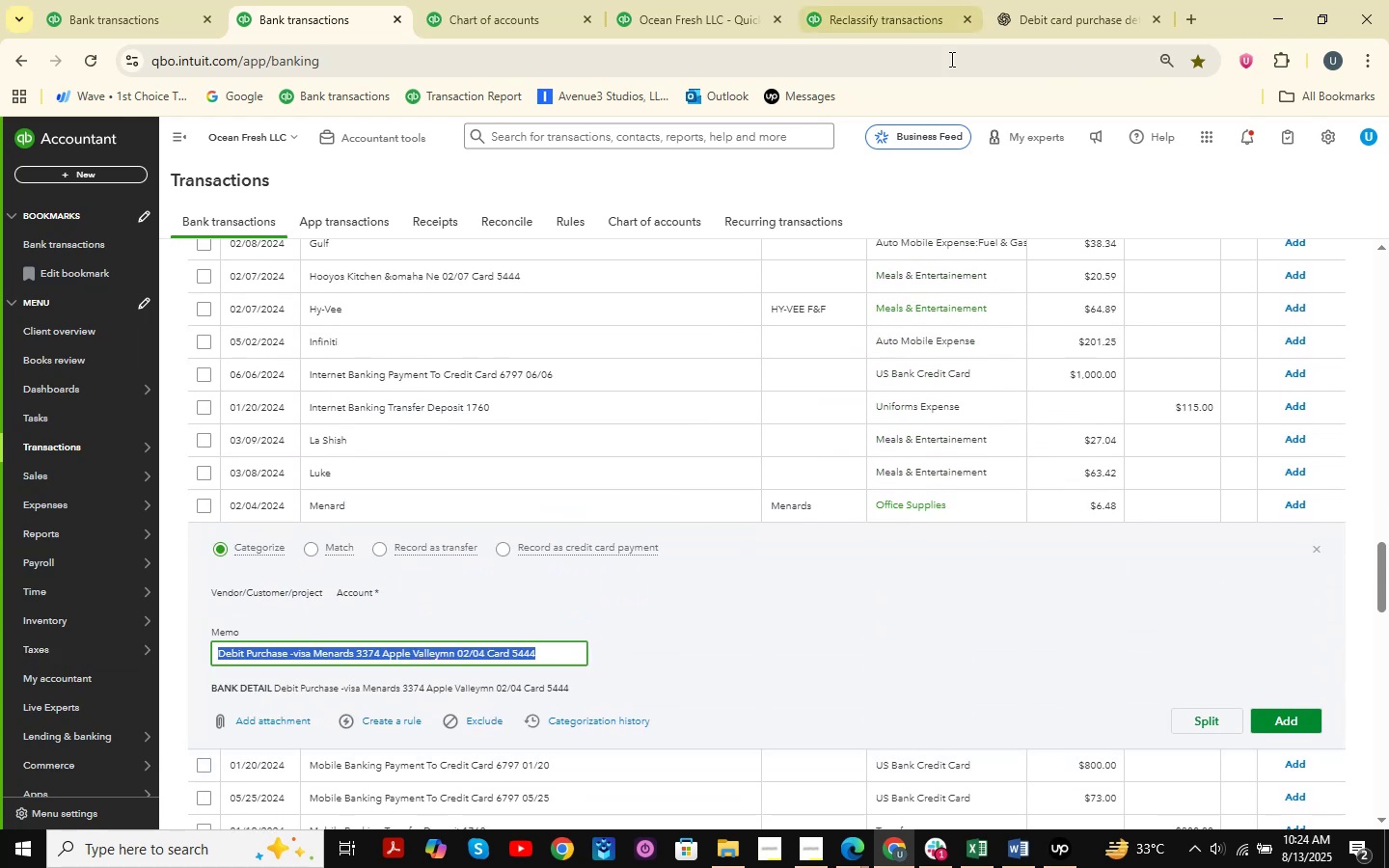 
left_click([1081, 0])
 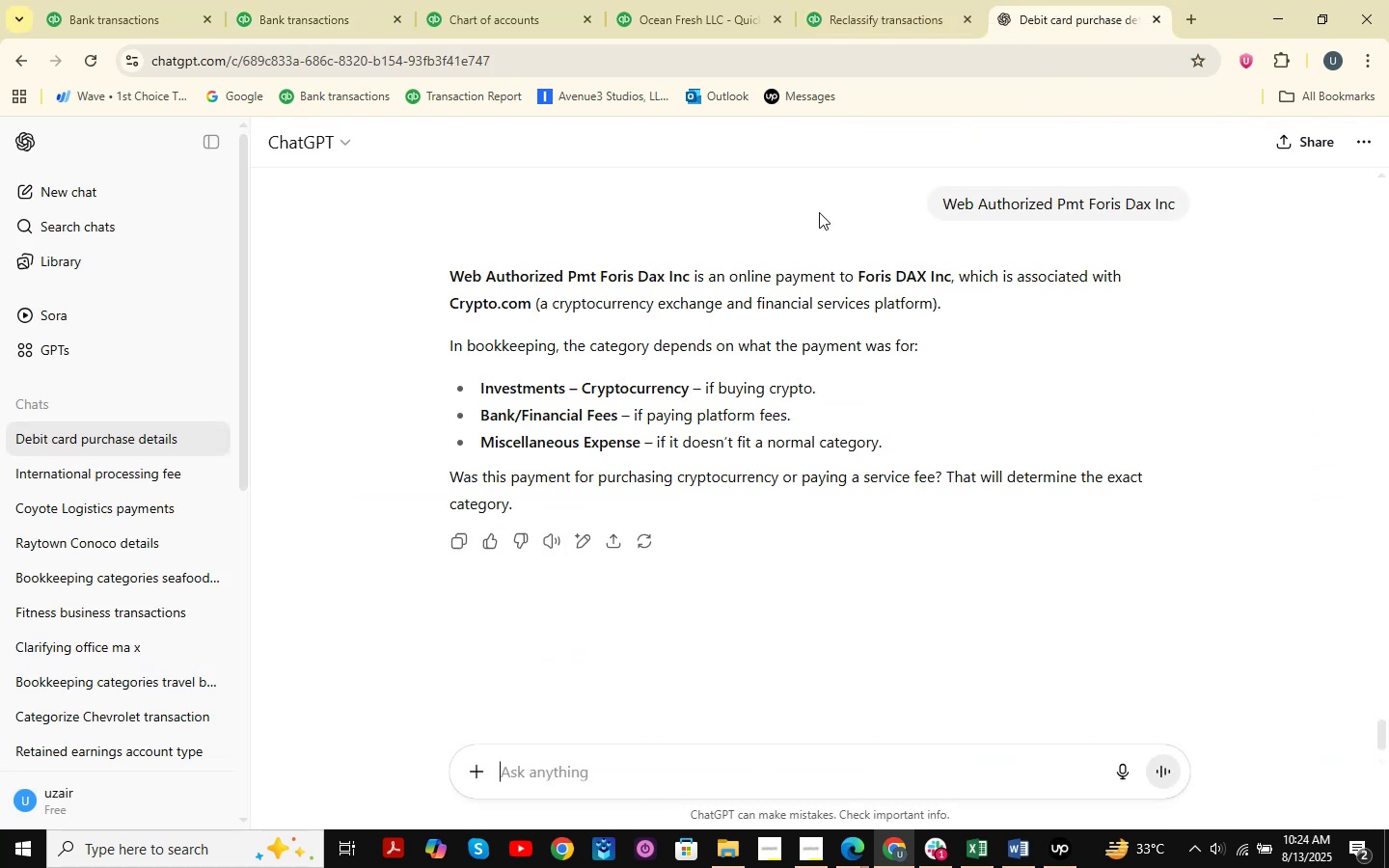 
key(Control+ControlLeft)
 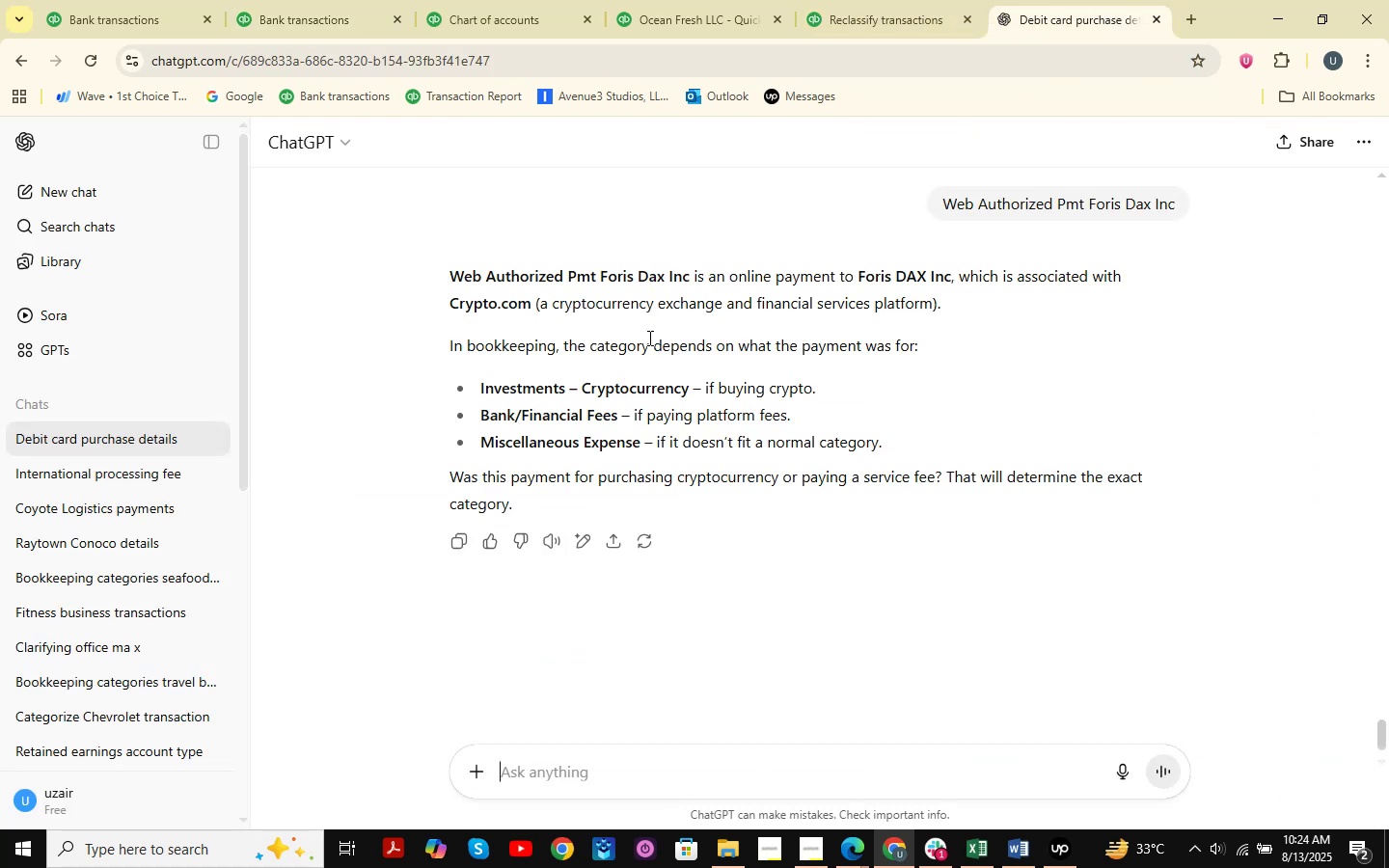 
key(Control+V)
 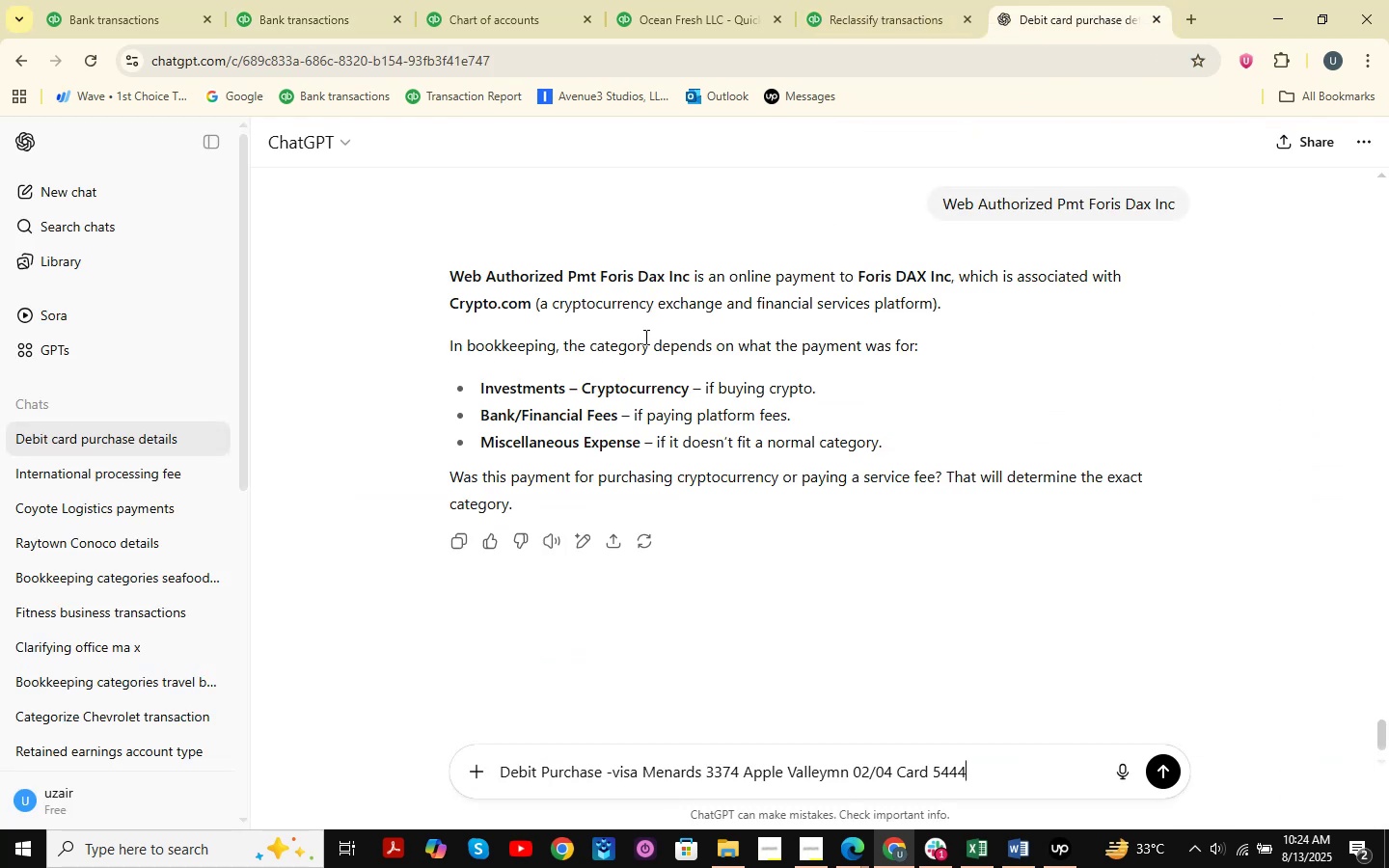 
key(NumpadEnter)
 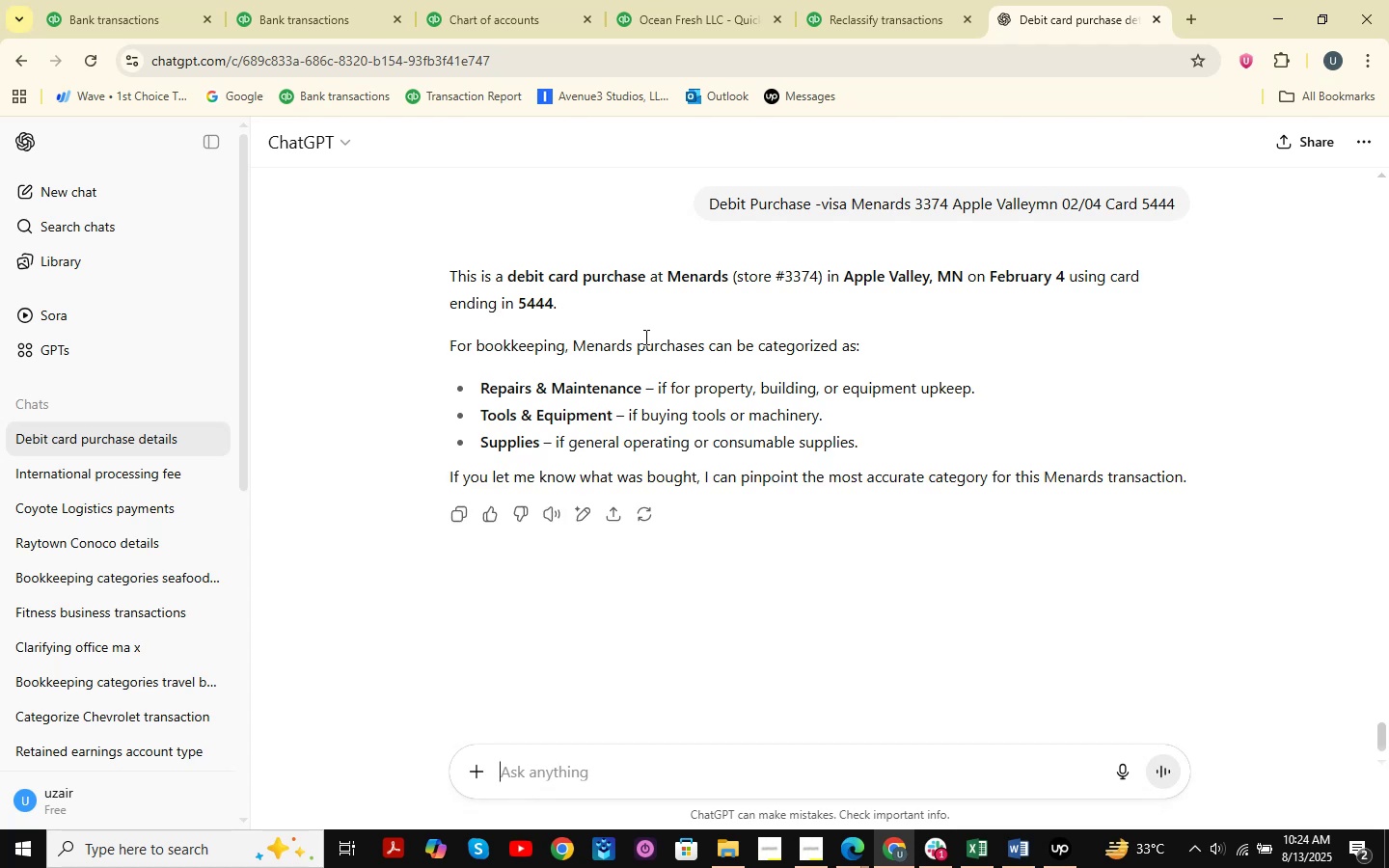 
wait(8.82)
 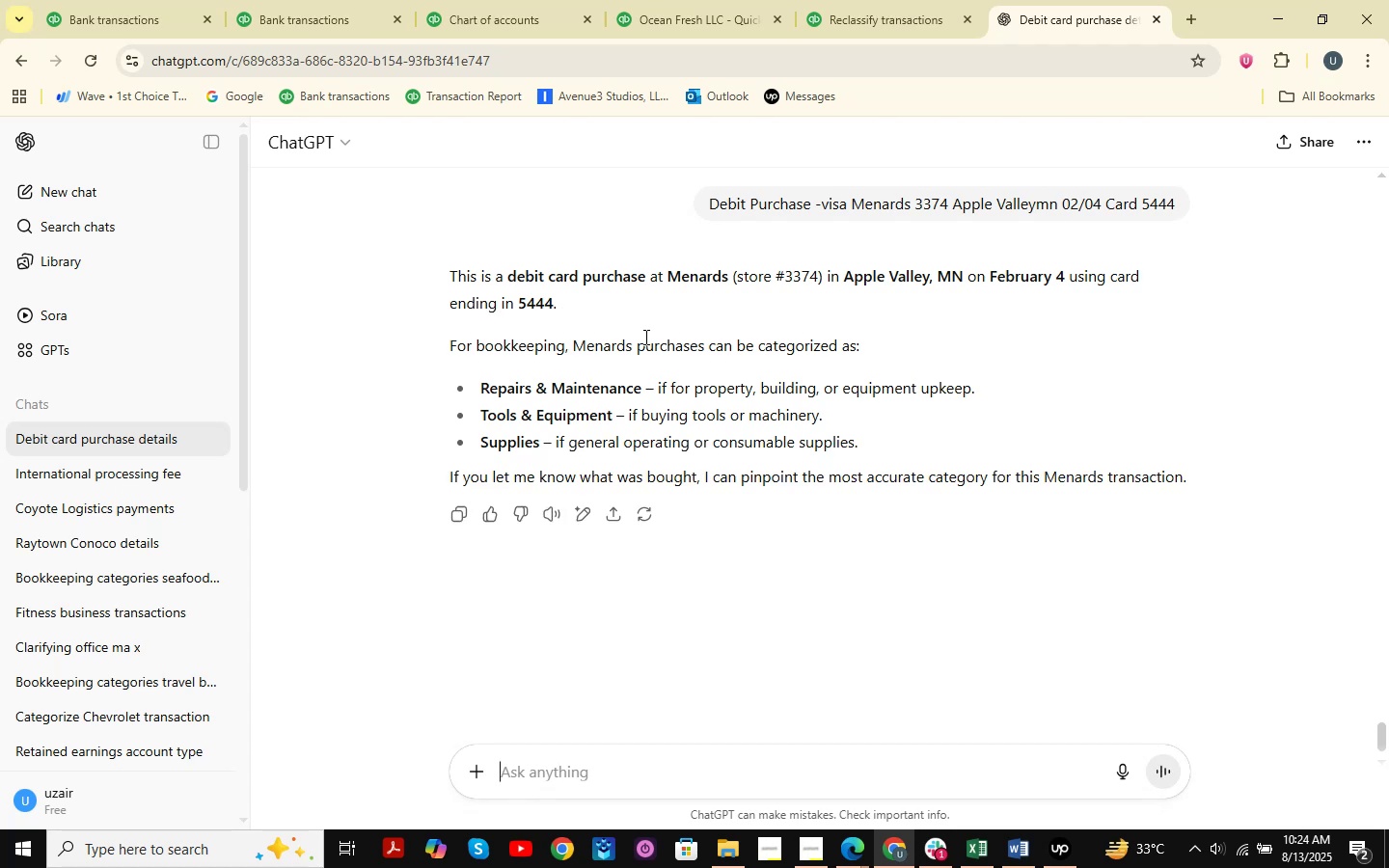 
scroll: coordinate [596, 305], scroll_direction: up, amount: 3.0
 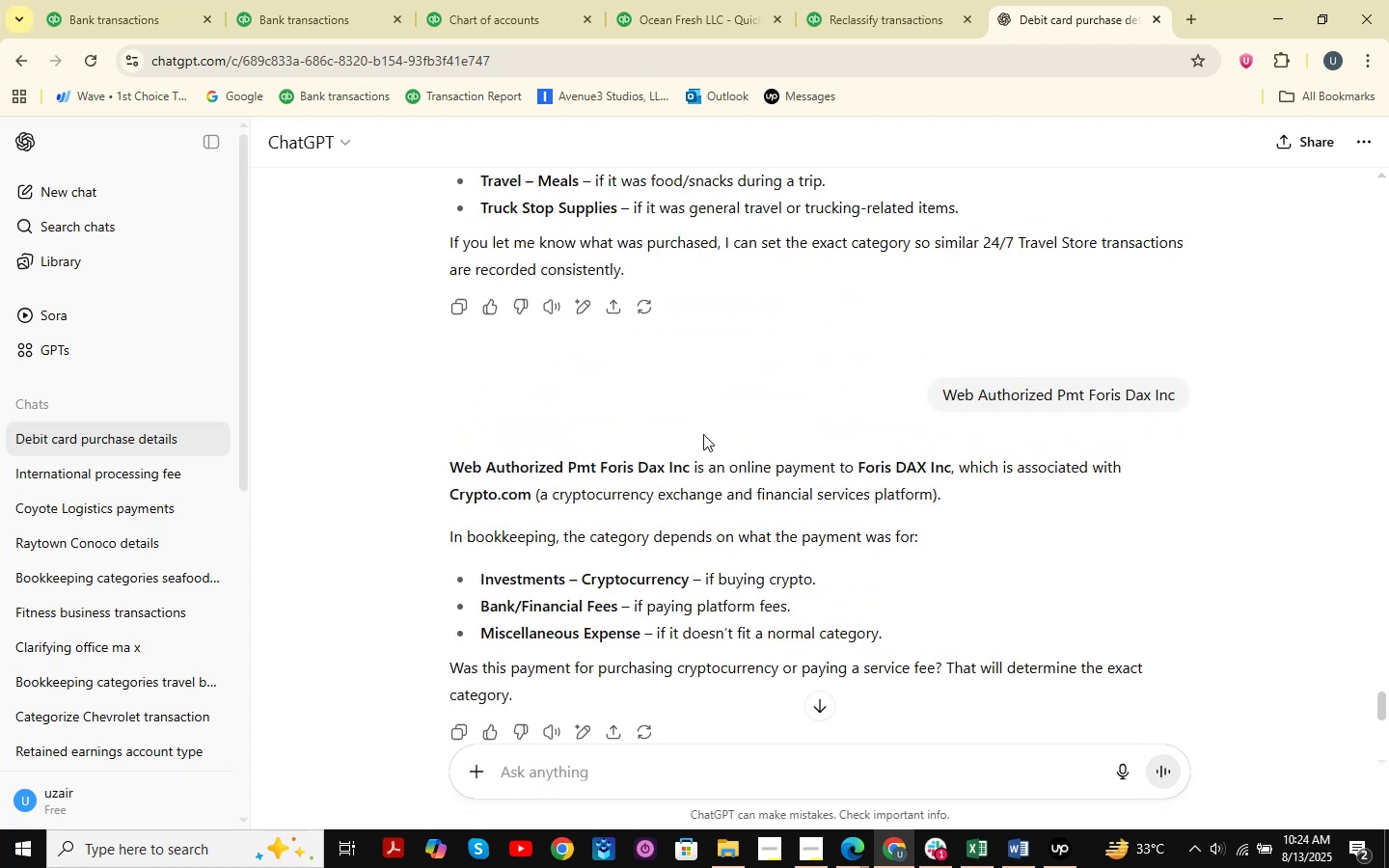 
scroll: coordinate [707, 427], scroll_direction: down, amount: 18.0
 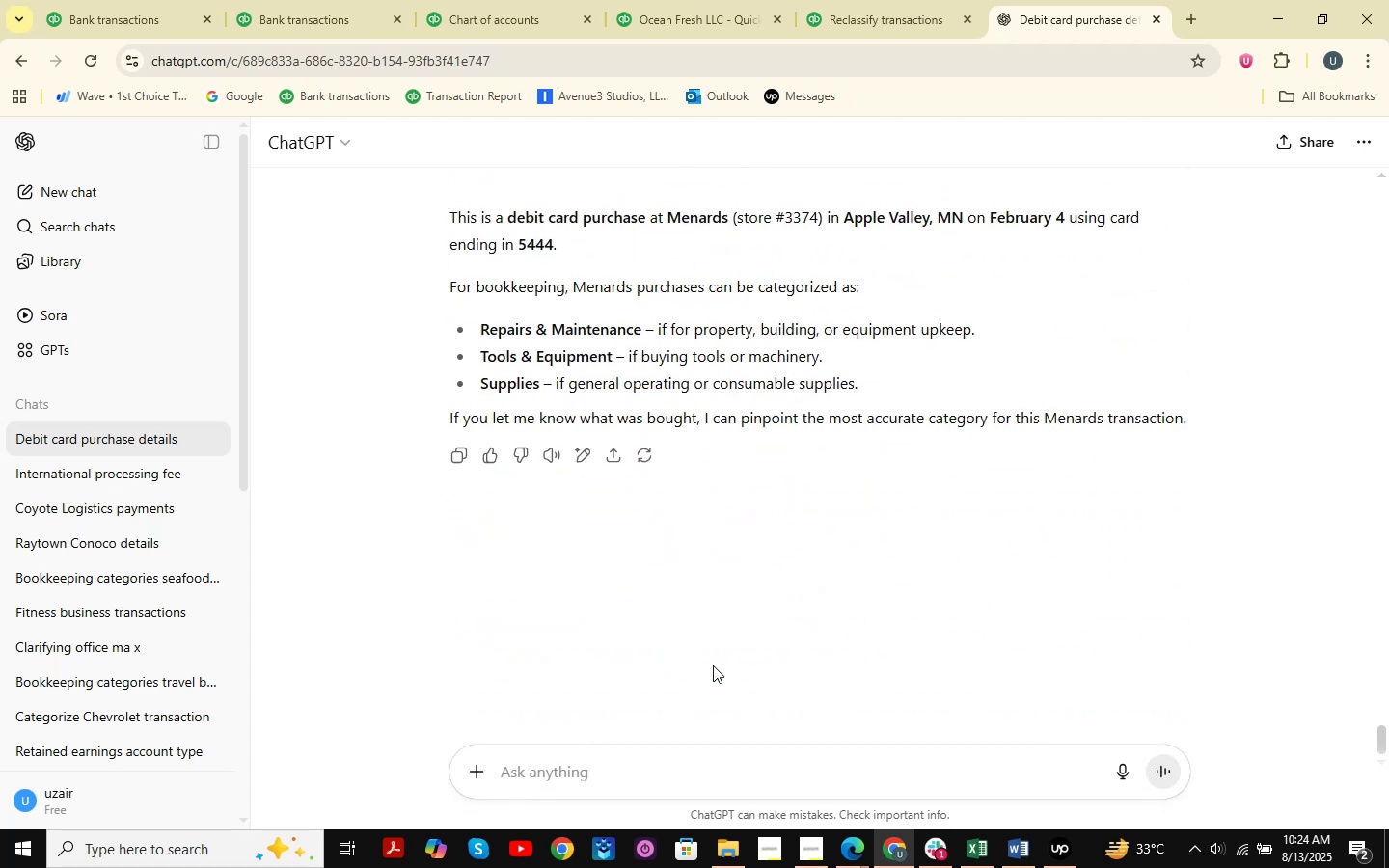 
key(Control+ControlLeft)
 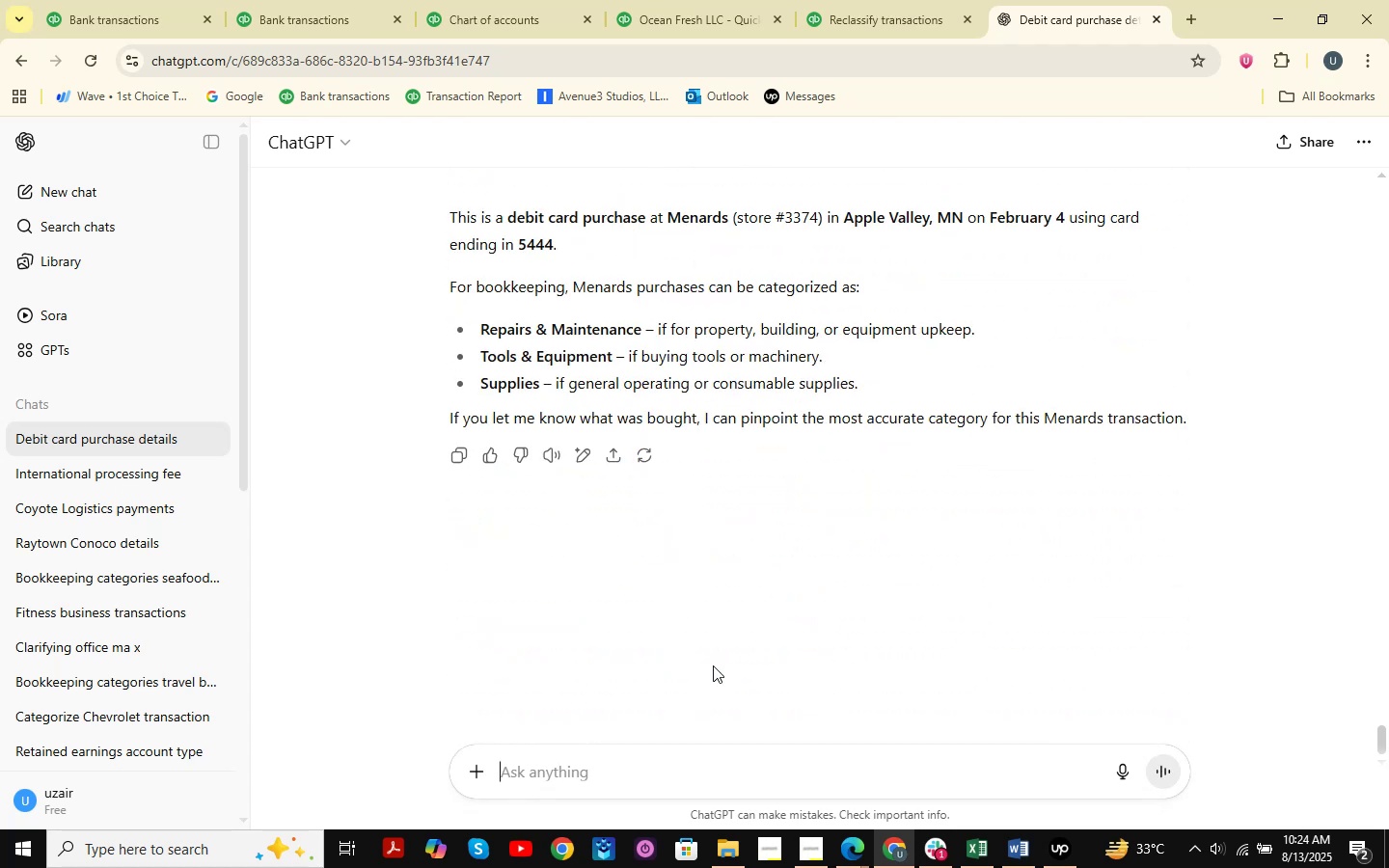 
key(Control+V)
 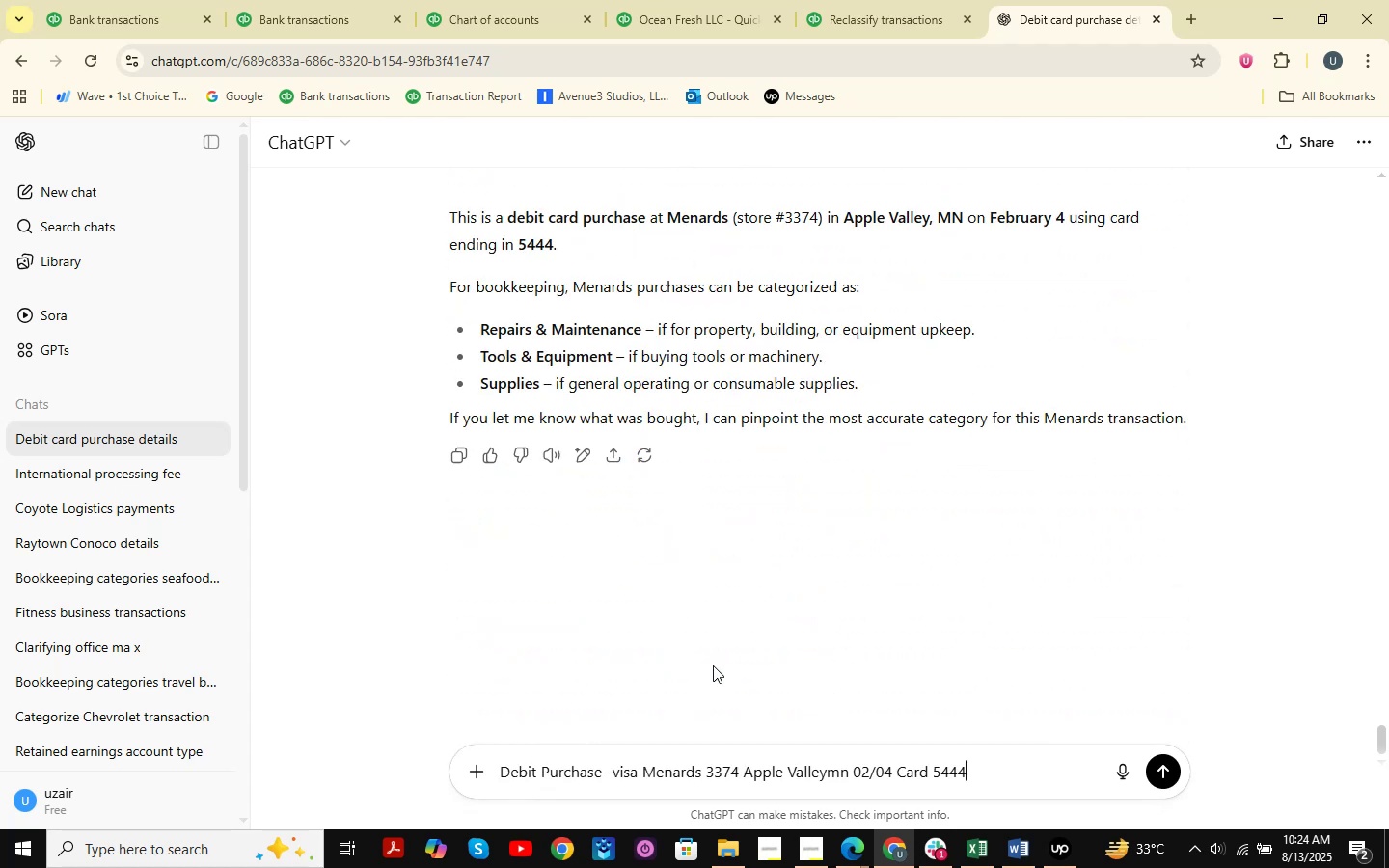 
key(NumpadEnter)
 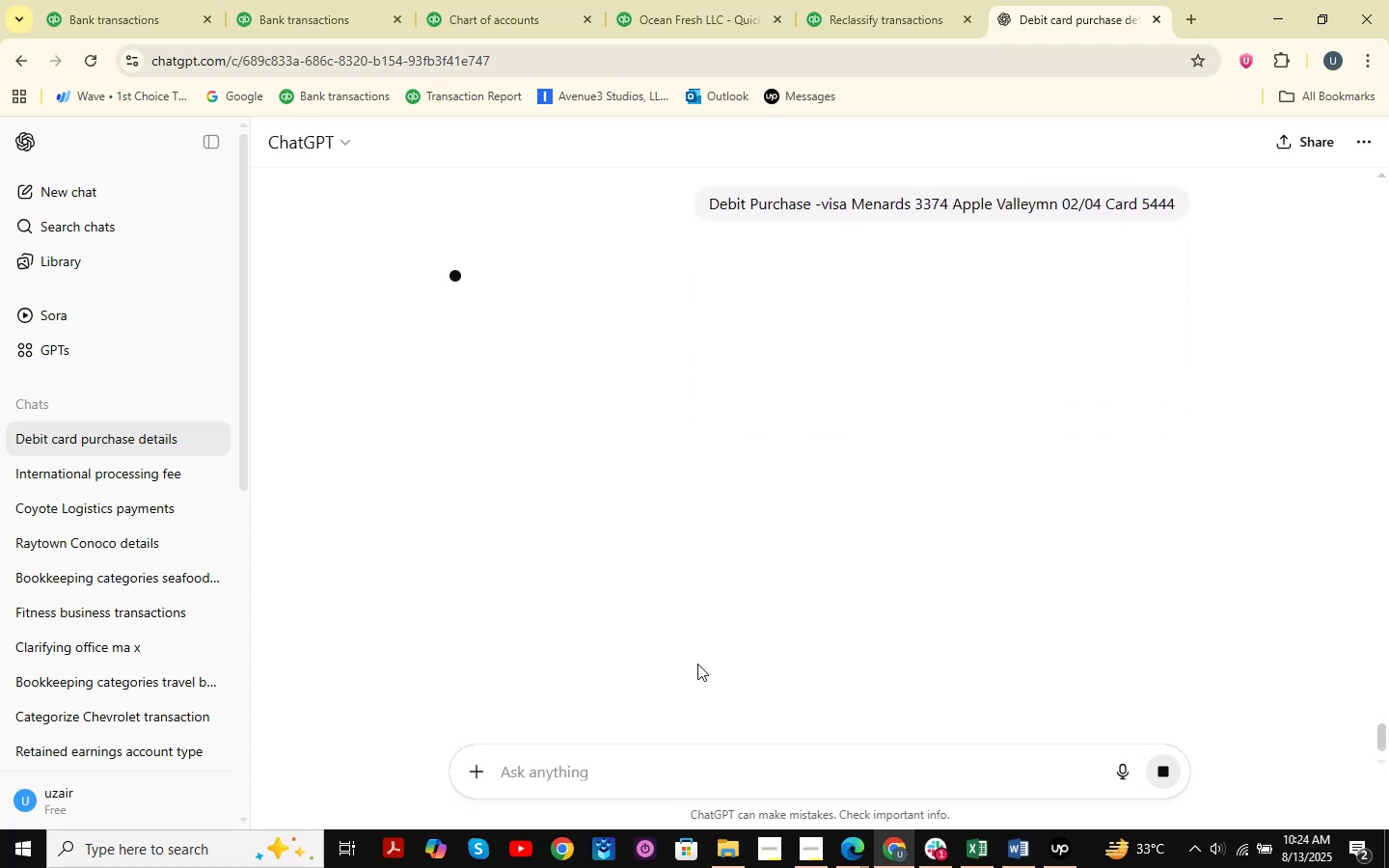 
left_click([968, 848])
 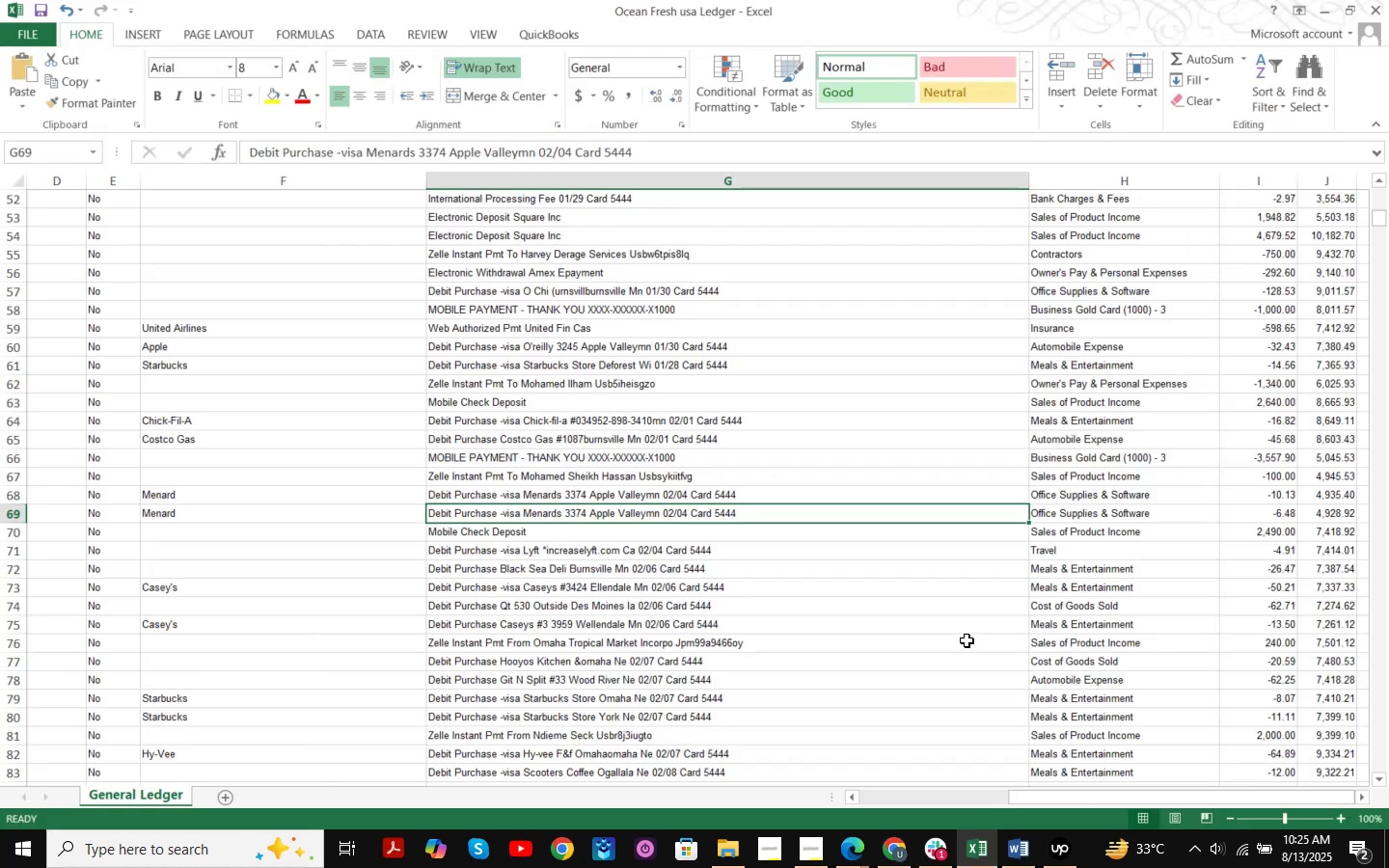 
key(Control+ControlLeft)
 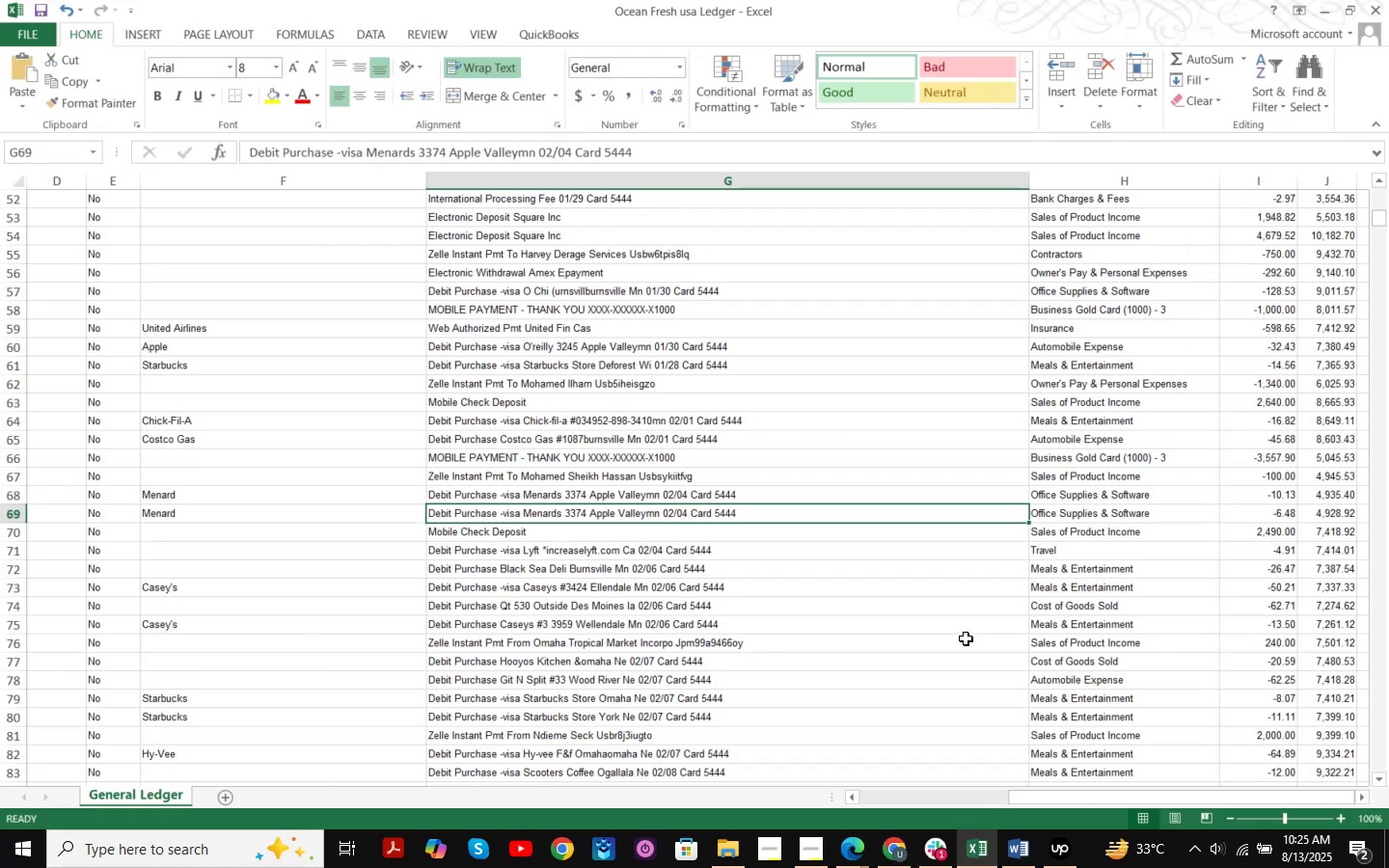 
key(Control+F)
 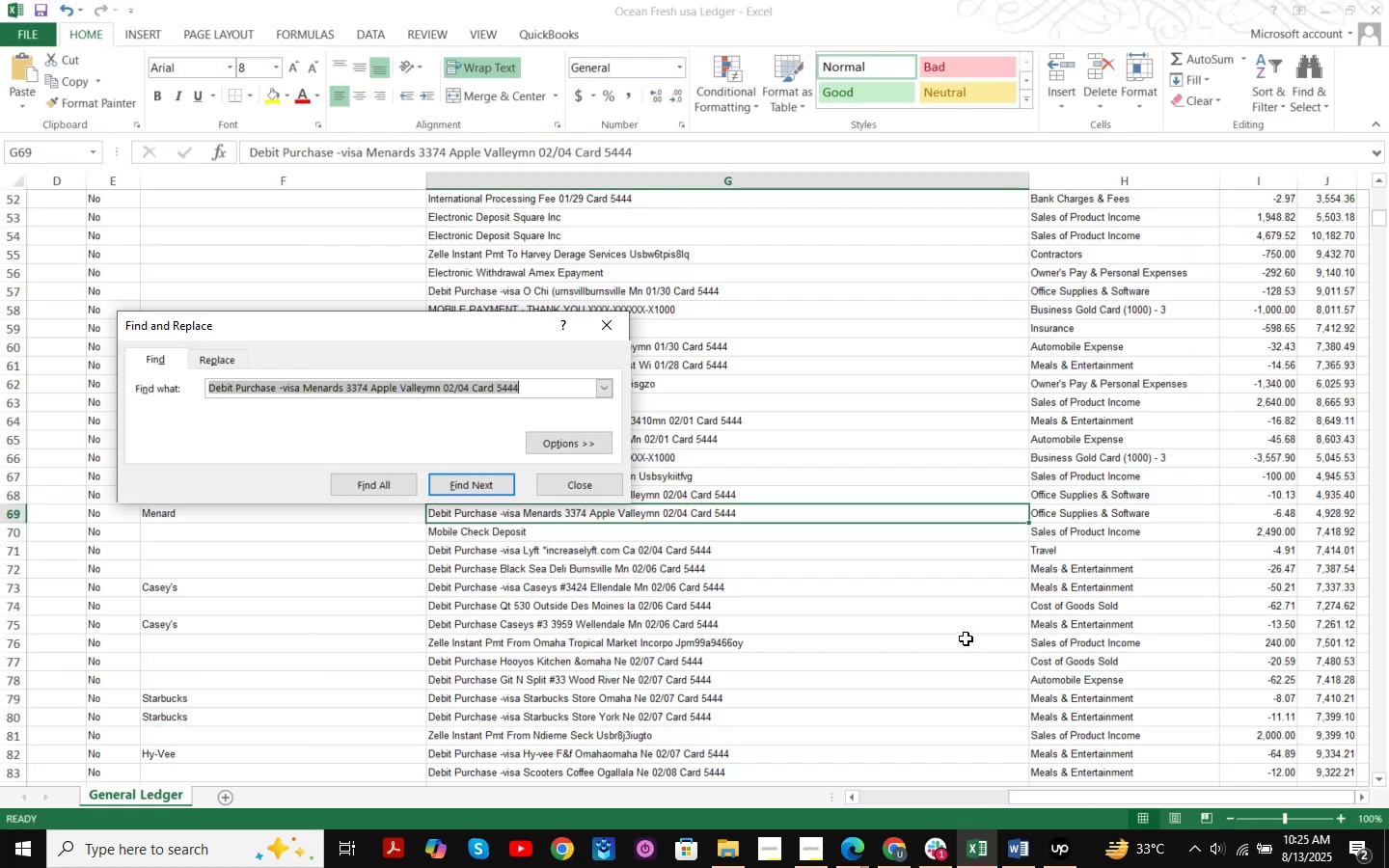 
key(Control+ControlLeft)
 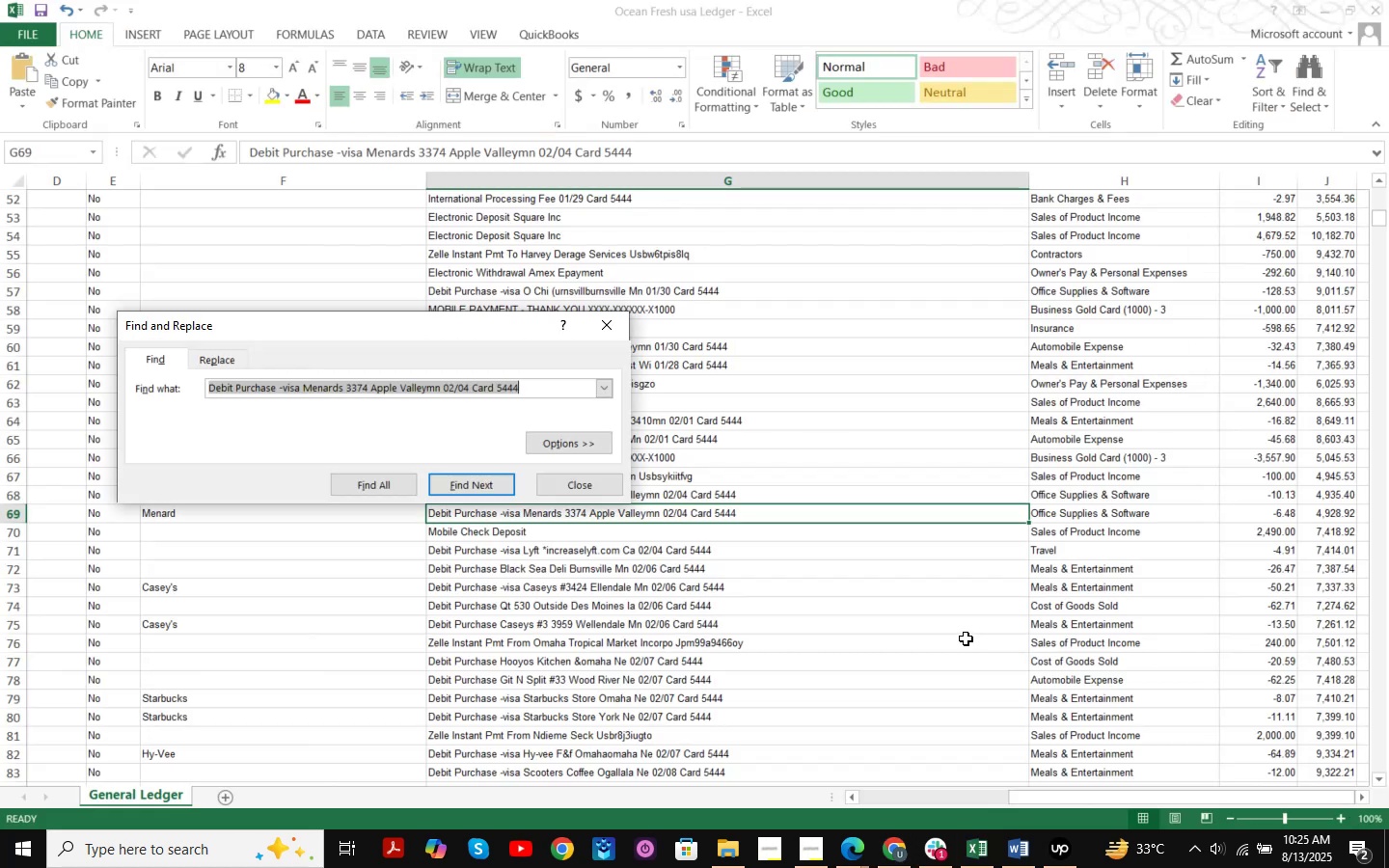 
key(Control+V)
 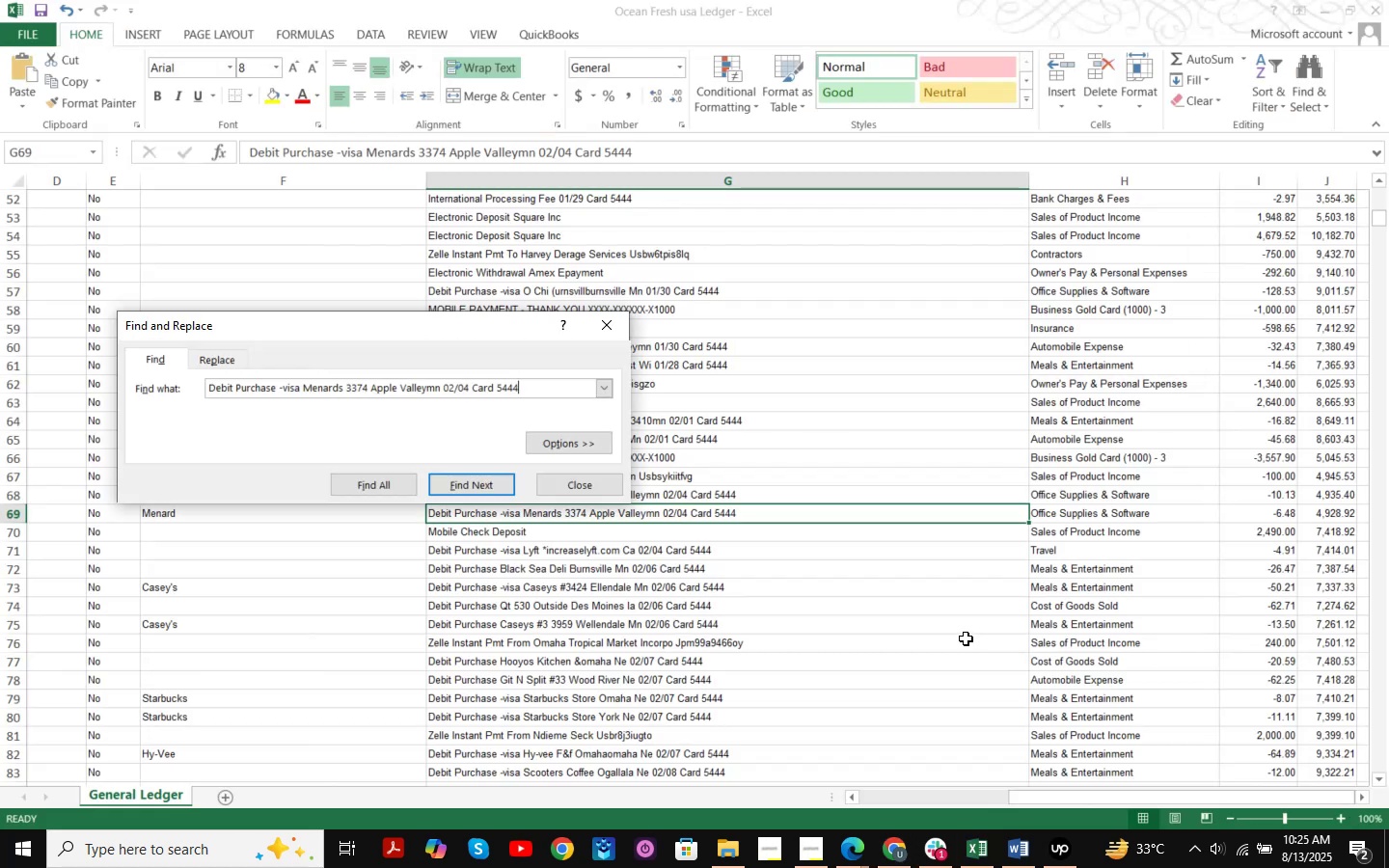 
key(NumpadEnter)
 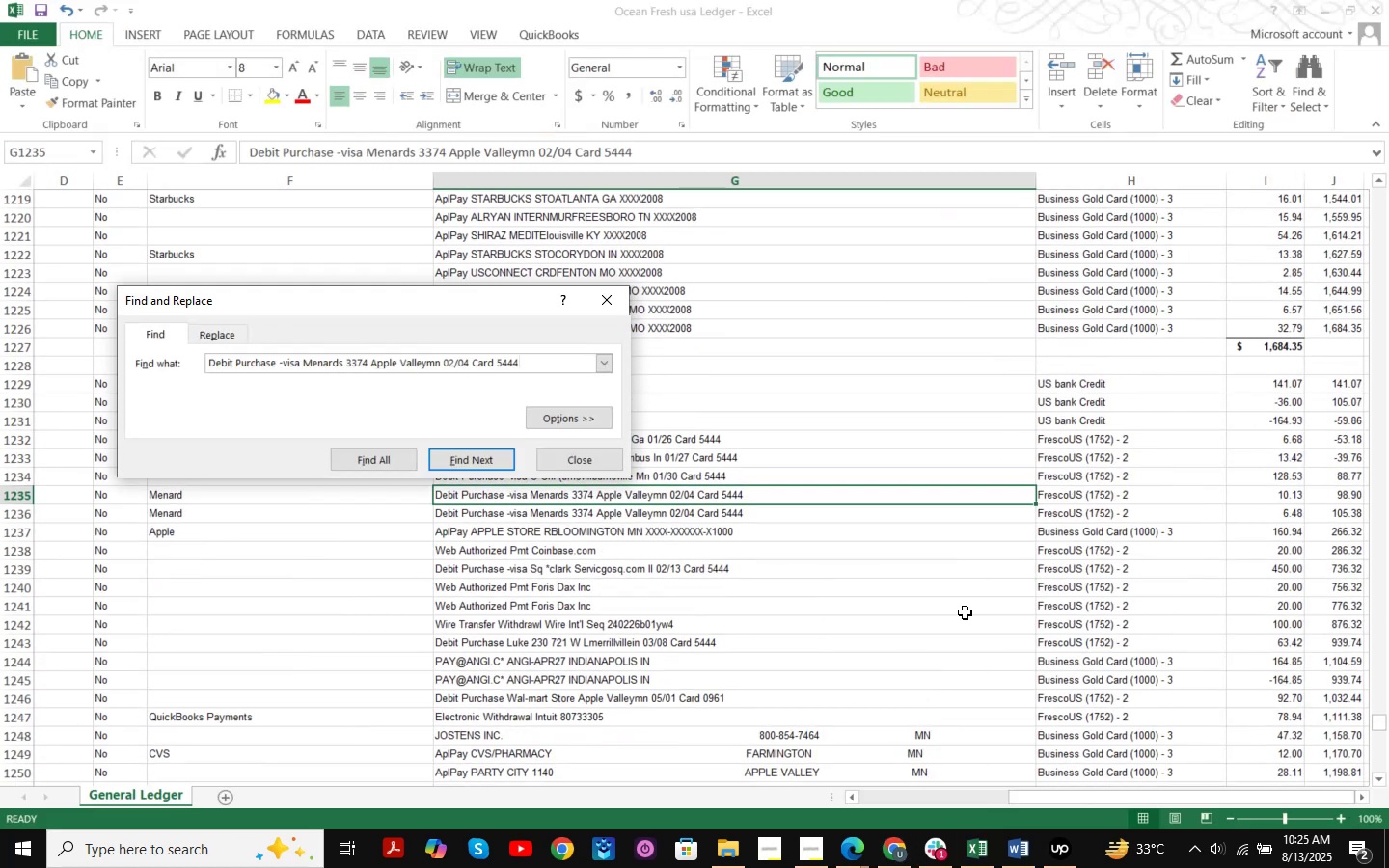 
key(NumpadEnter)
 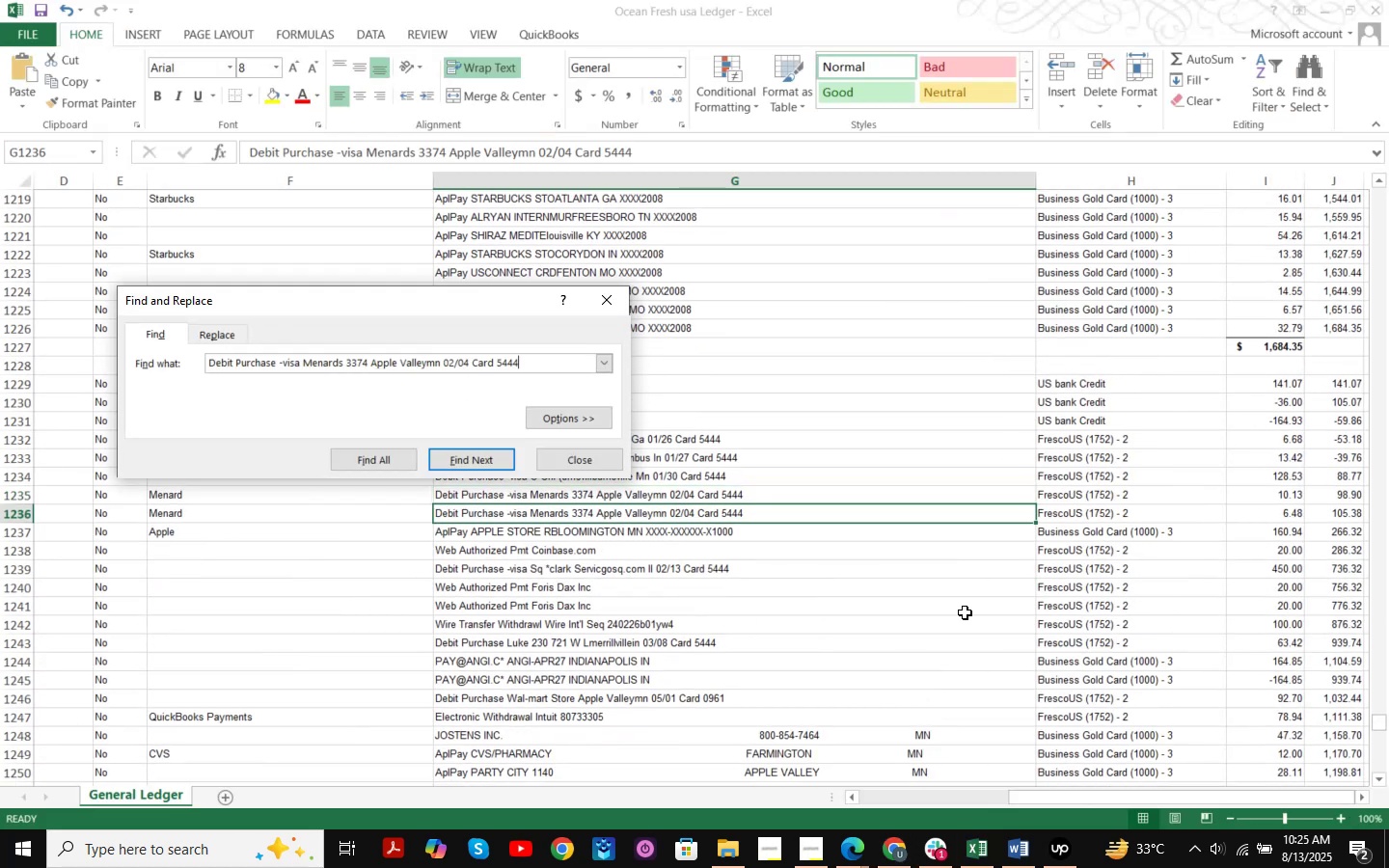 
key(NumpadEnter)
 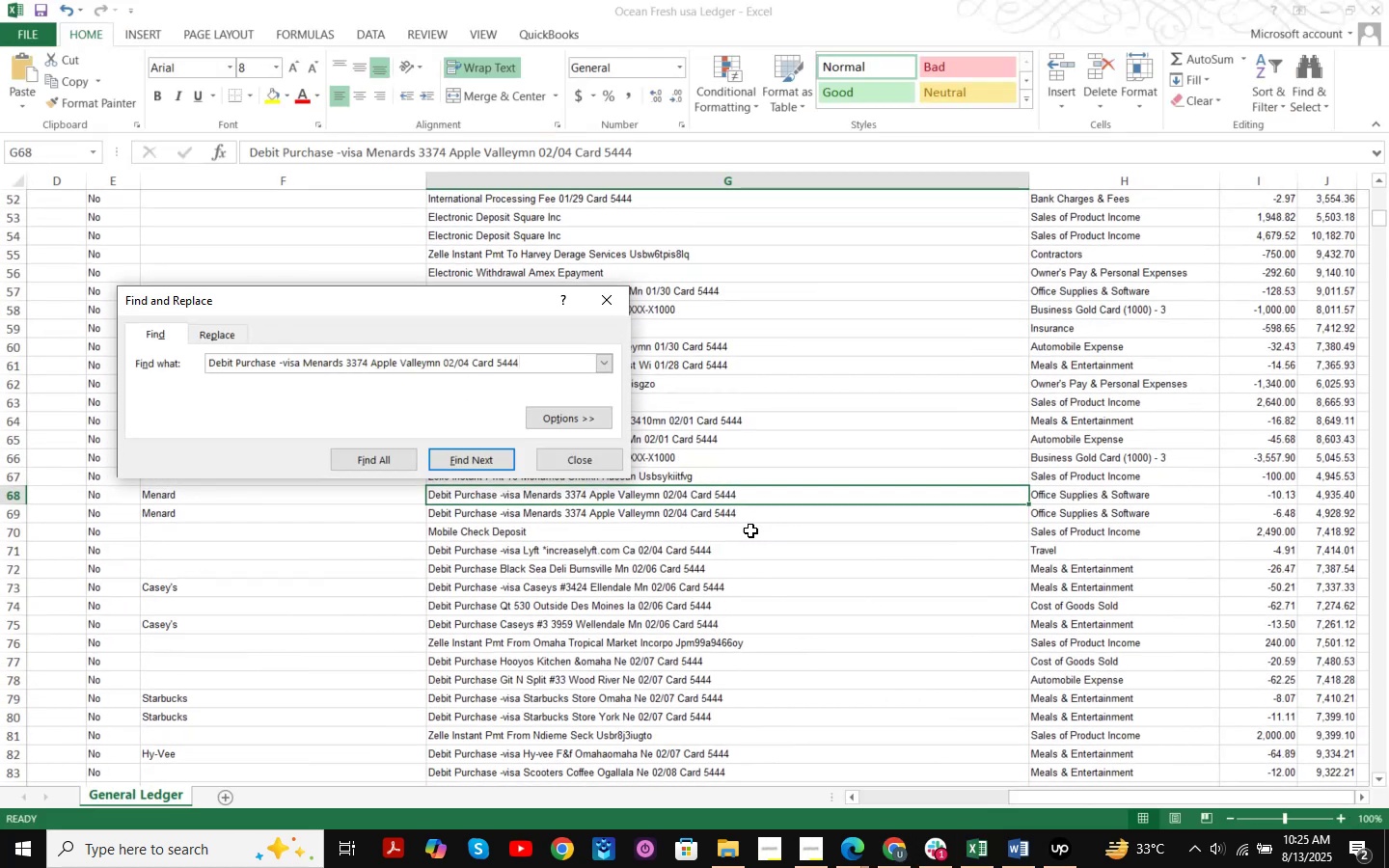 
left_click([595, 460])
 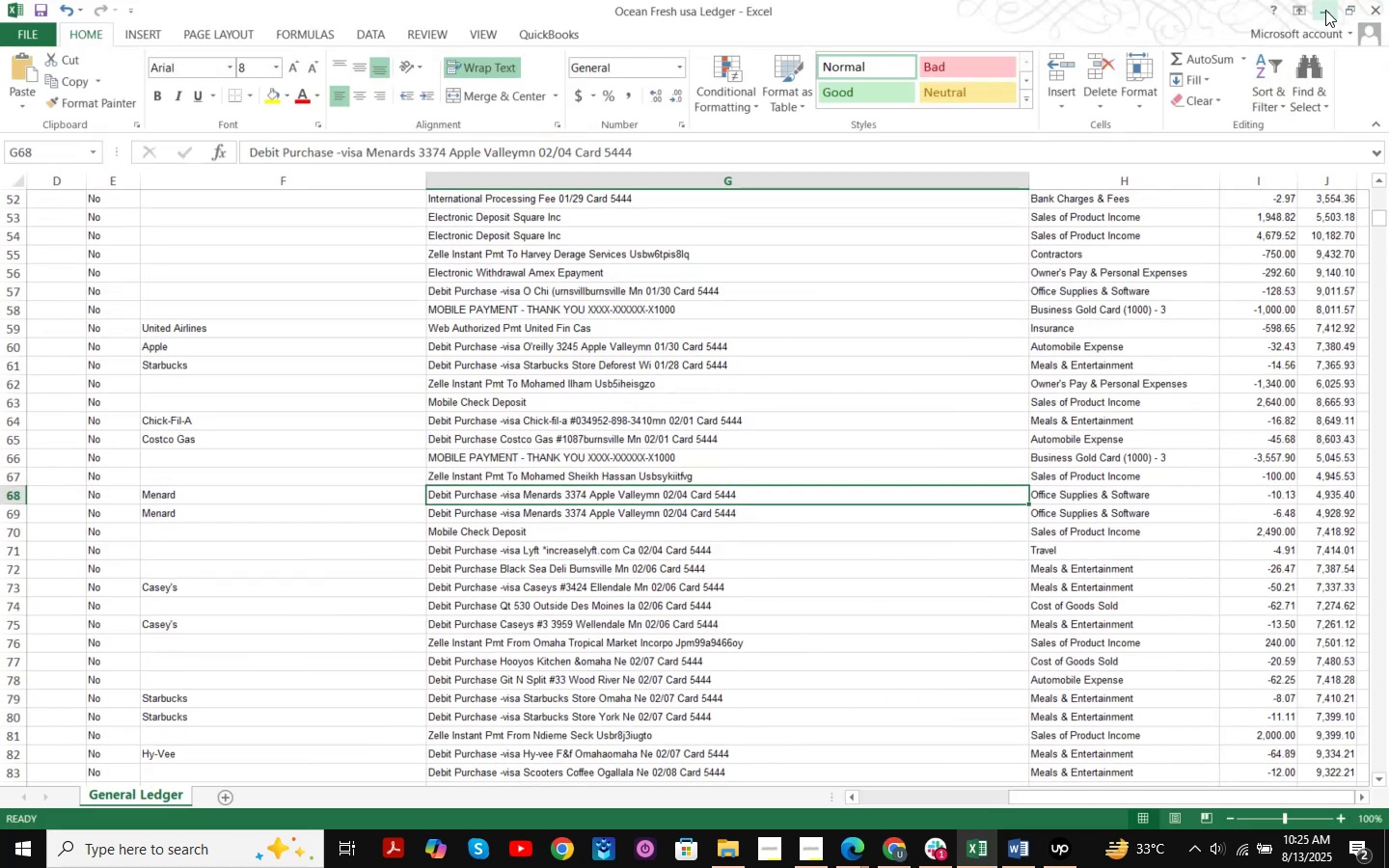 
left_click([1321, 10])
 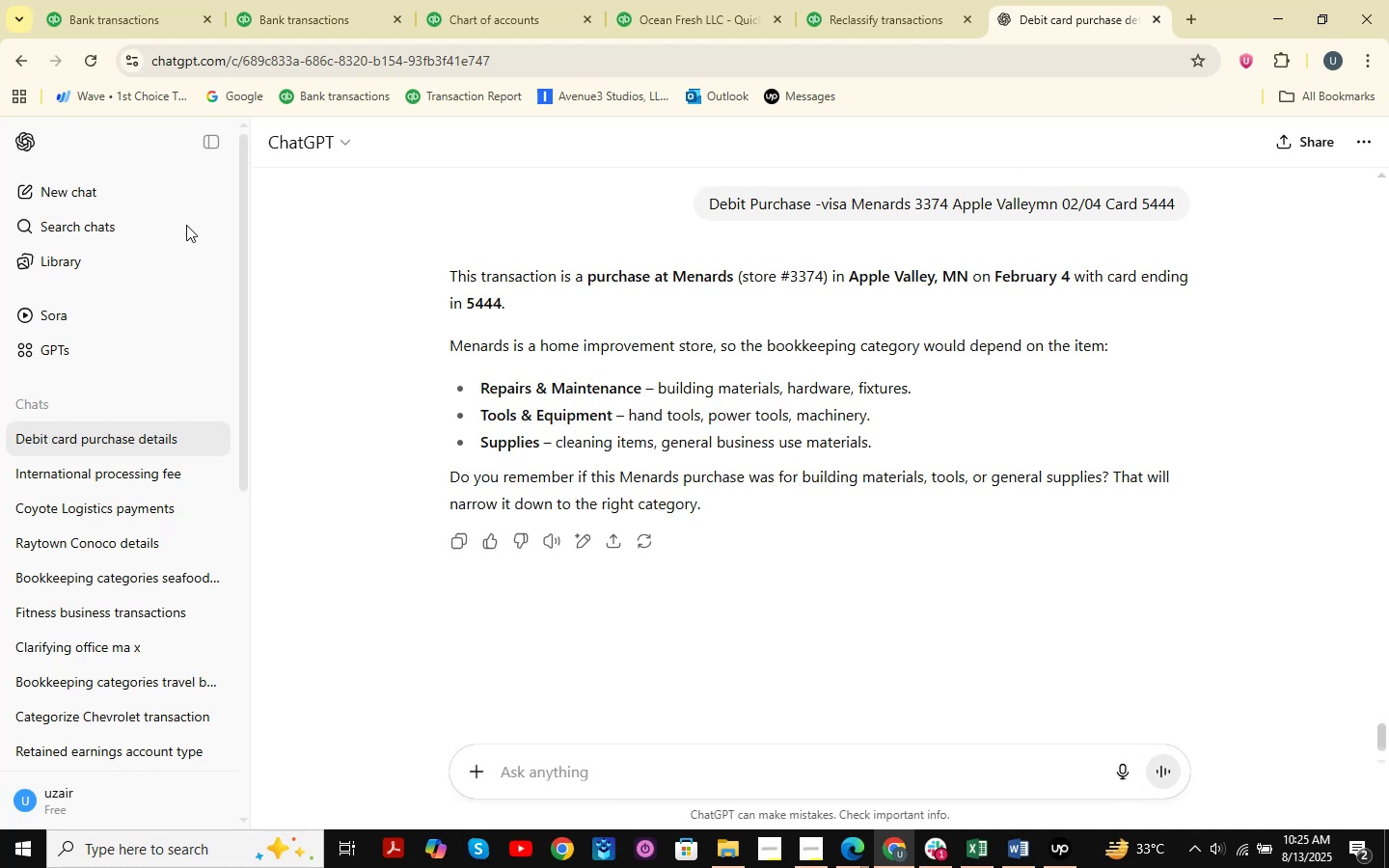 
left_click([64, 0])
 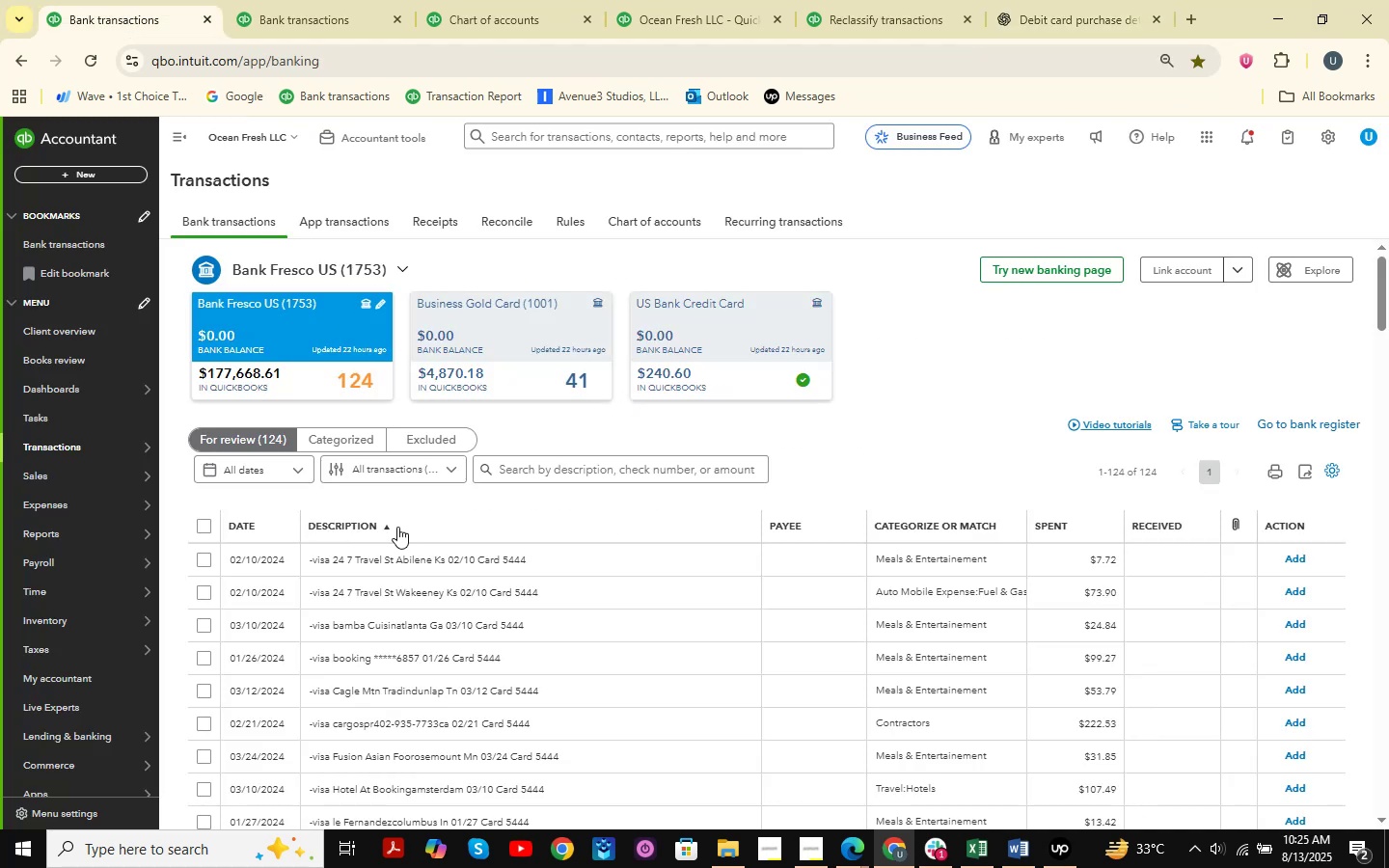 
scroll: coordinate [381, 462], scroll_direction: up, amount: 3.0
 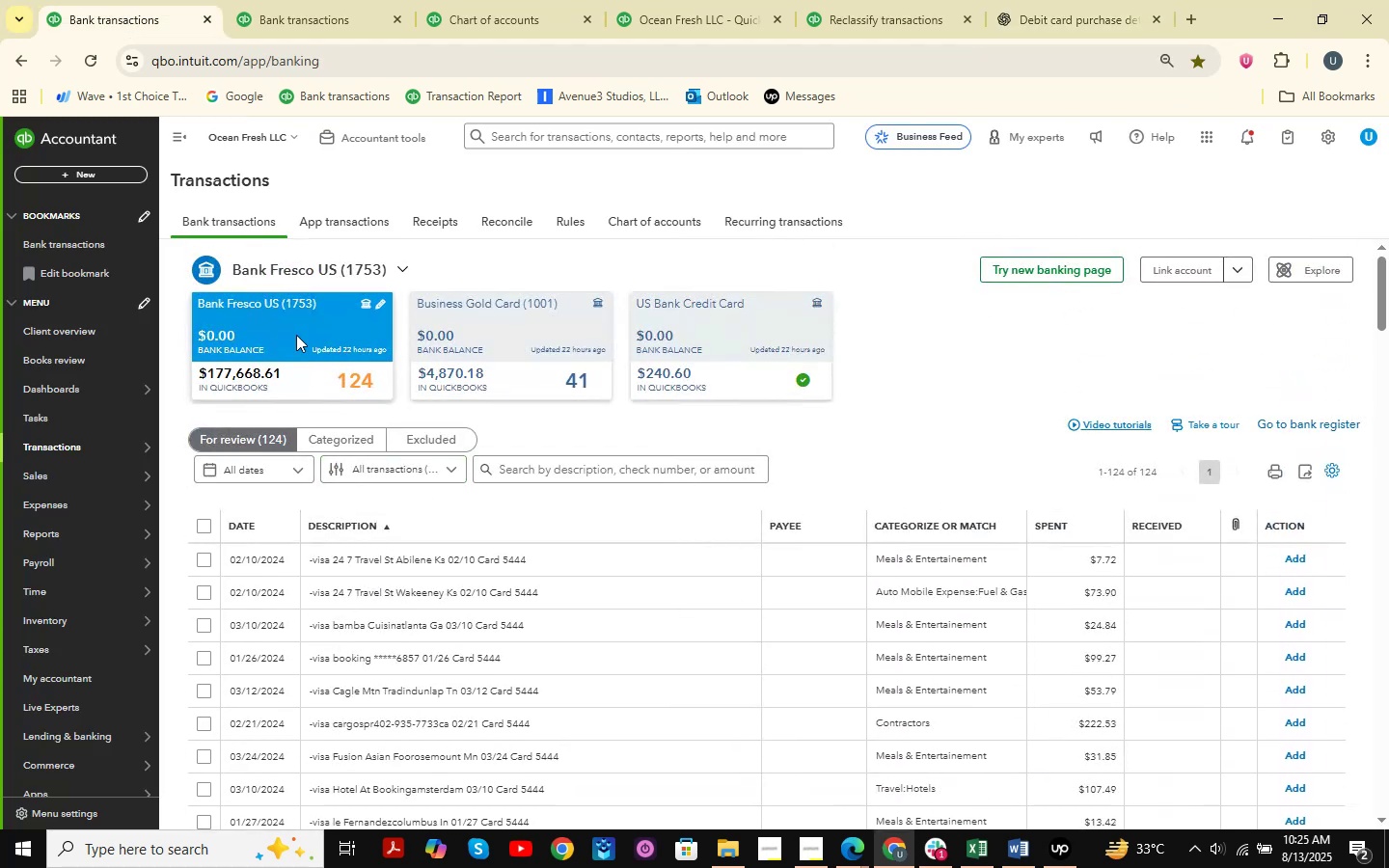 
left_click([274, 0])
 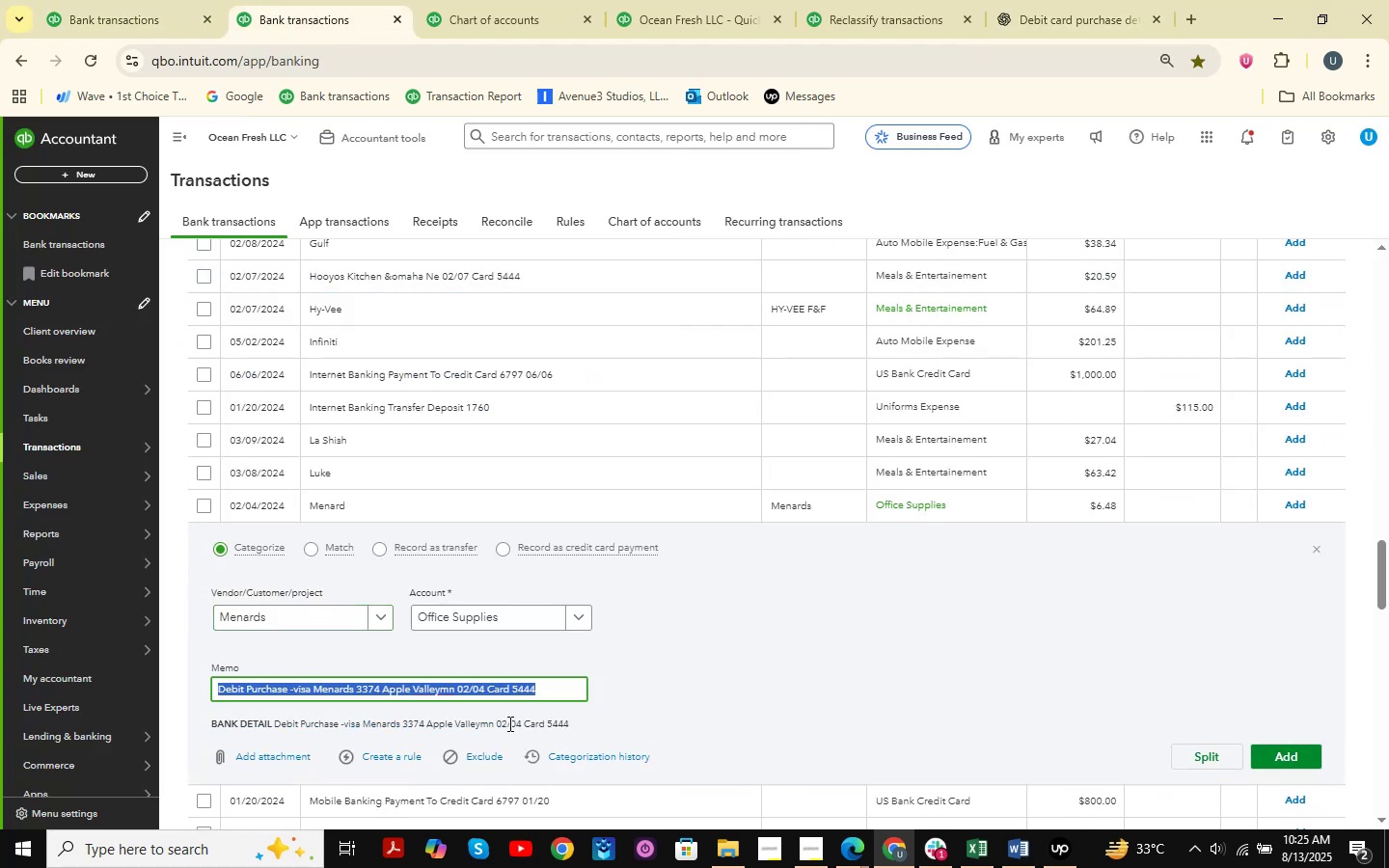 
left_click([1303, 746])
 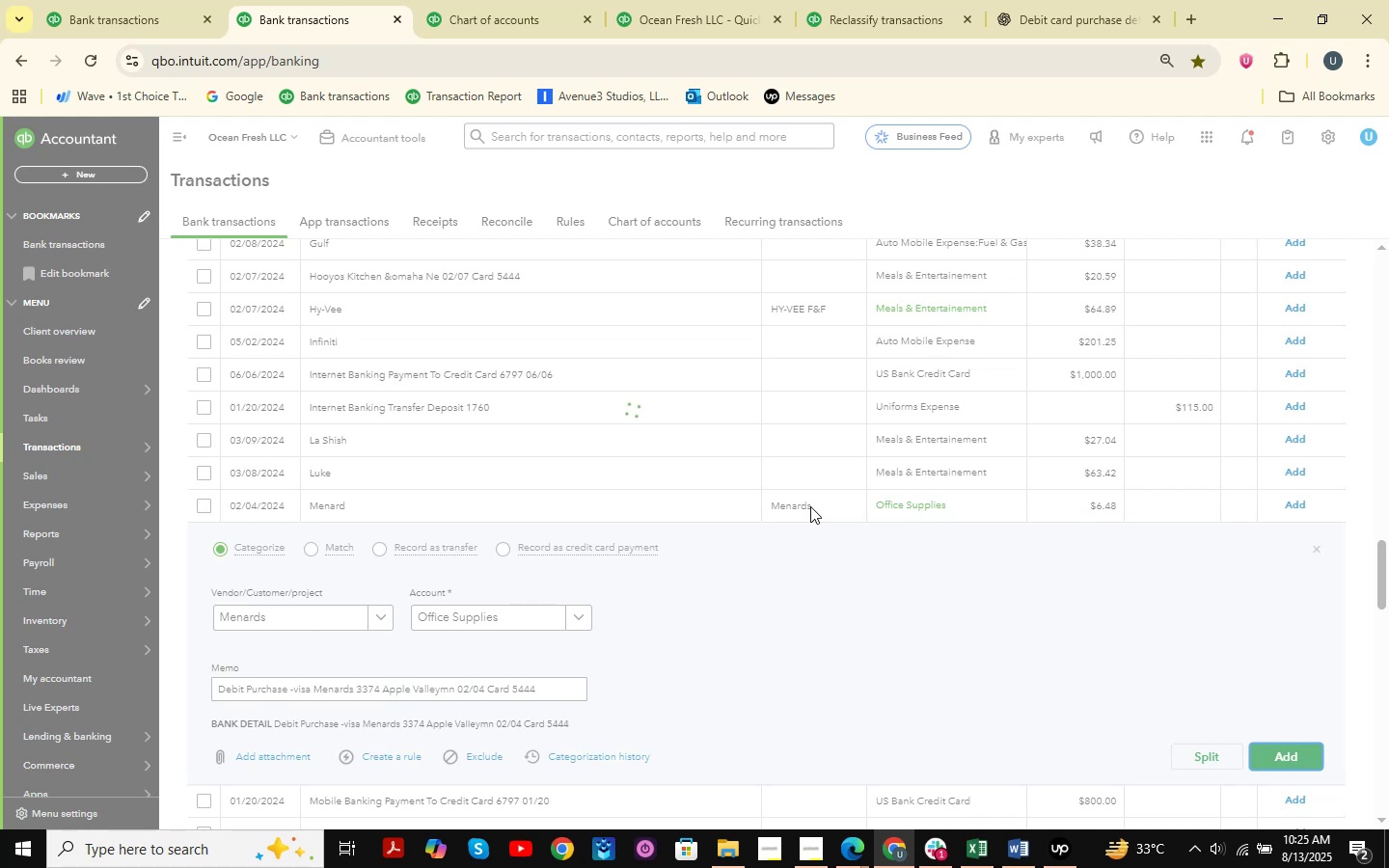 
wait(6.46)
 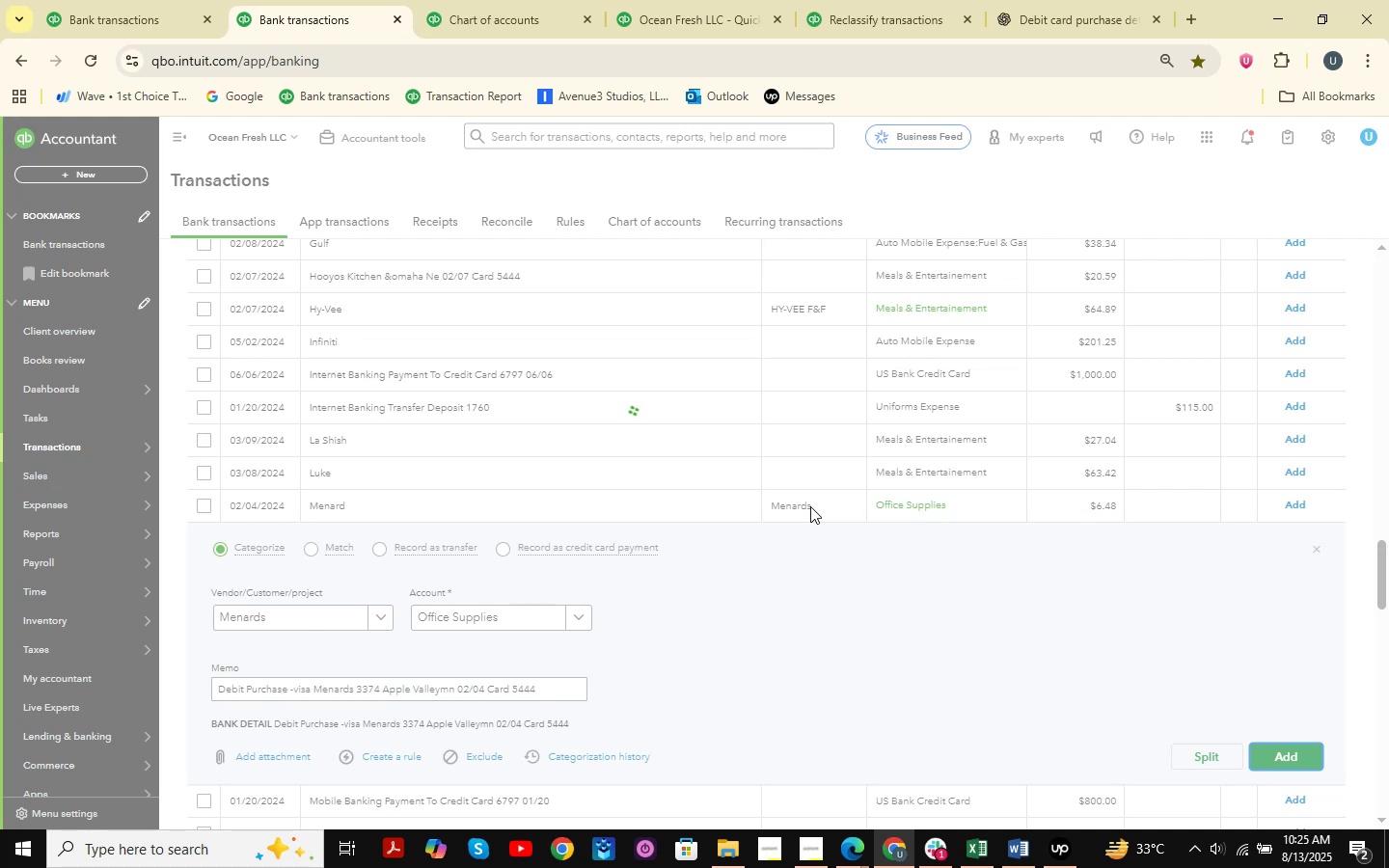 
scroll: coordinate [621, 523], scroll_direction: down, amount: 15.0
 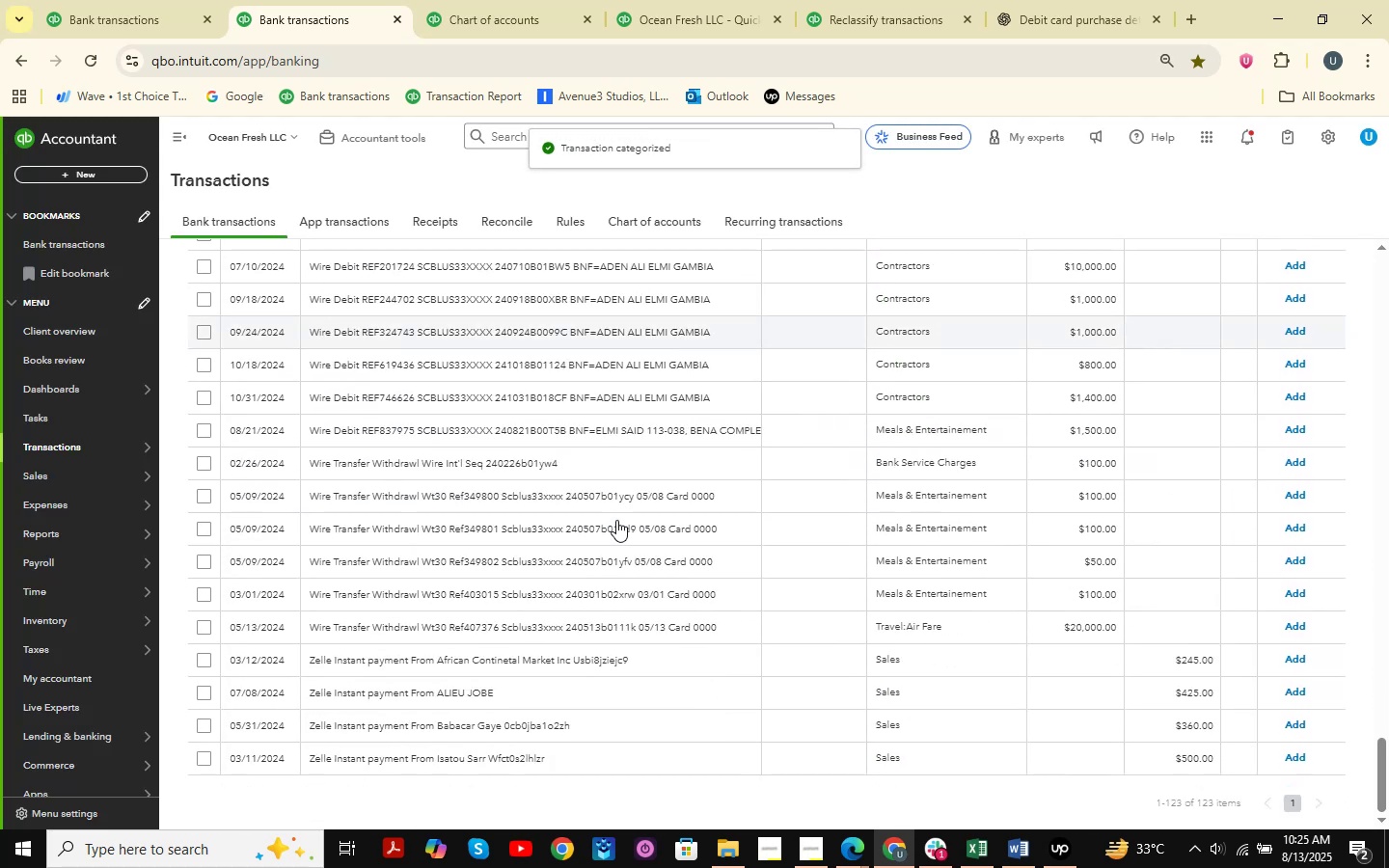 
scroll: coordinate [611, 519], scroll_direction: up, amount: 22.0
 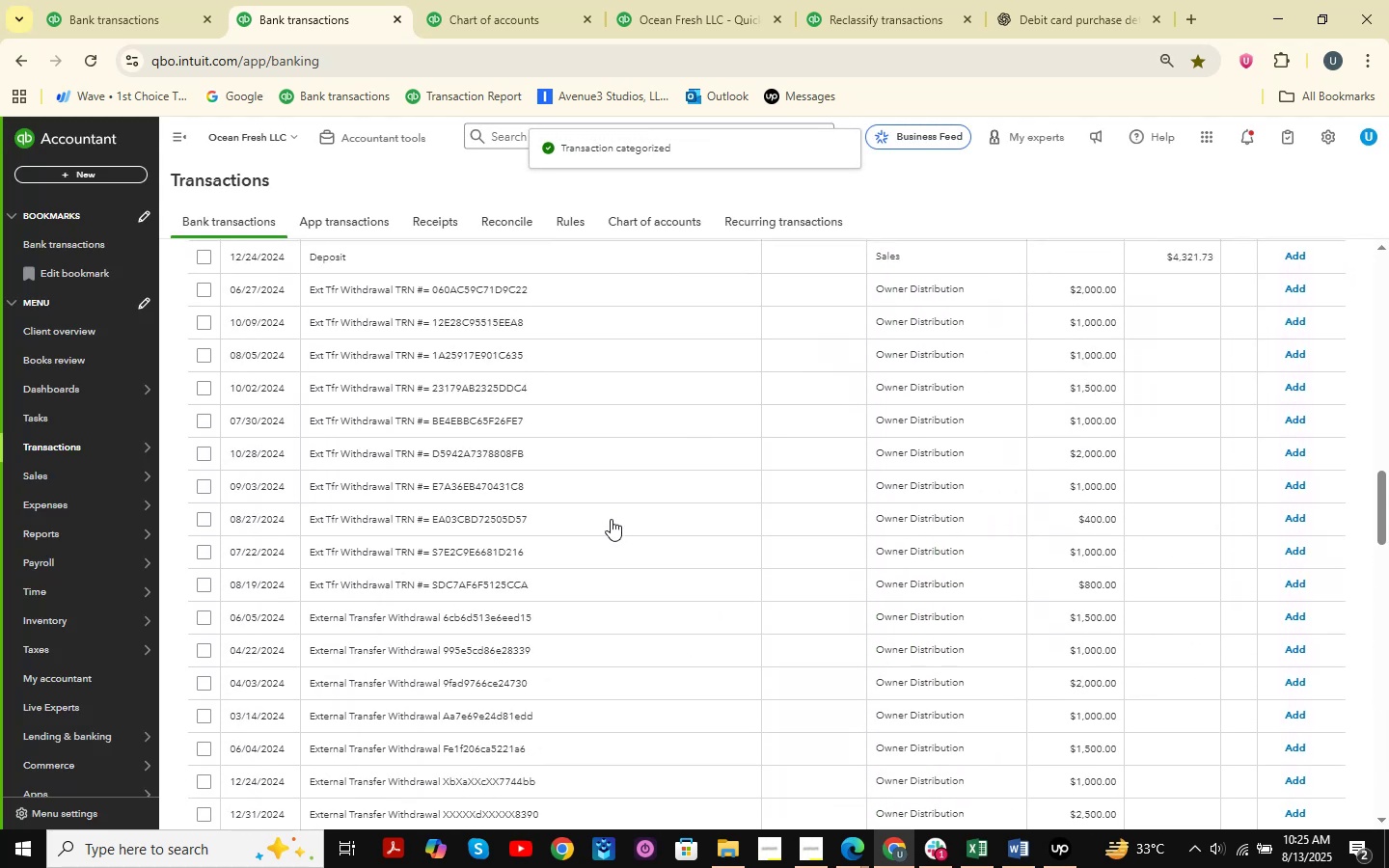 
scroll: coordinate [611, 519], scroll_direction: down, amount: 7.0
 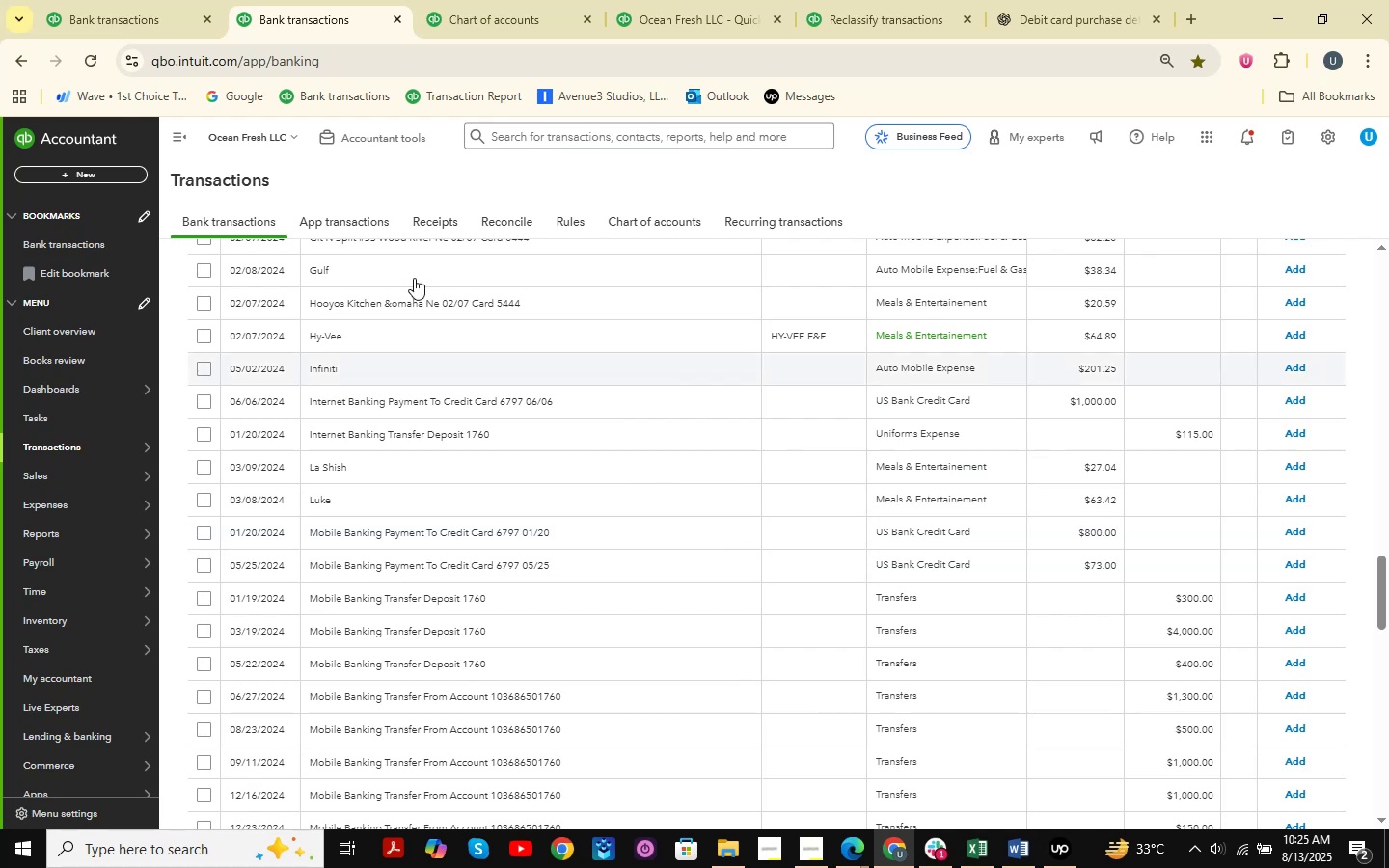 
left_click([345, 340])
 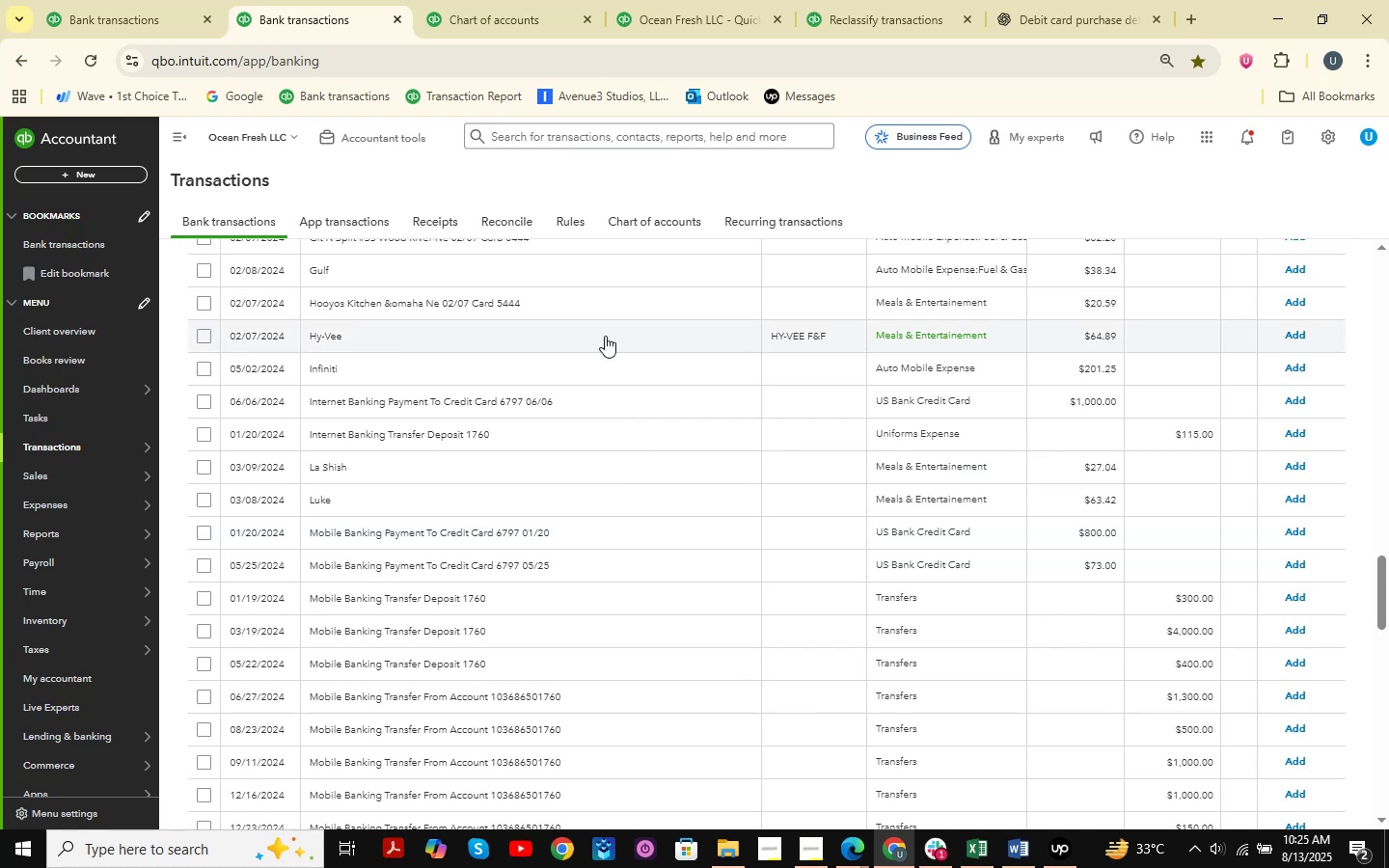 
mouse_move([572, 365])
 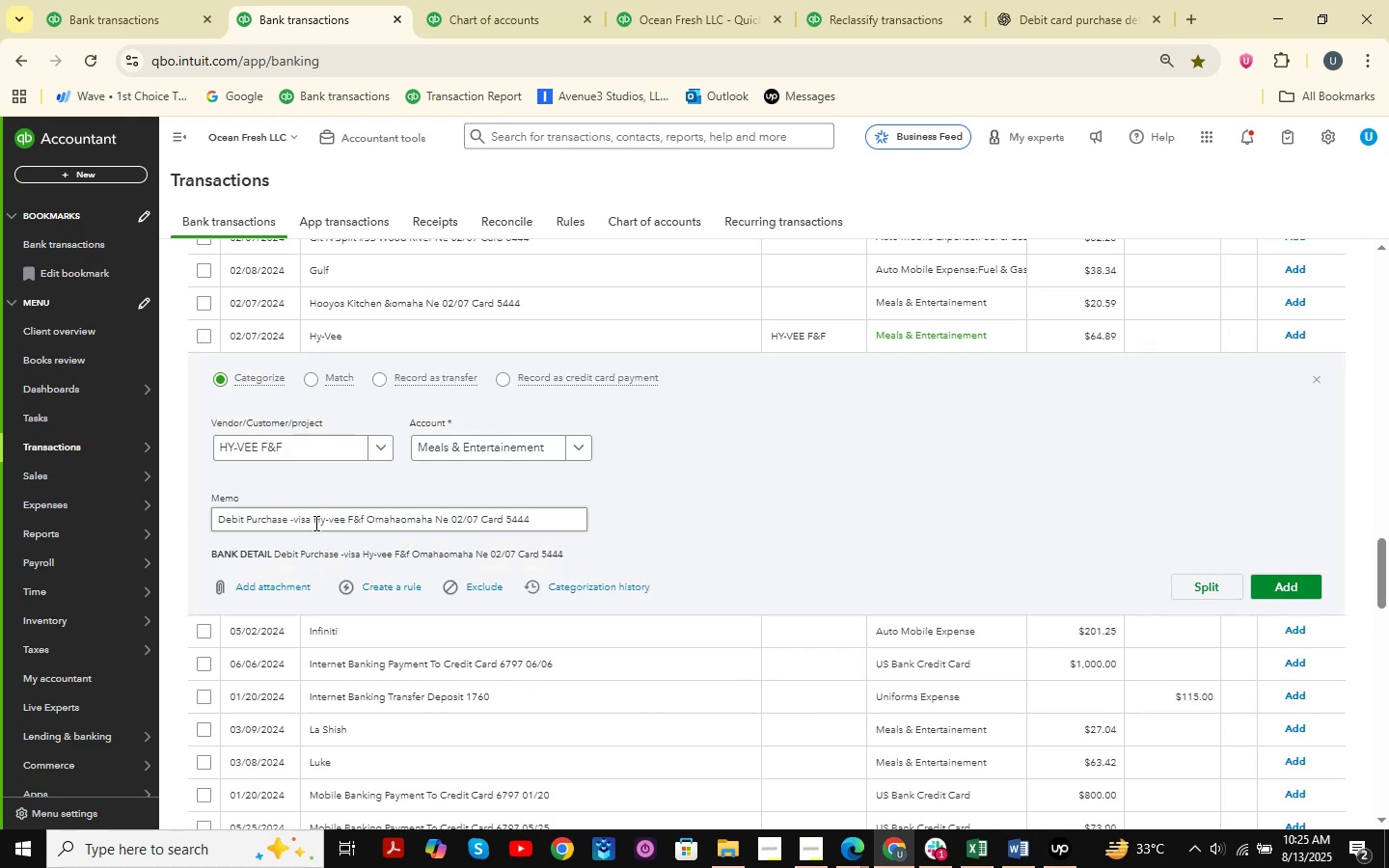 
left_click_drag(start_coordinate=[312, 518], to_coordinate=[346, 534])
 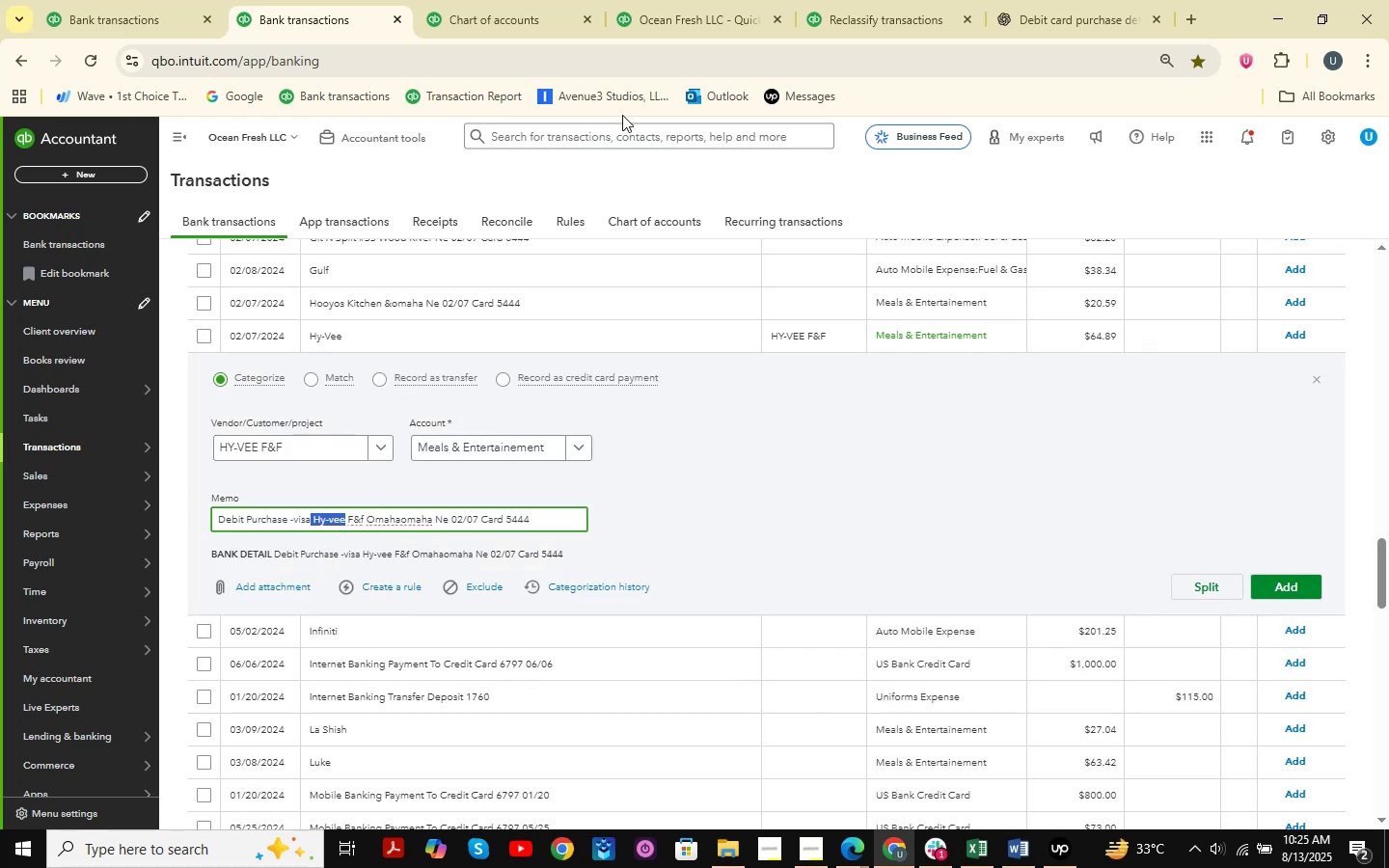 
key(Control+C)
 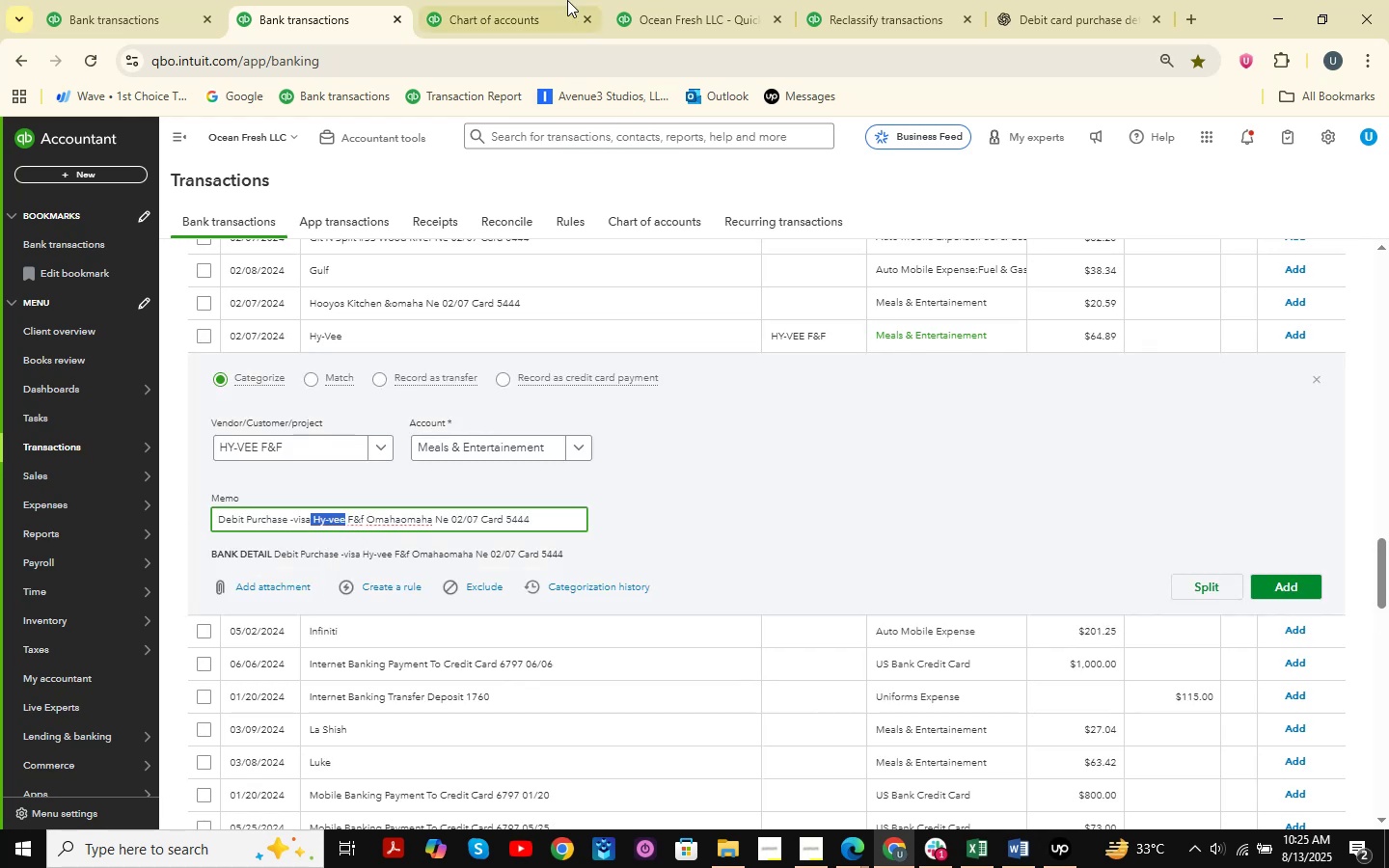 
double_click([740, 0])
 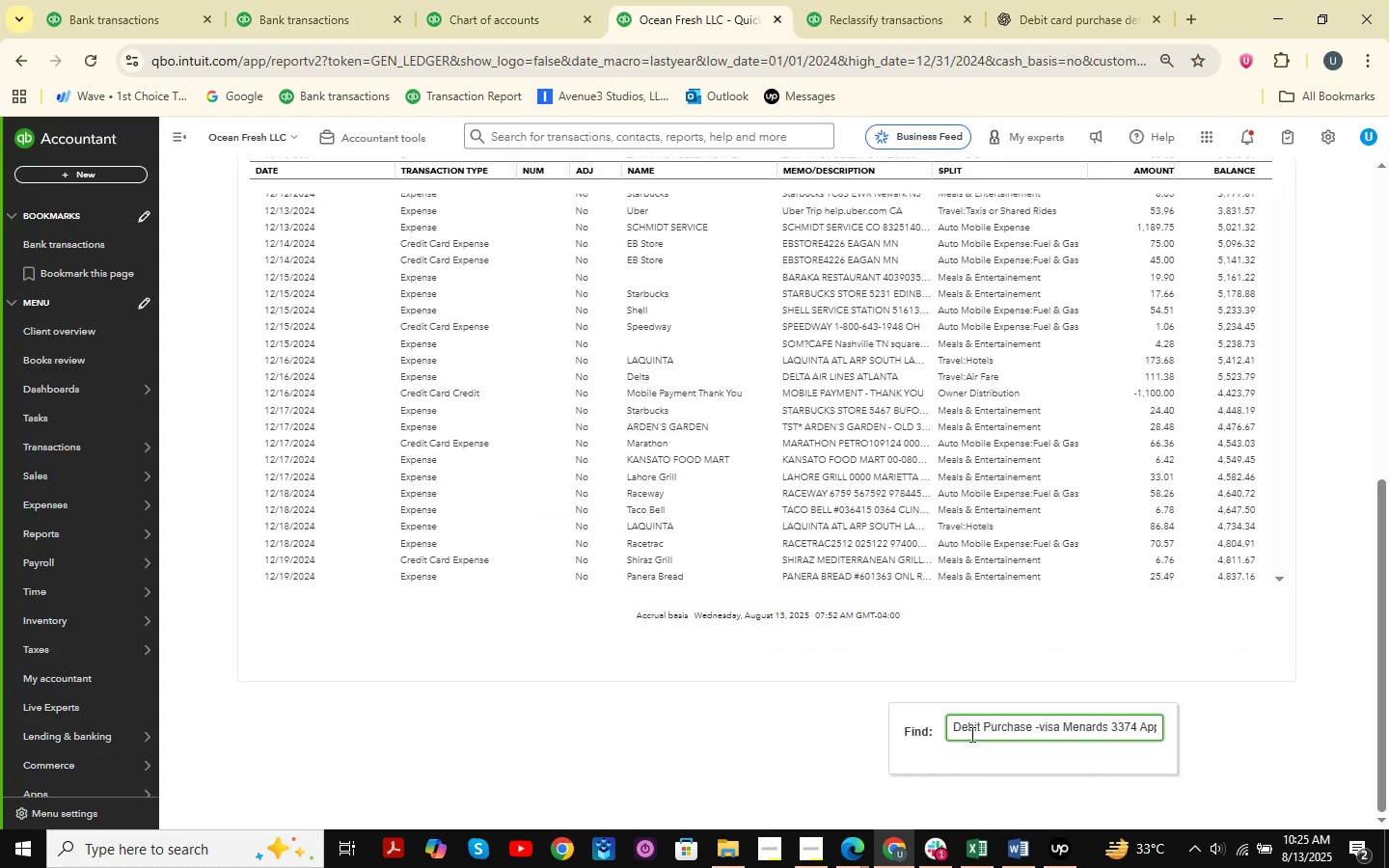 
left_click_drag(start_coordinate=[957, 733], to_coordinate=[1304, 732])
 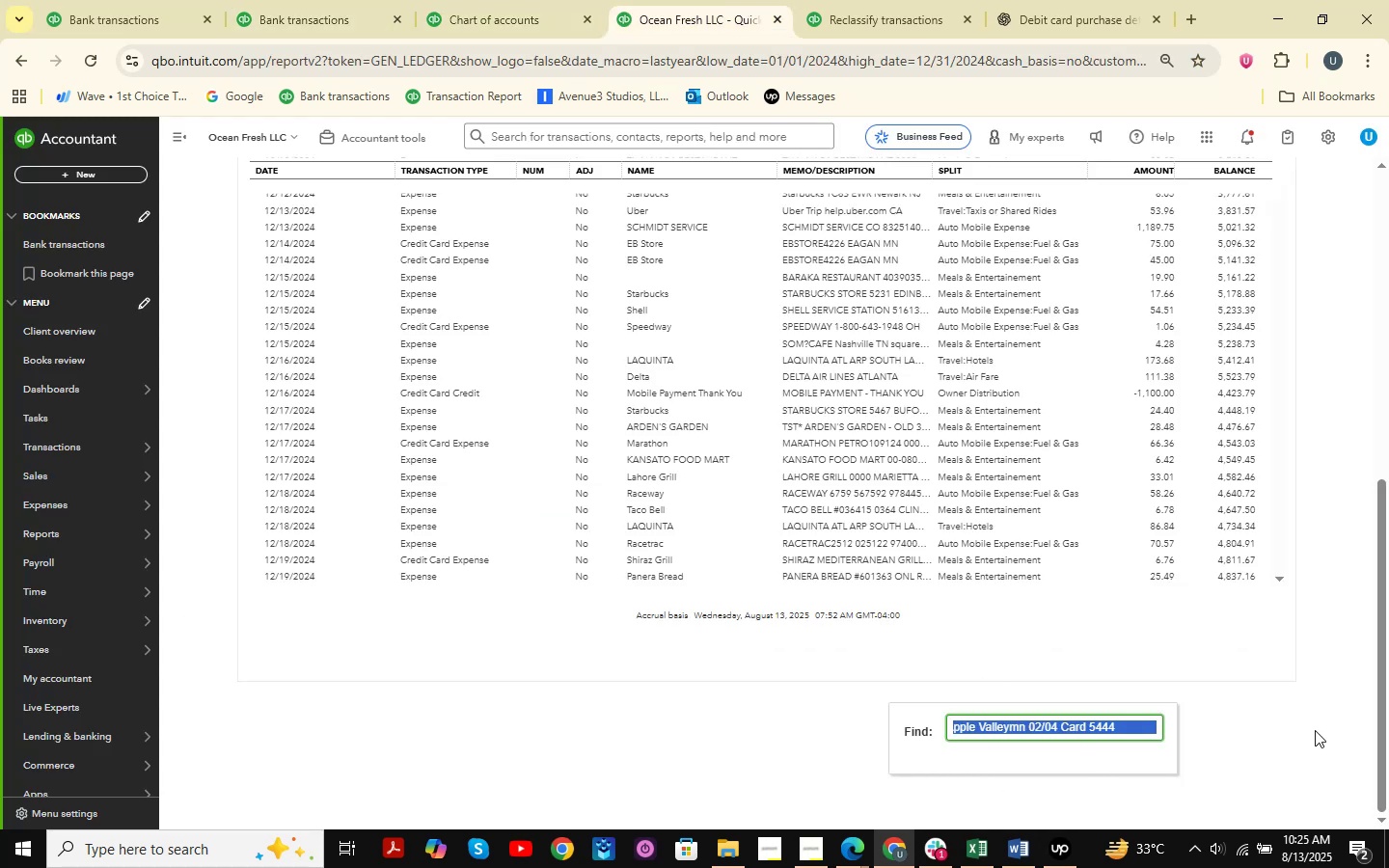 
key(Control+ControlLeft)
 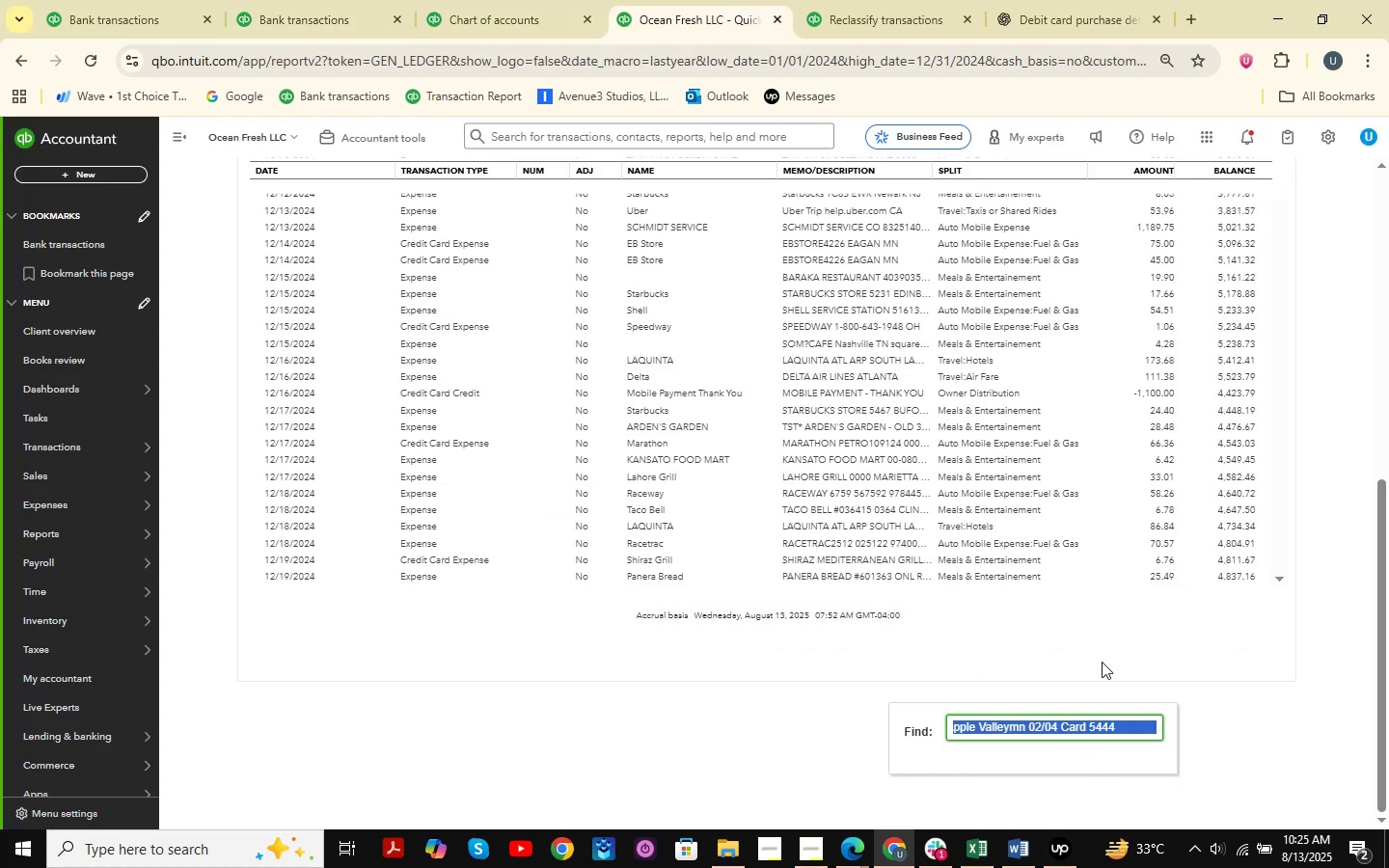 
key(Control+V)
 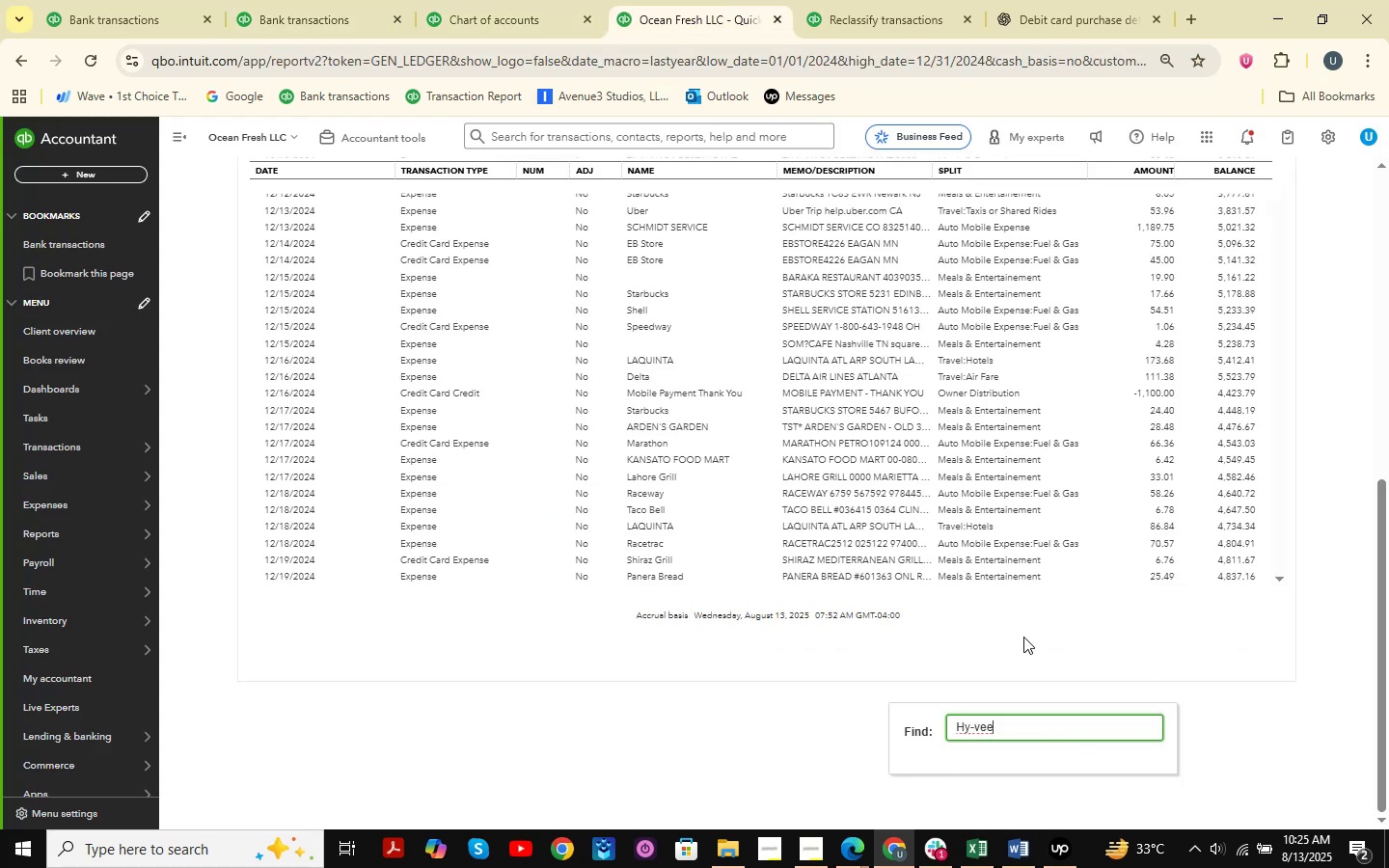 
key(NumpadEnter)
 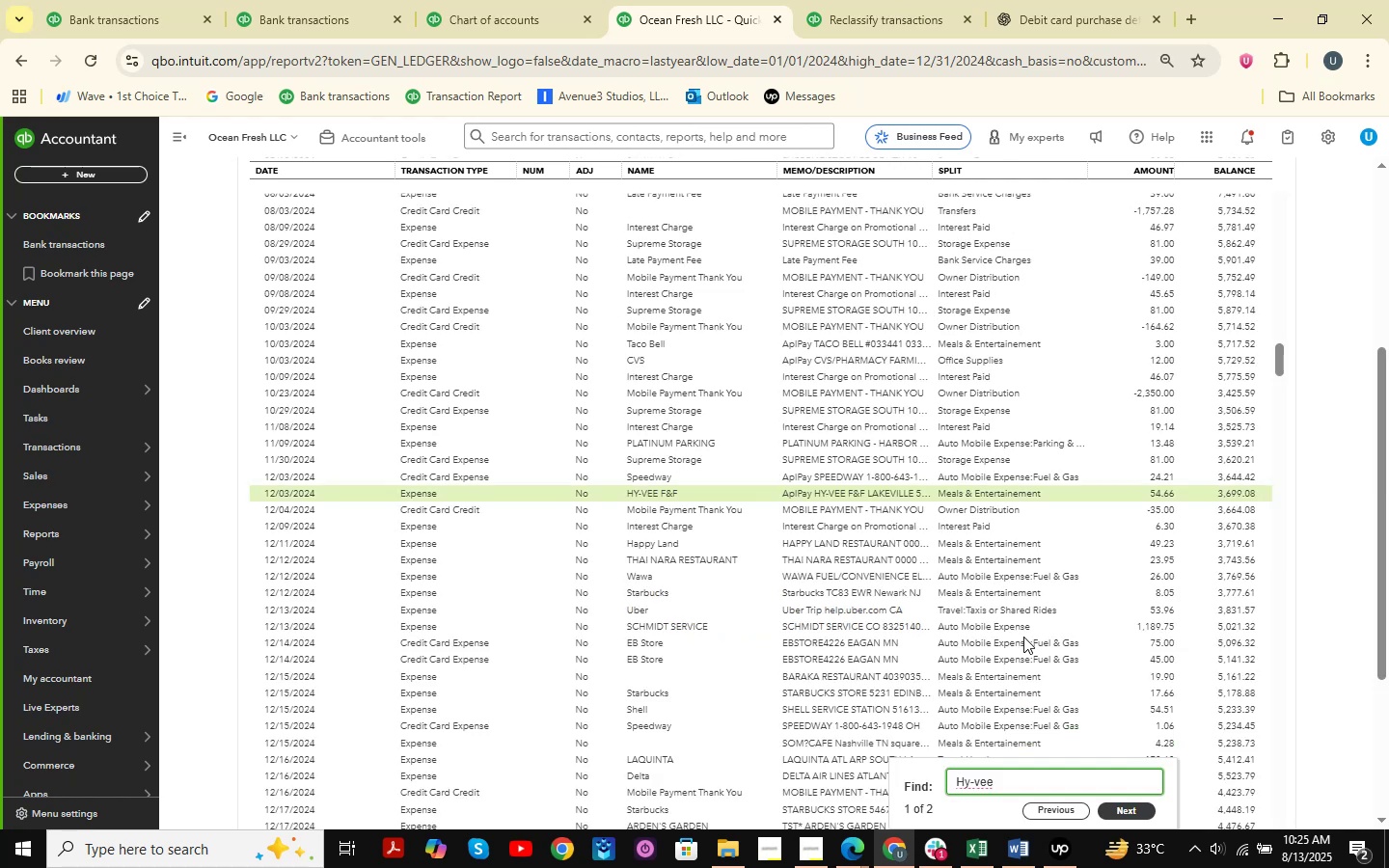 
key(NumpadEnter)
 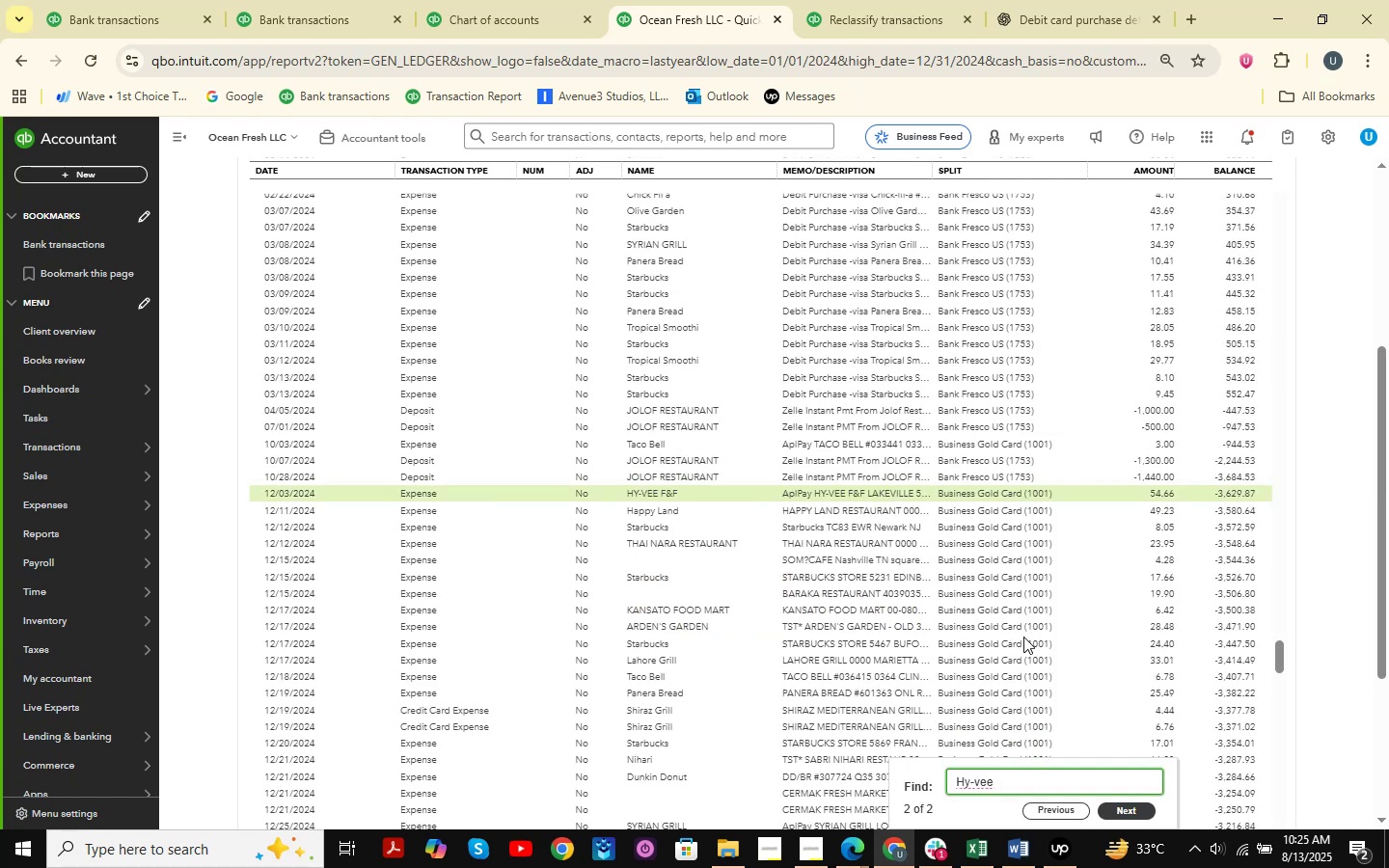 
key(NumpadEnter)
 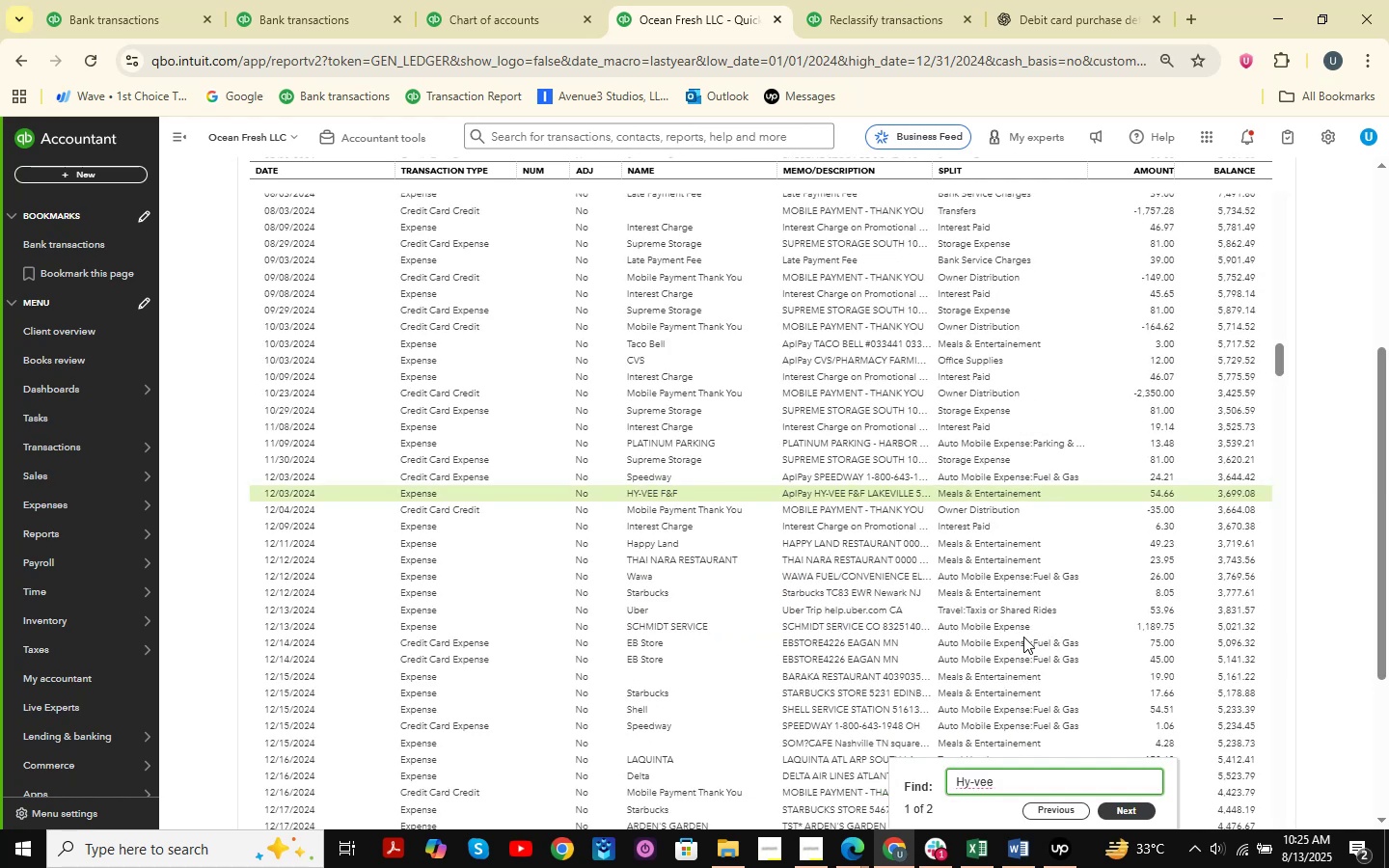 
key(NumpadEnter)
 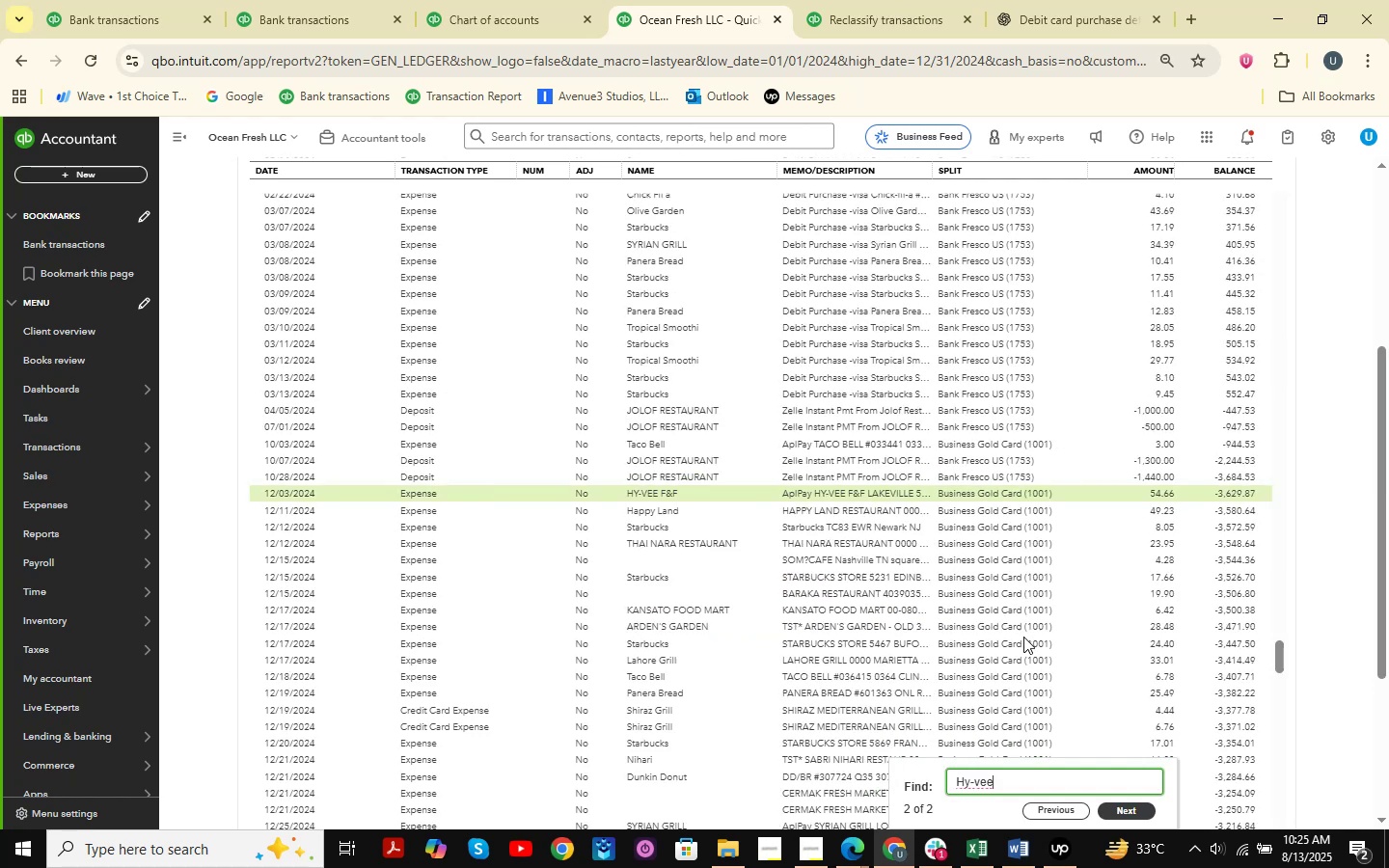 
key(NumpadEnter)
 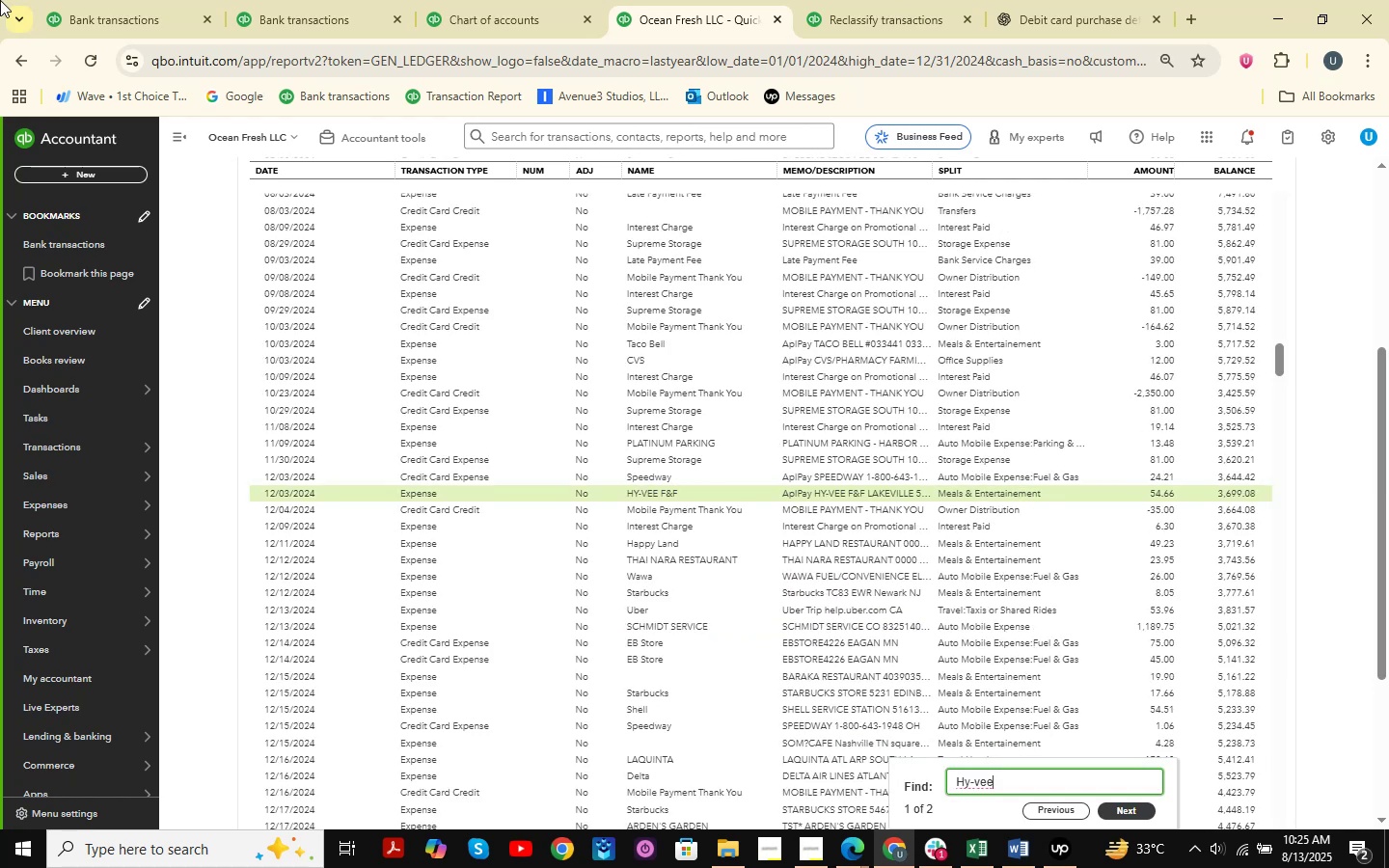 
left_click([88, 0])
 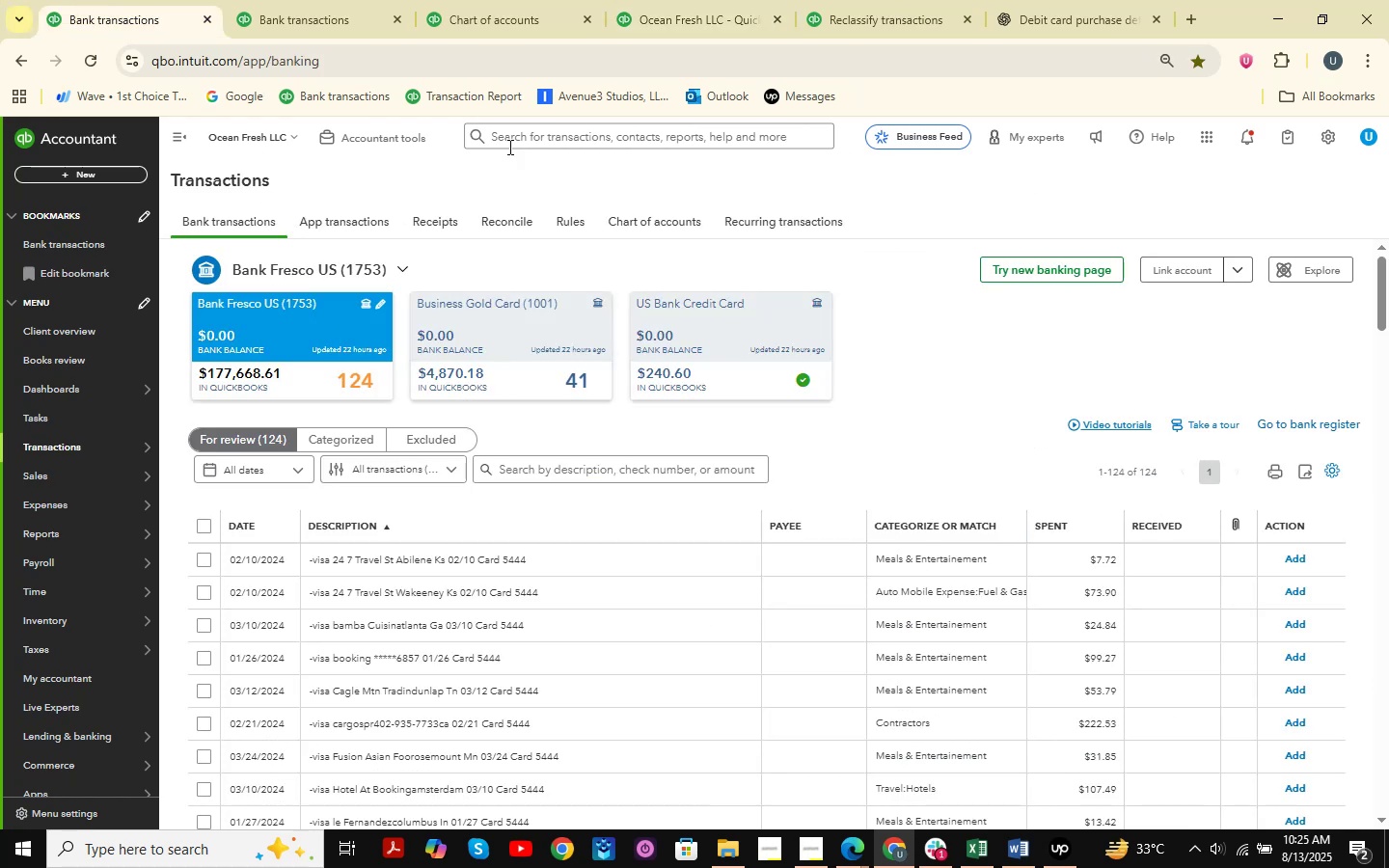 
left_click([301, 0])
 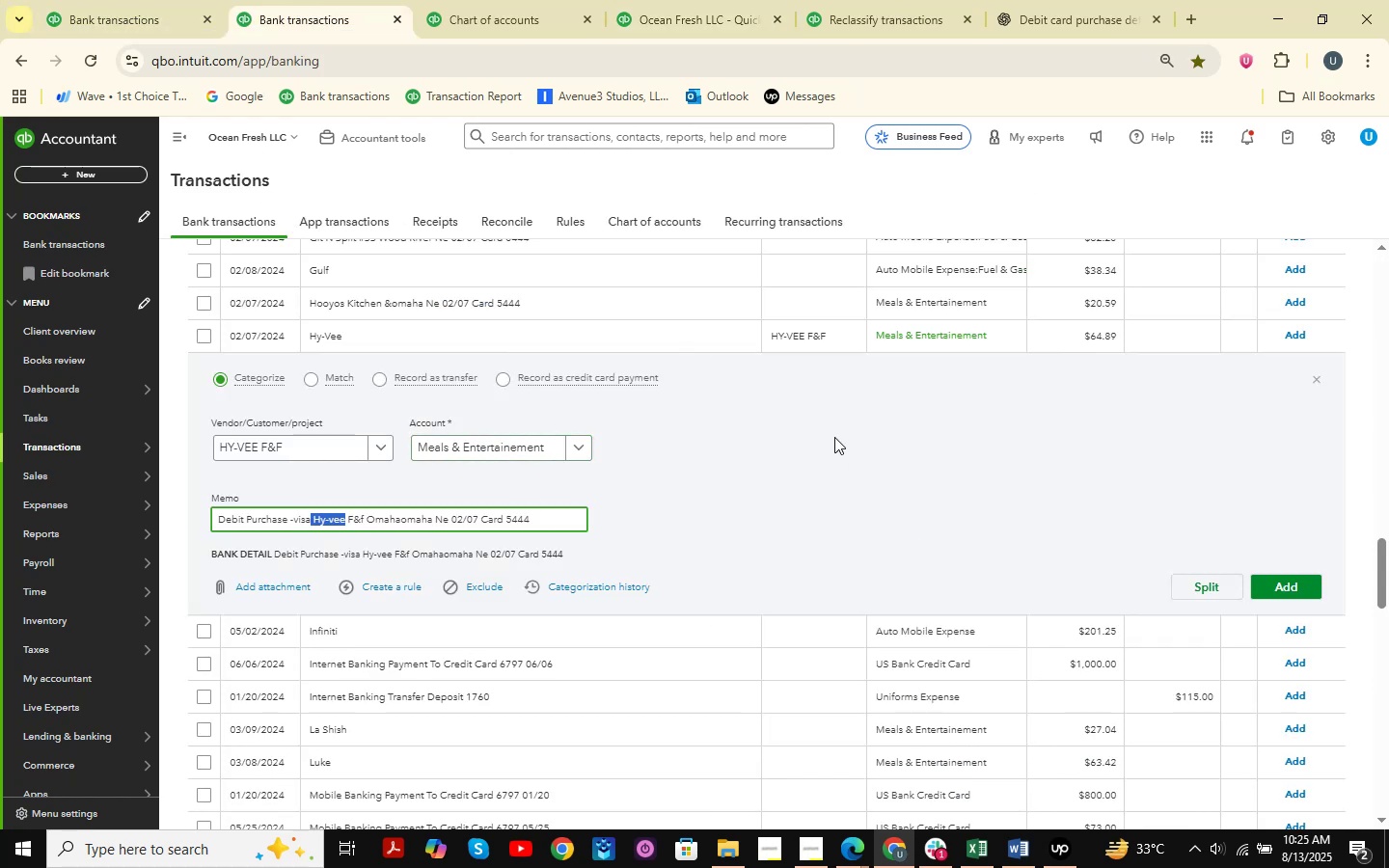 
wait(5.05)
 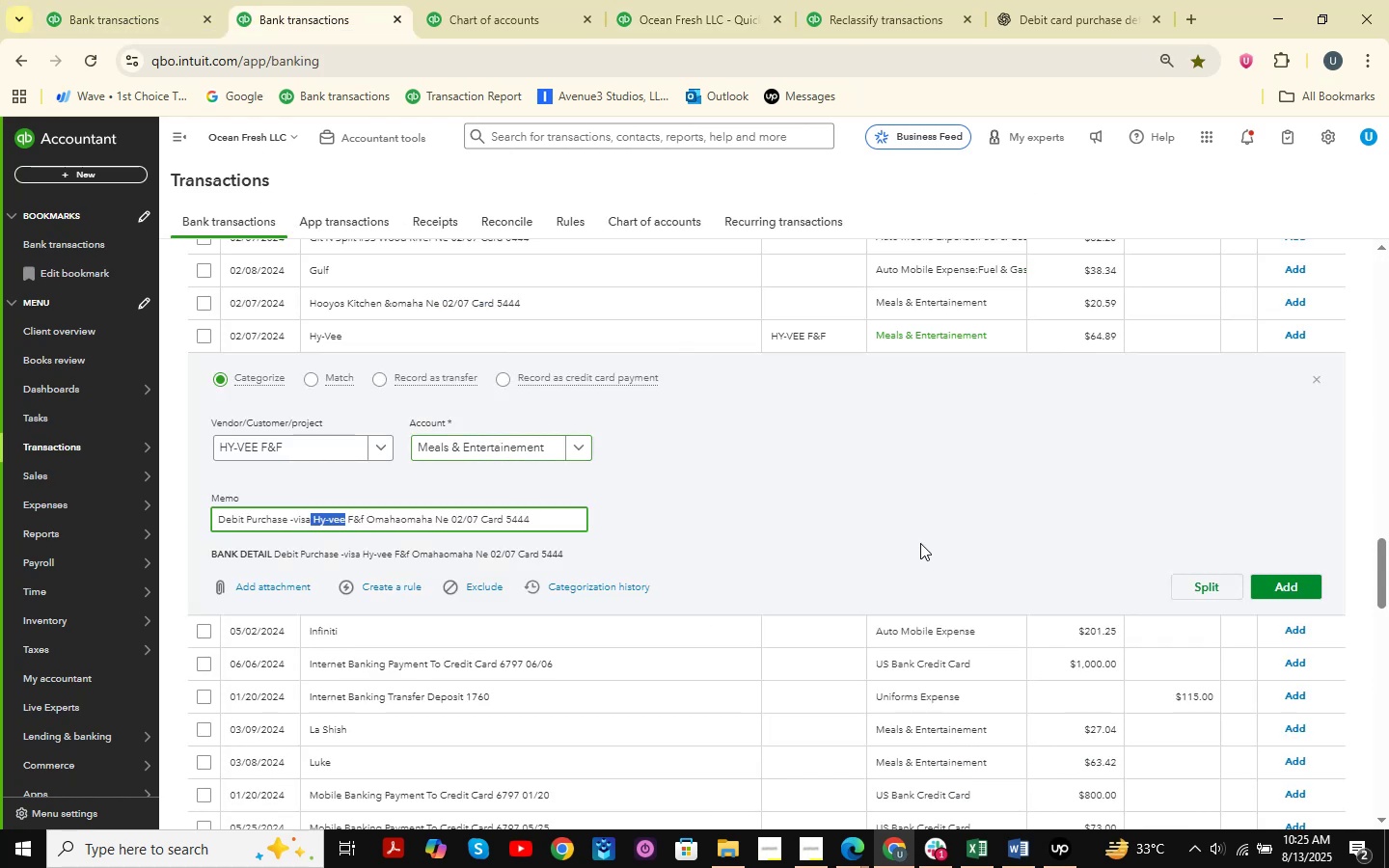 
left_click([727, 484])
 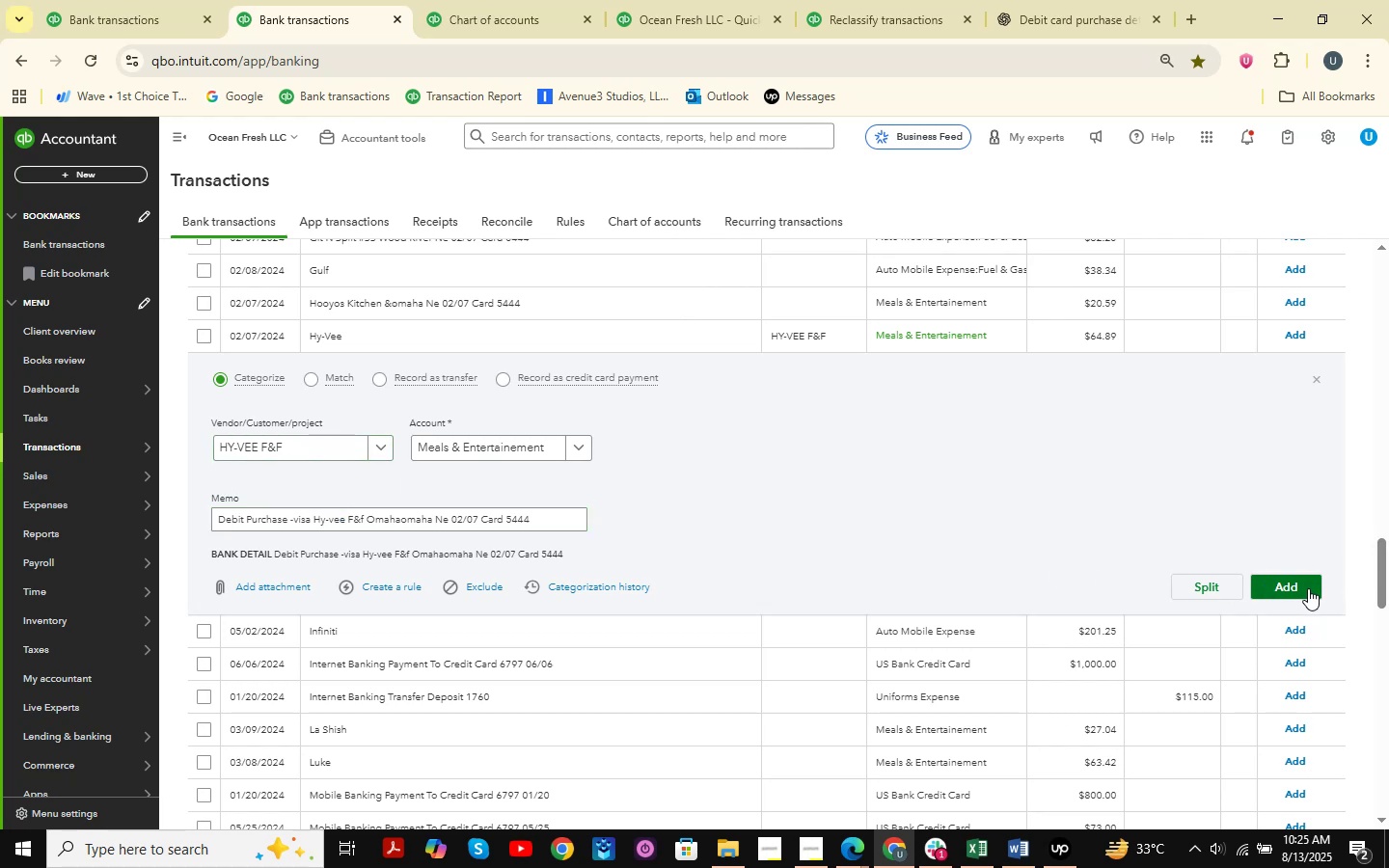 
left_click([1296, 583])
 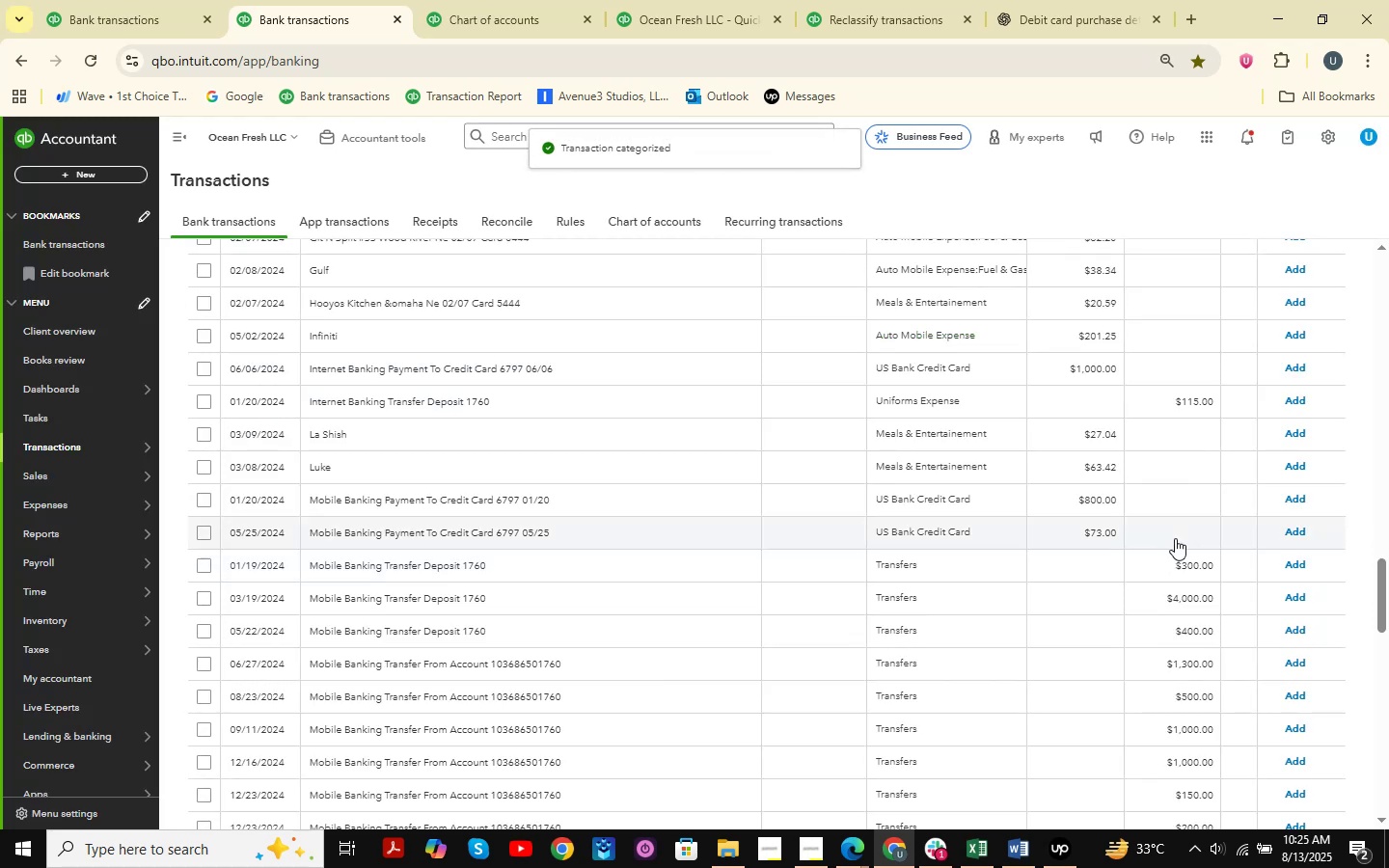 
wait(5.34)
 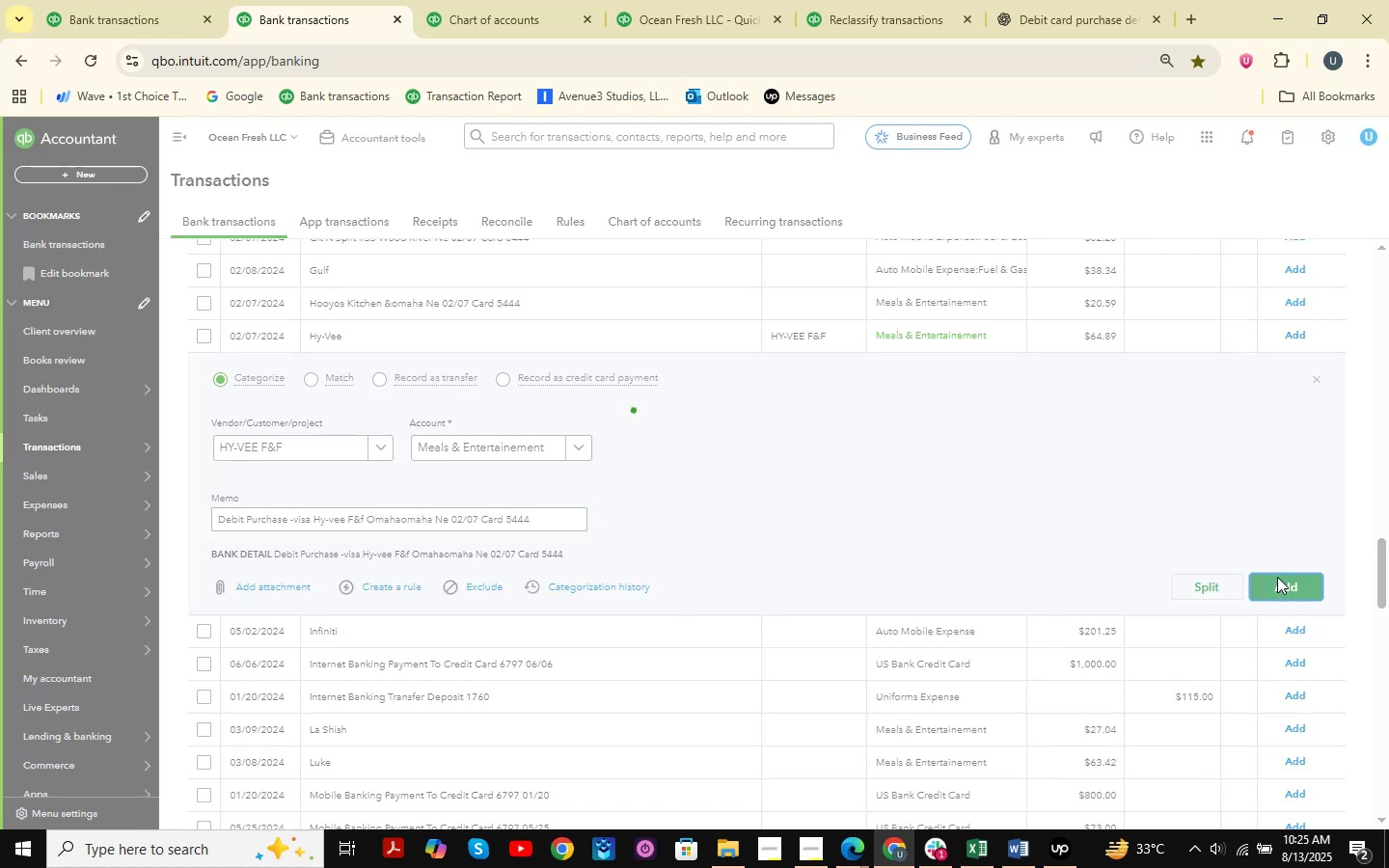 
left_click([319, 559])
 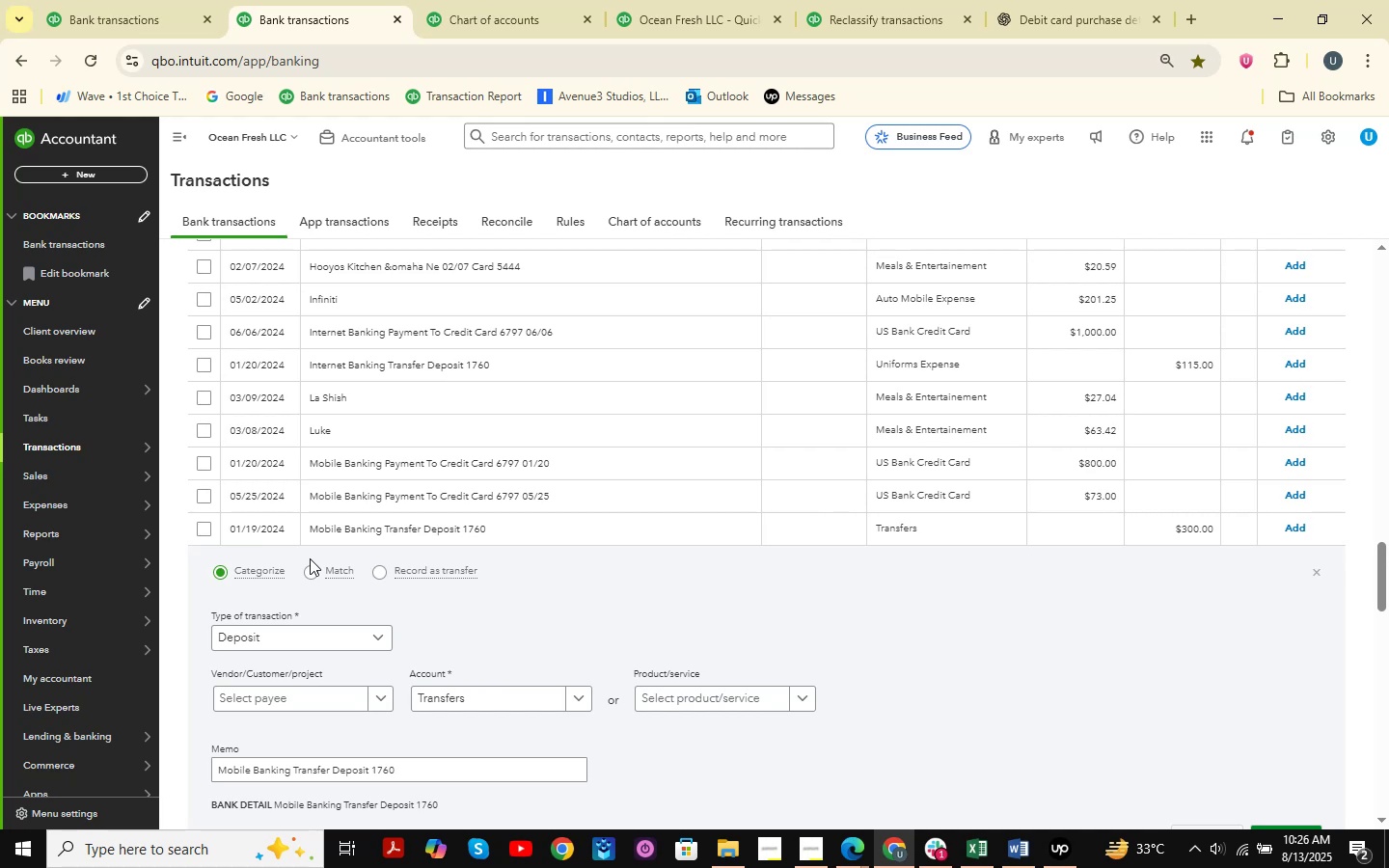 
wait(13.63)
 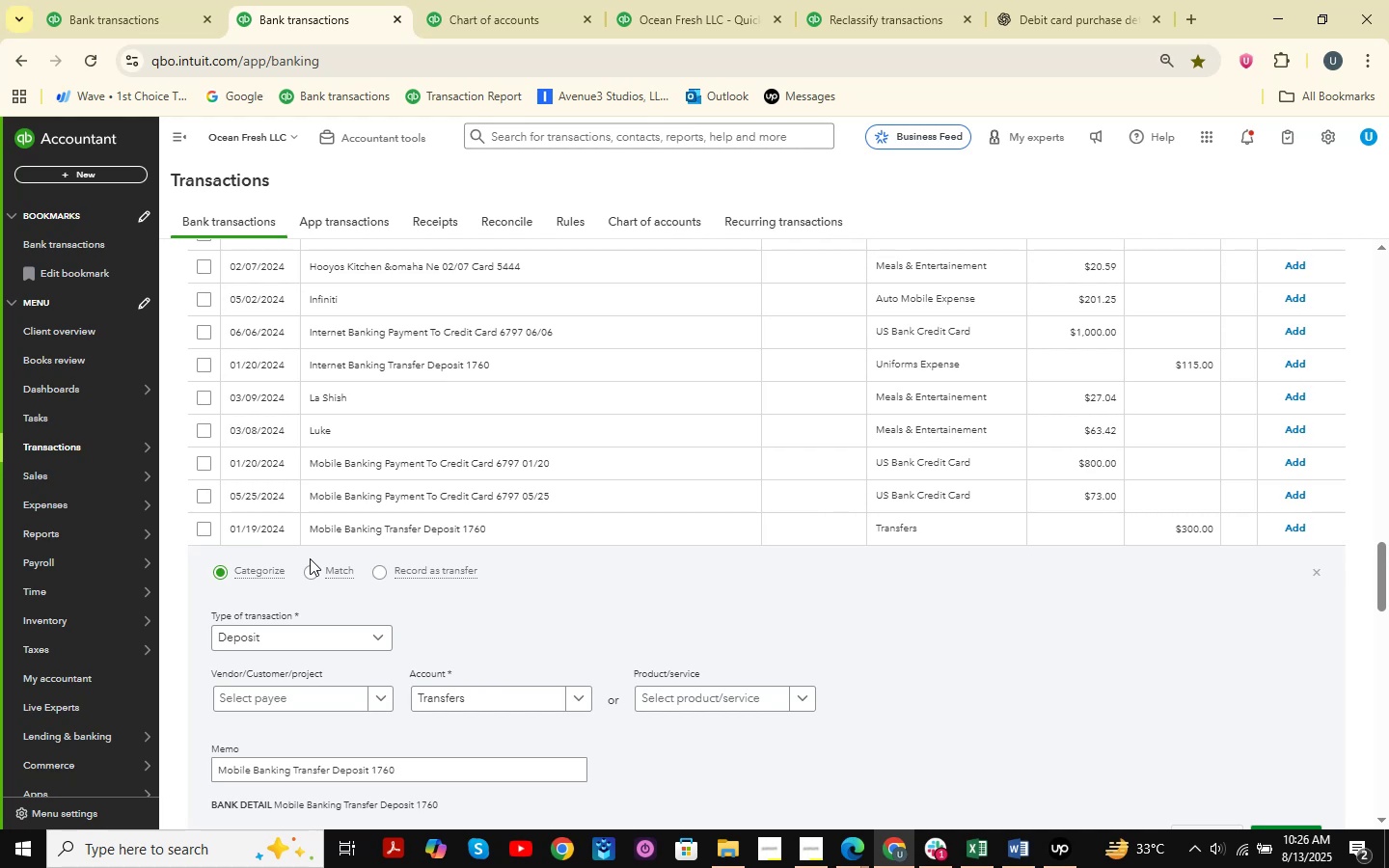 
scroll: coordinate [989, 720], scroll_direction: up, amount: 31.0
 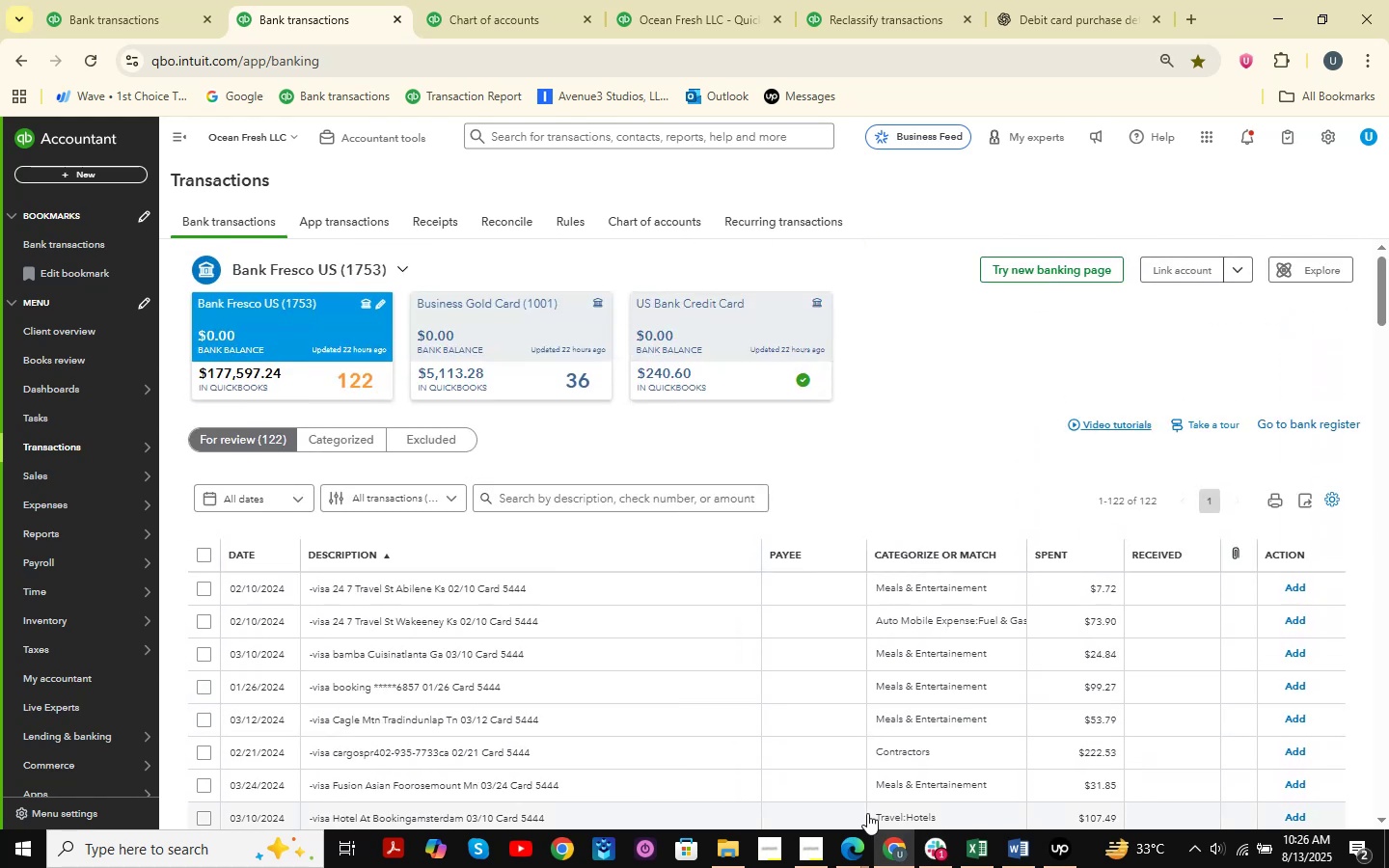 
left_click([859, 849])
 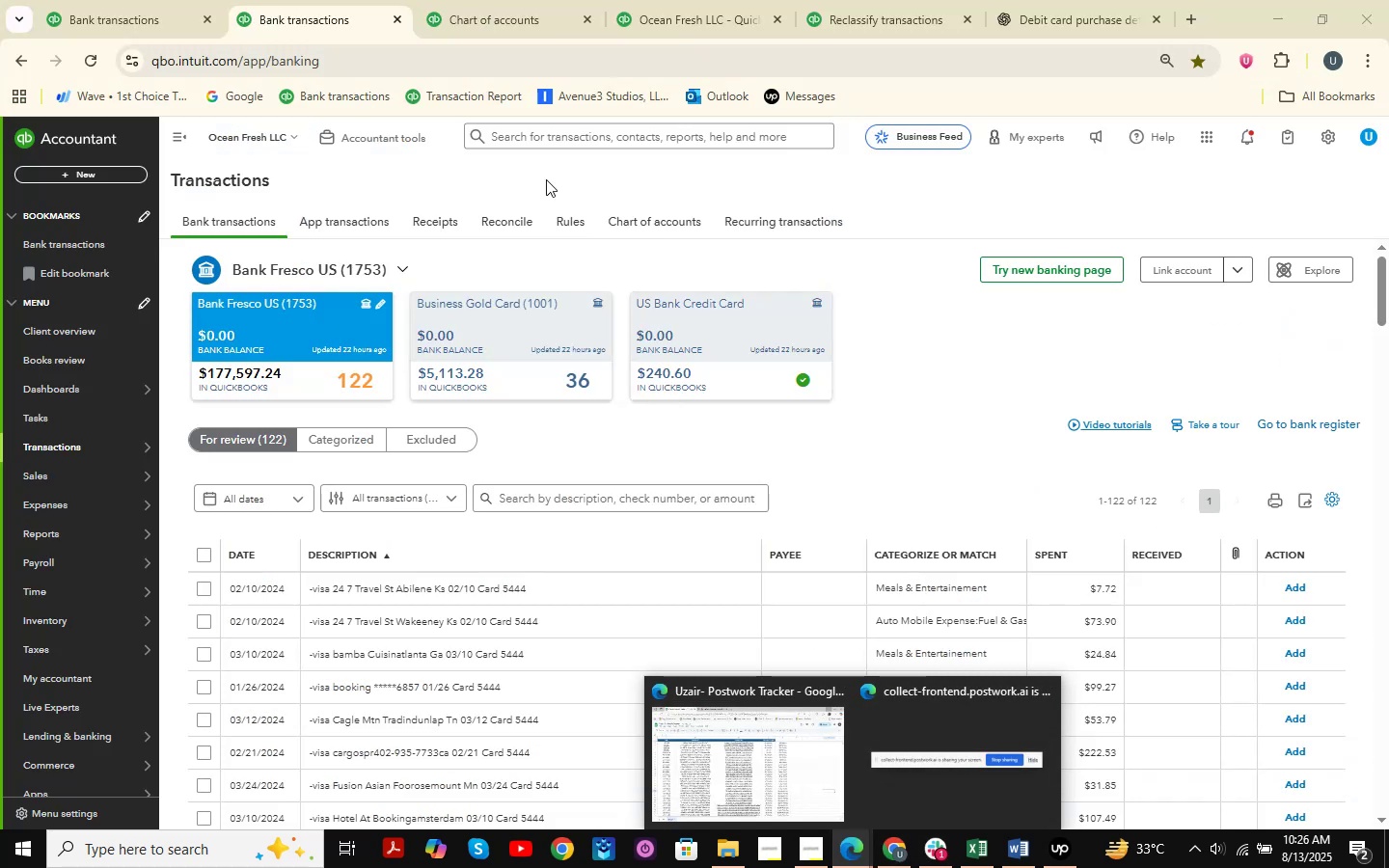 
left_click([730, 768])
 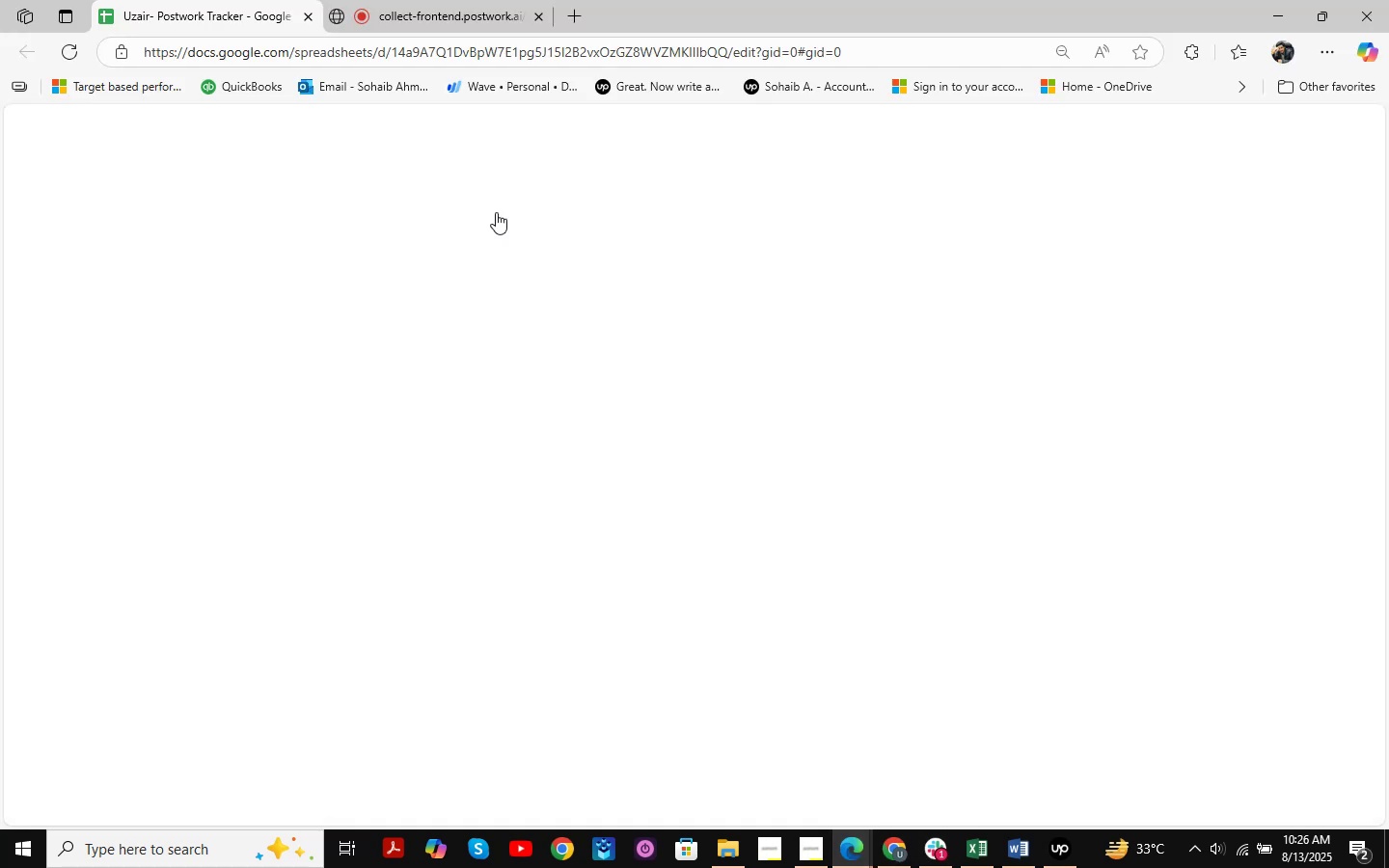 
left_click([466, 0])
 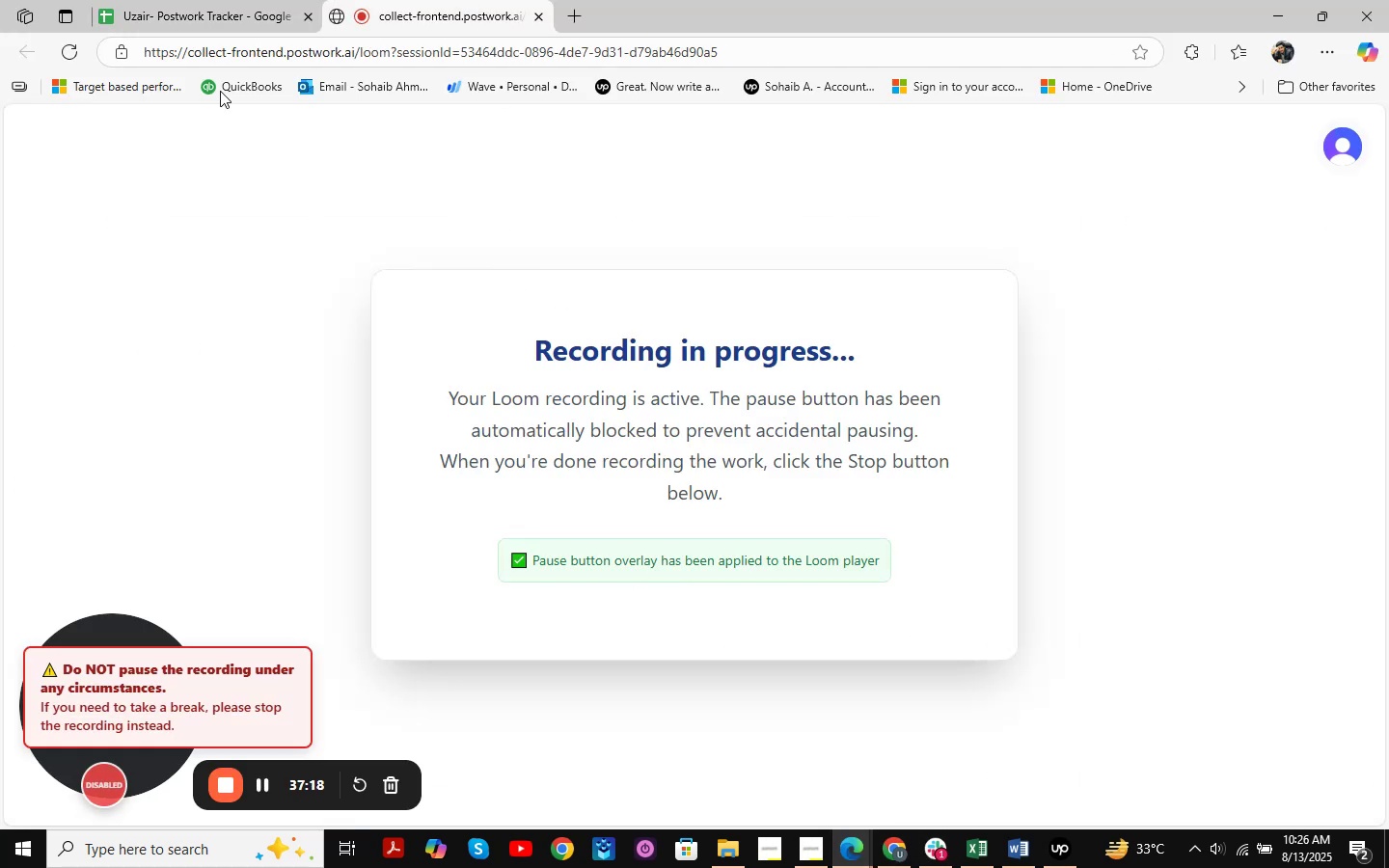 
left_click([171, 0])
 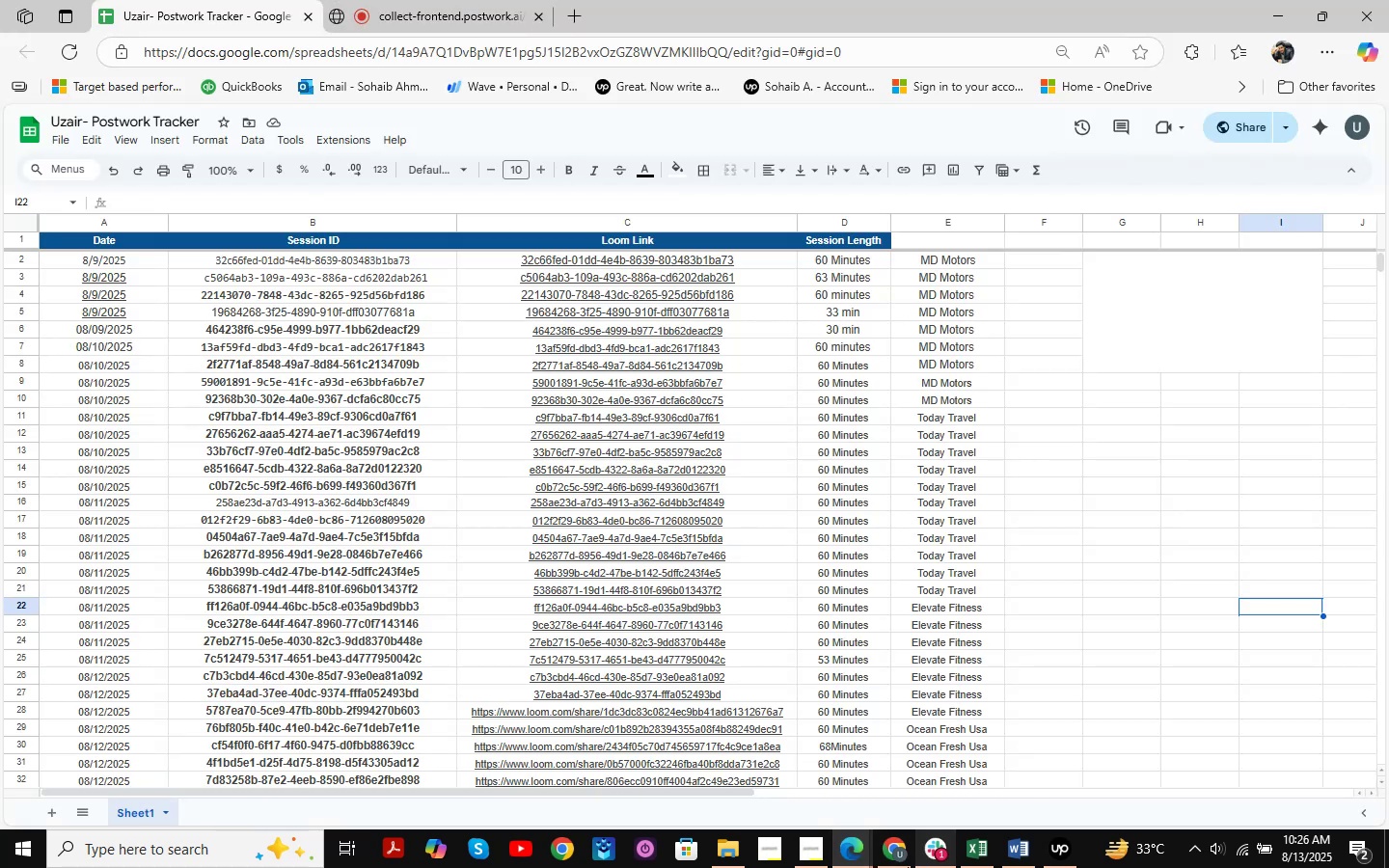 
left_click([878, 859])
 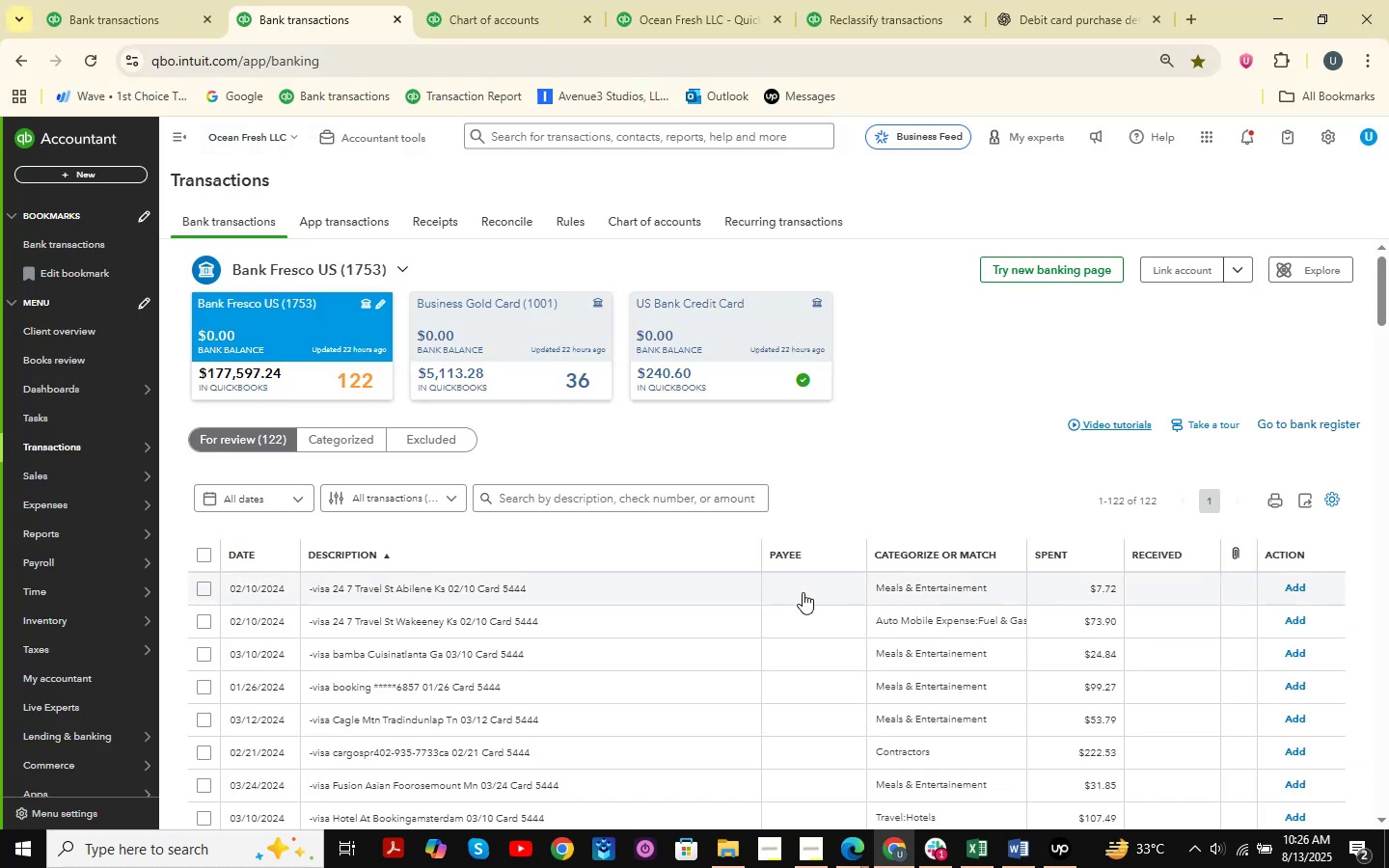 
scroll: coordinate [766, 484], scroll_direction: down, amount: 66.0
 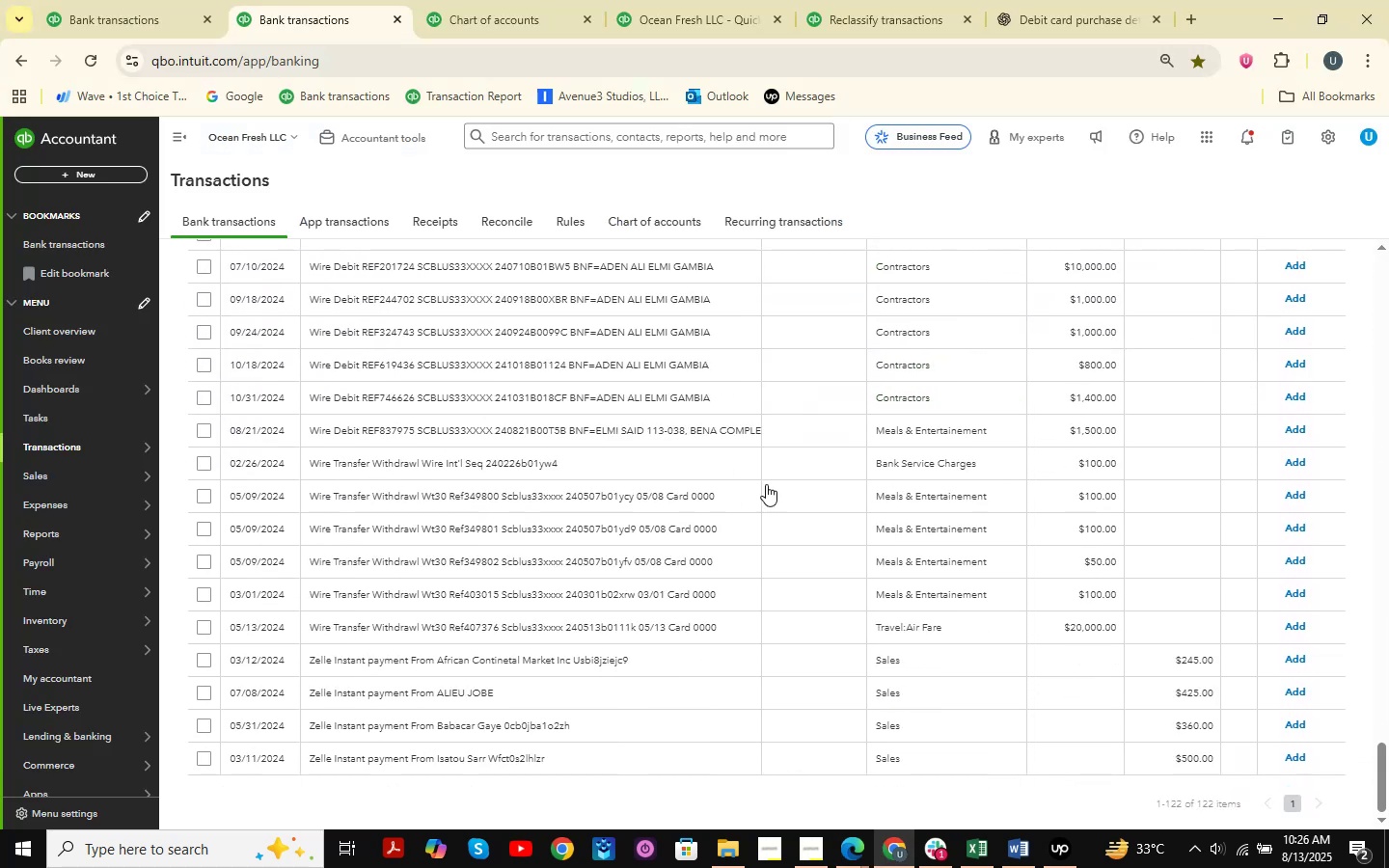 
scroll: coordinate [766, 484], scroll_direction: up, amount: 11.0
 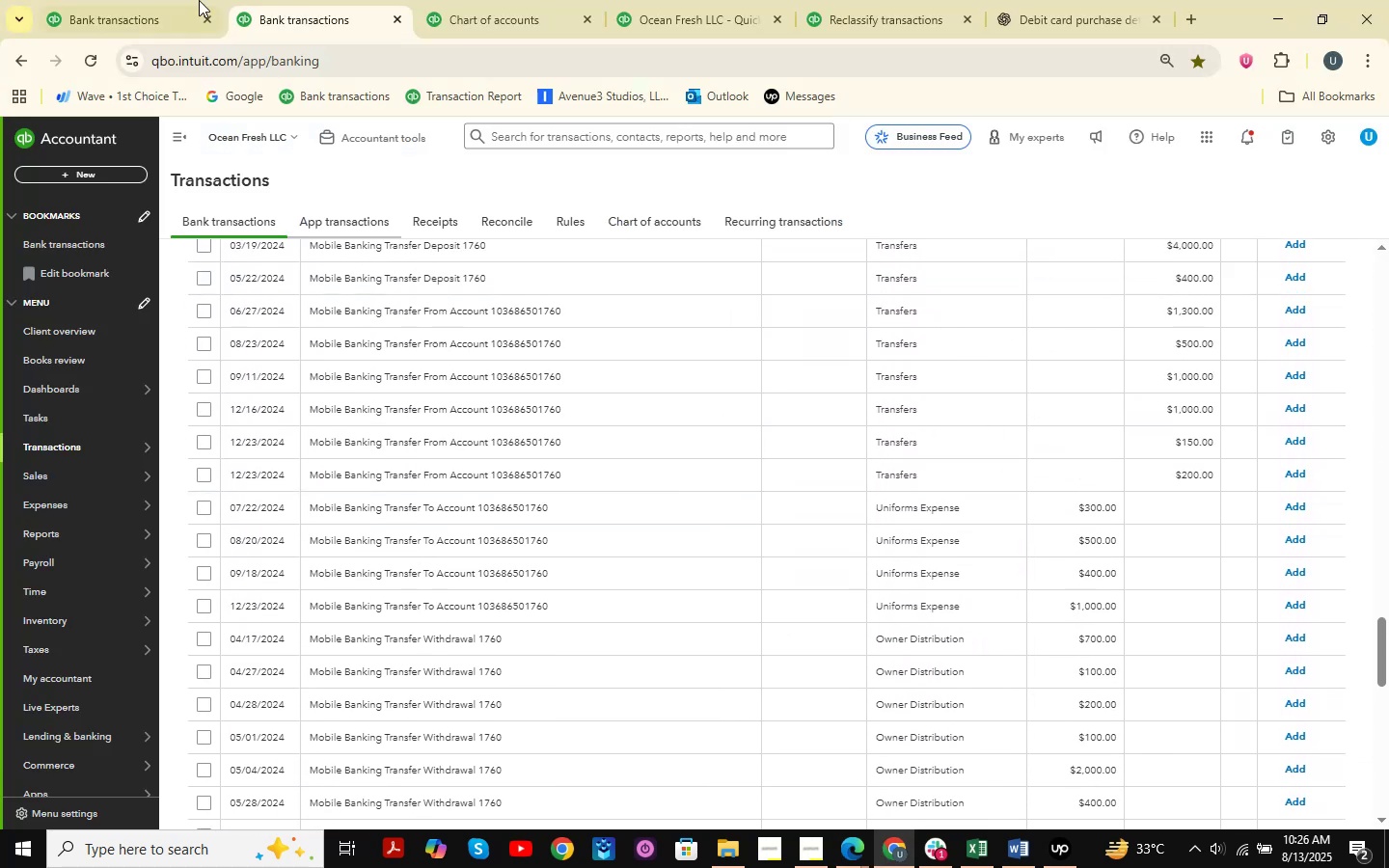 
left_click([173, 0])
 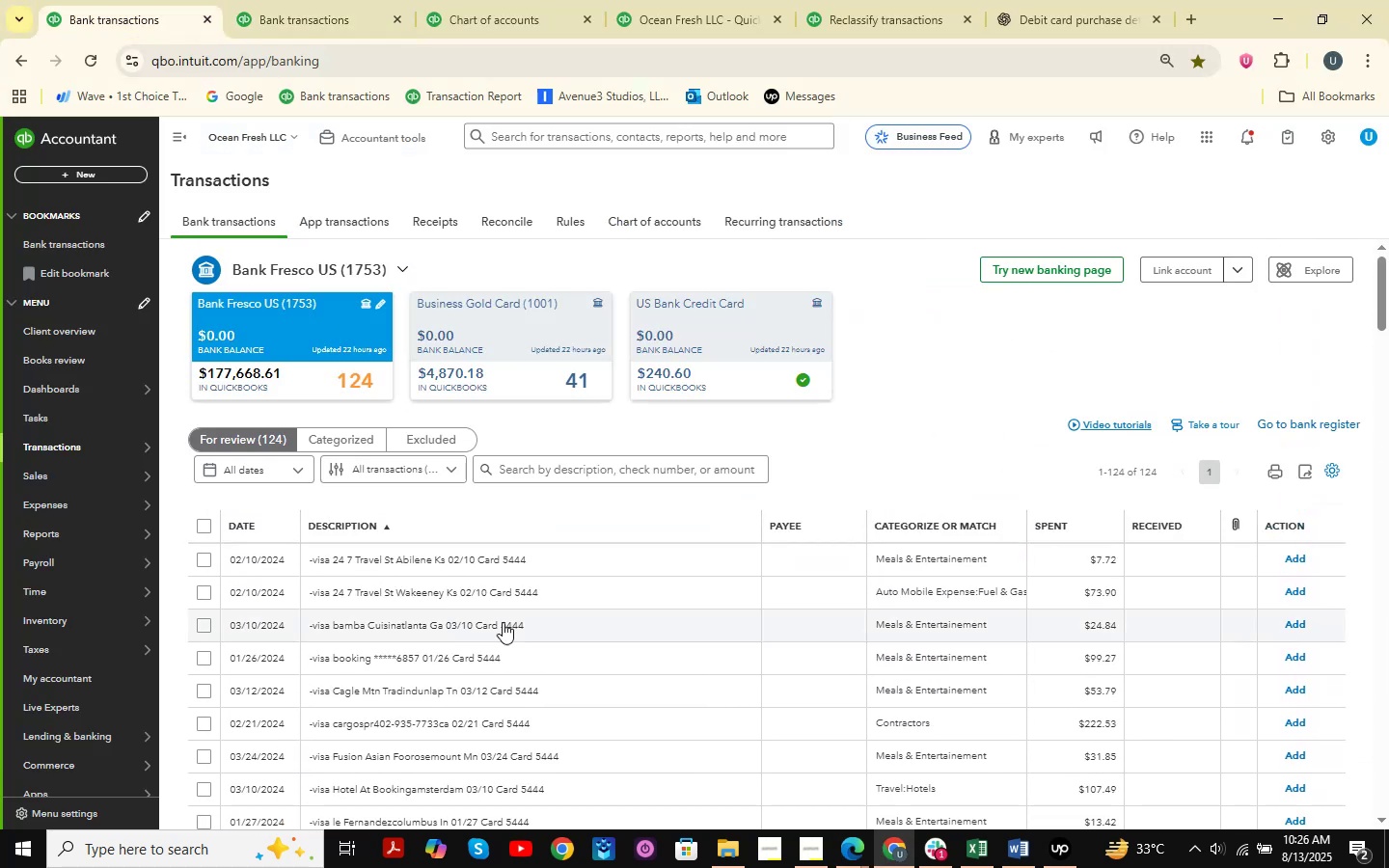 
scroll: coordinate [486, 534], scroll_direction: down, amount: 30.0
 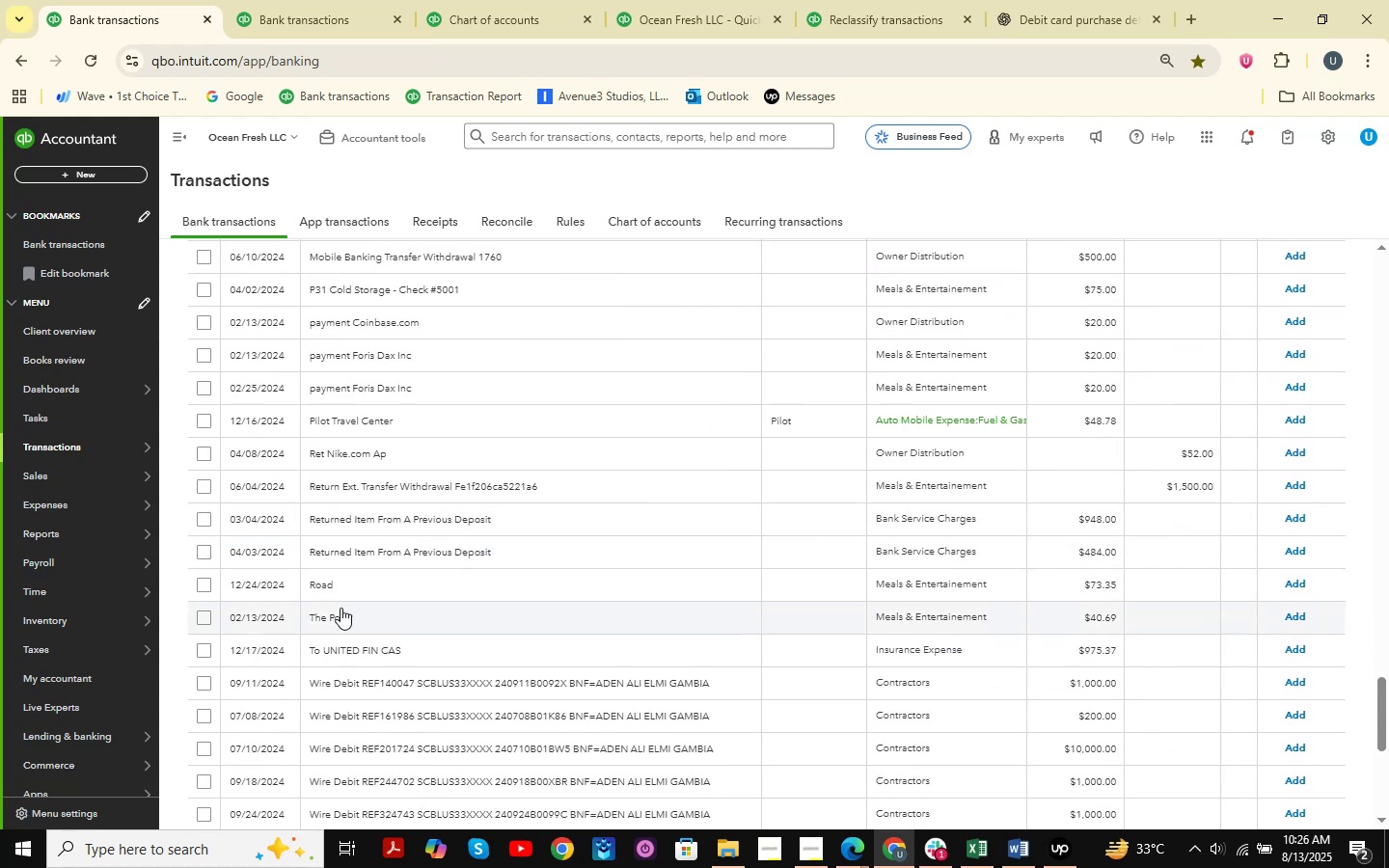 
left_click([313, 593])
 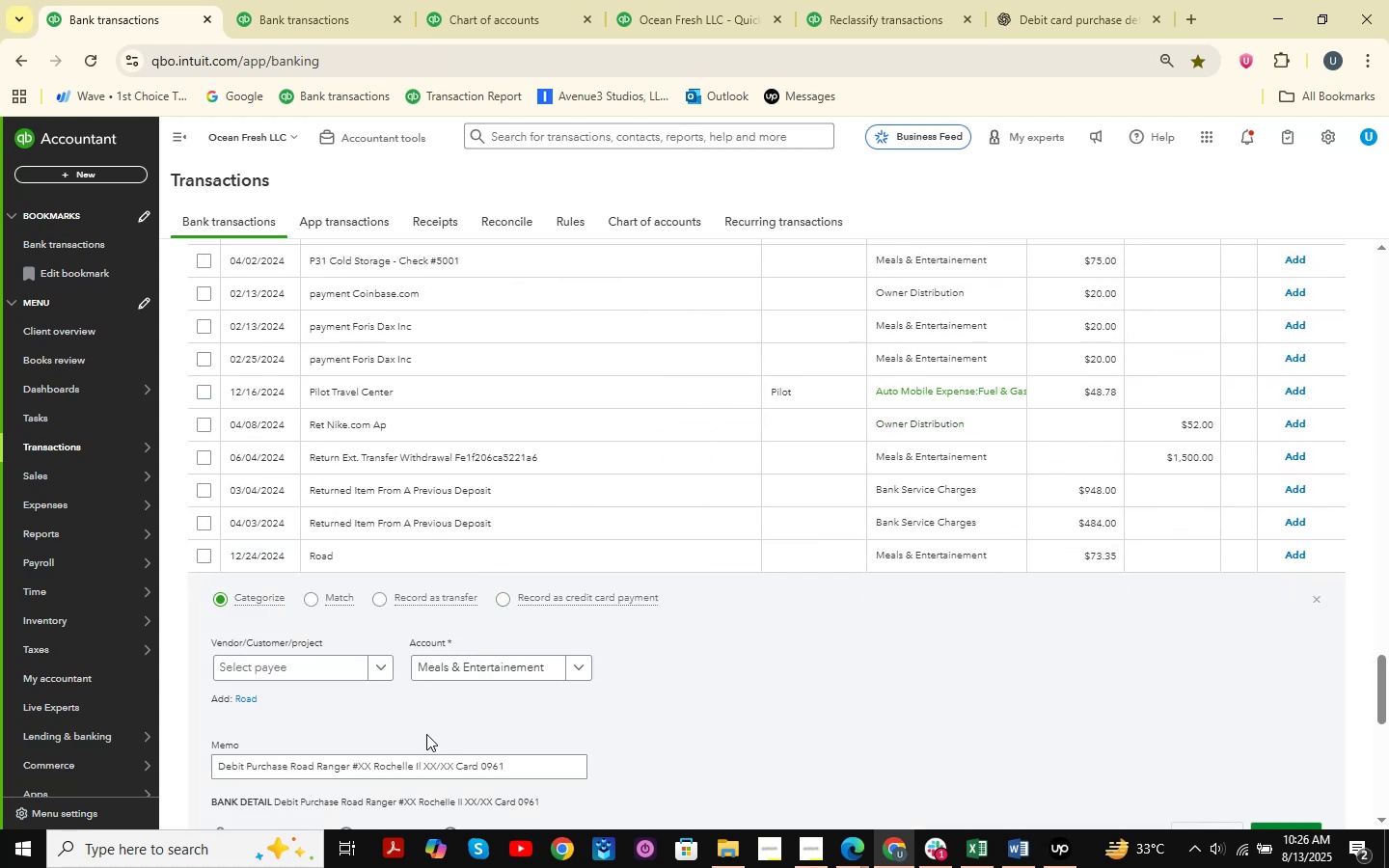 
left_click([288, 760])
 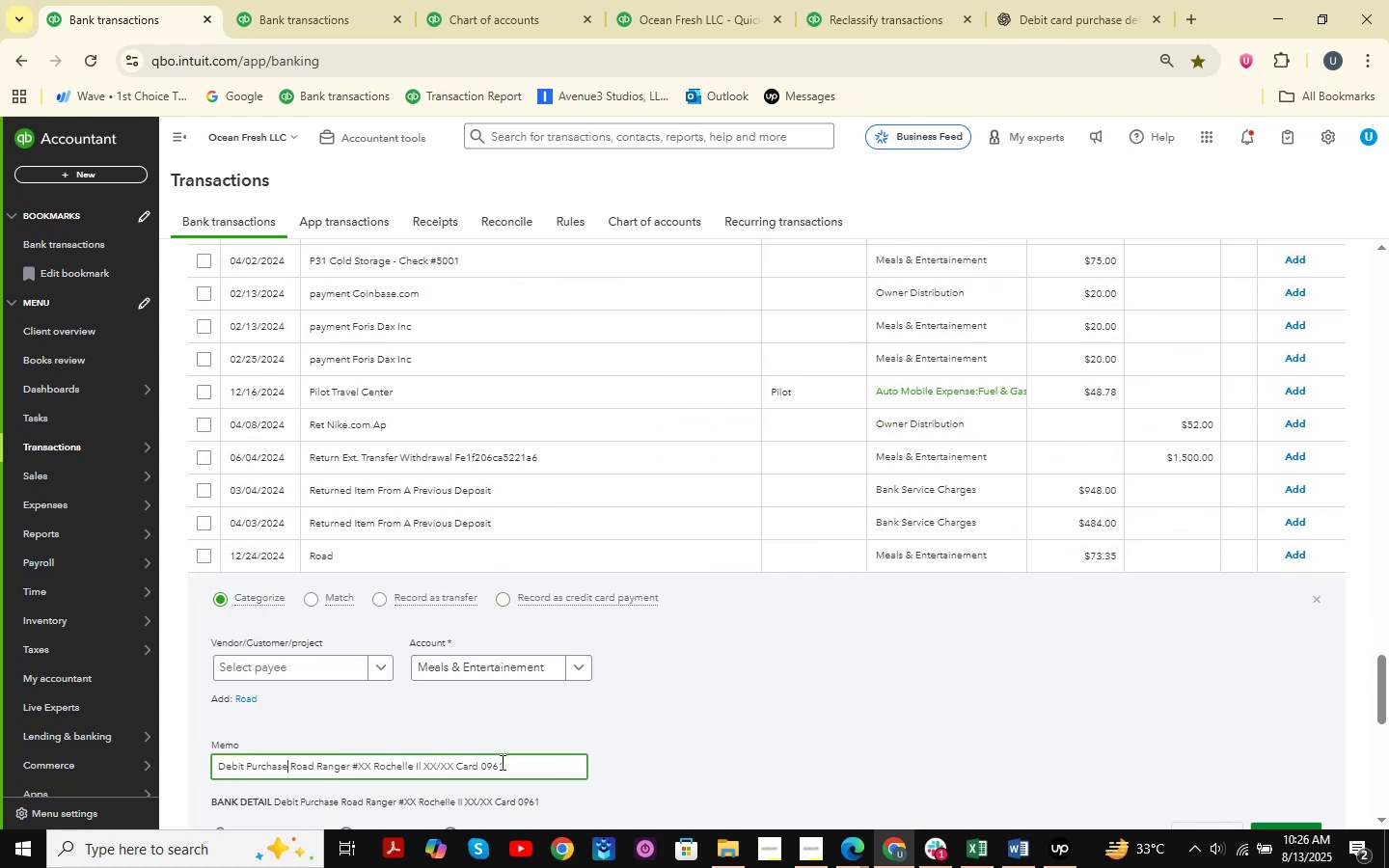 
left_click_drag(start_coordinate=[526, 768], to_coordinate=[2, 736])
 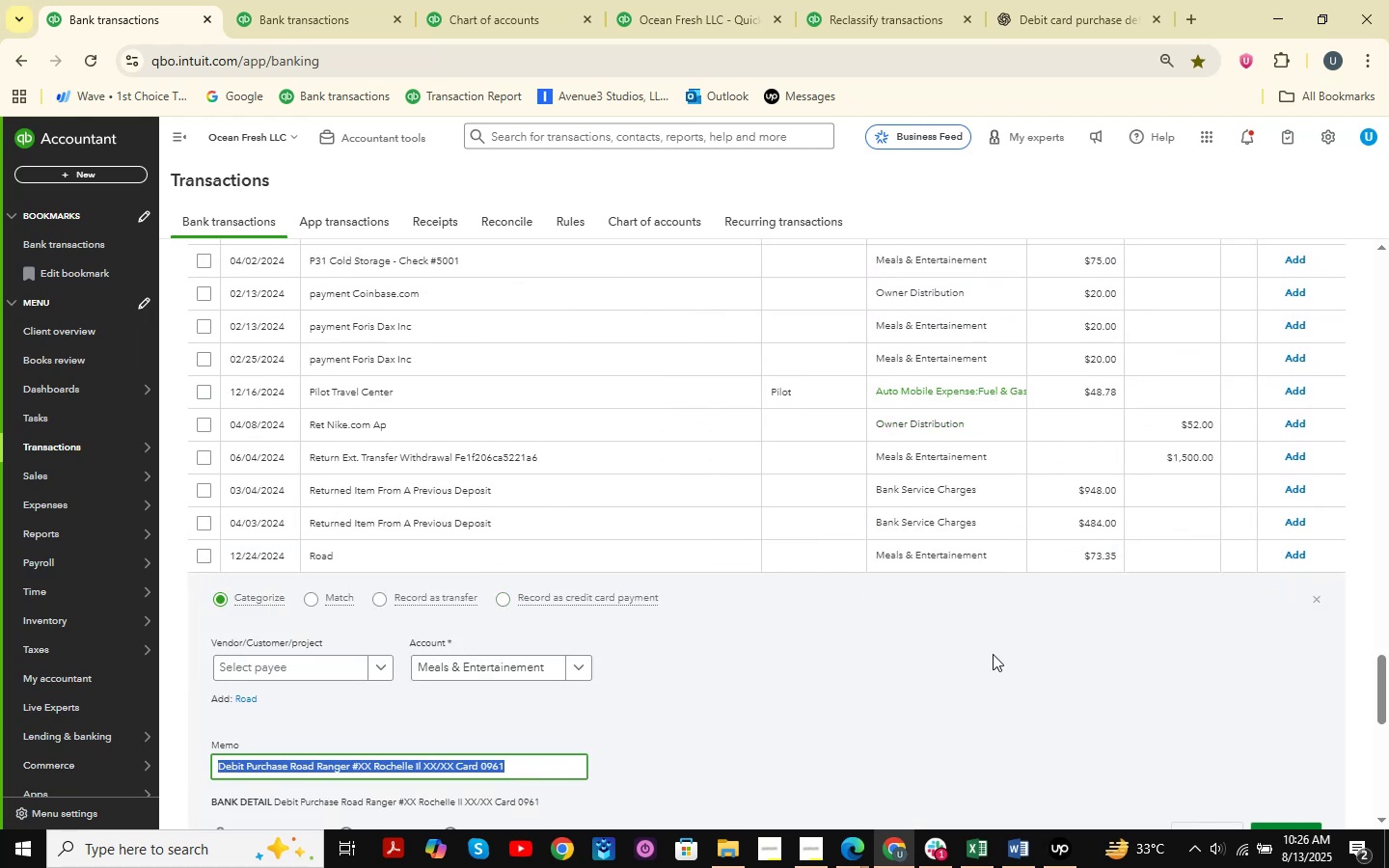 
key(Control+ControlLeft)
 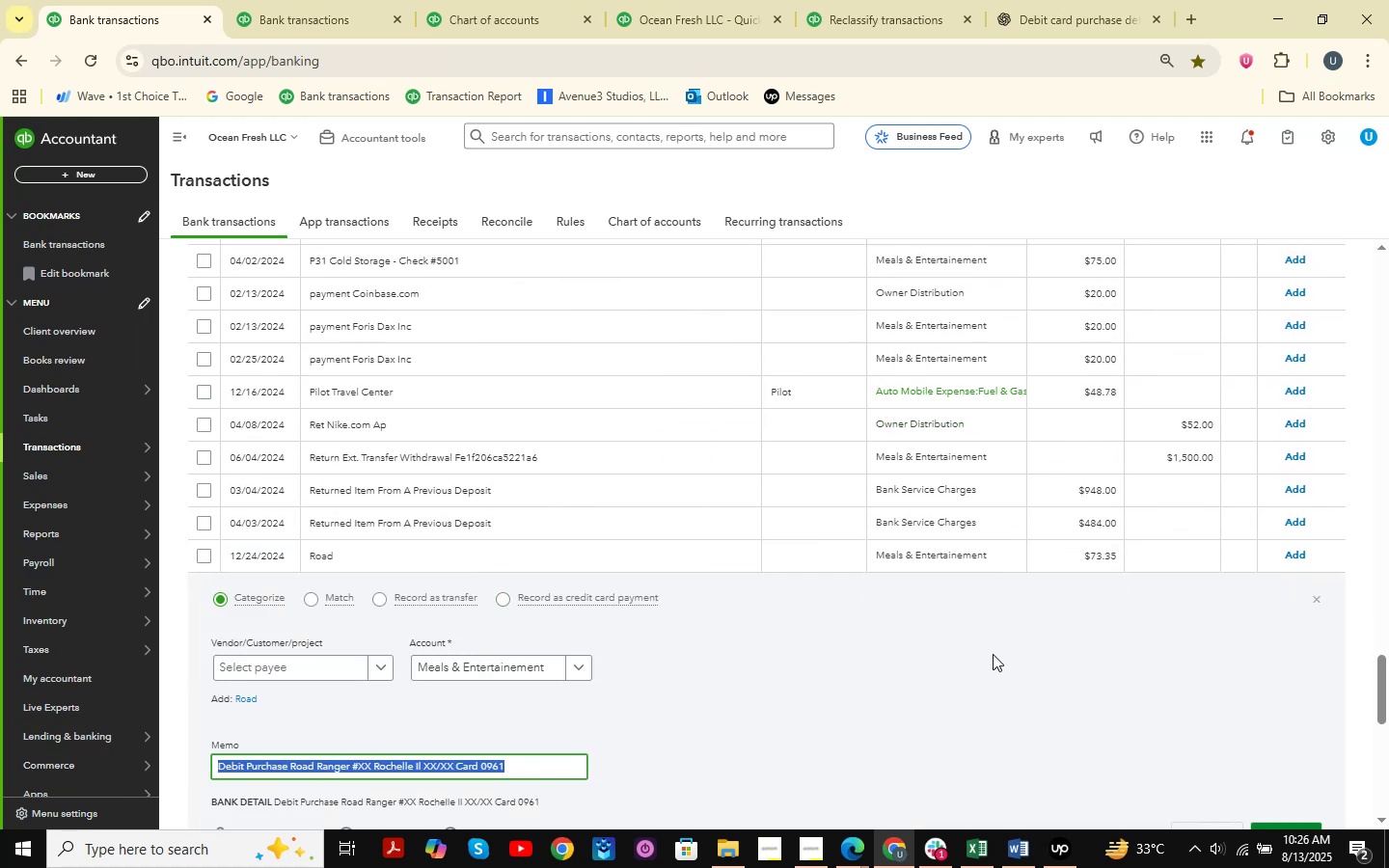 
key(Control+C)
 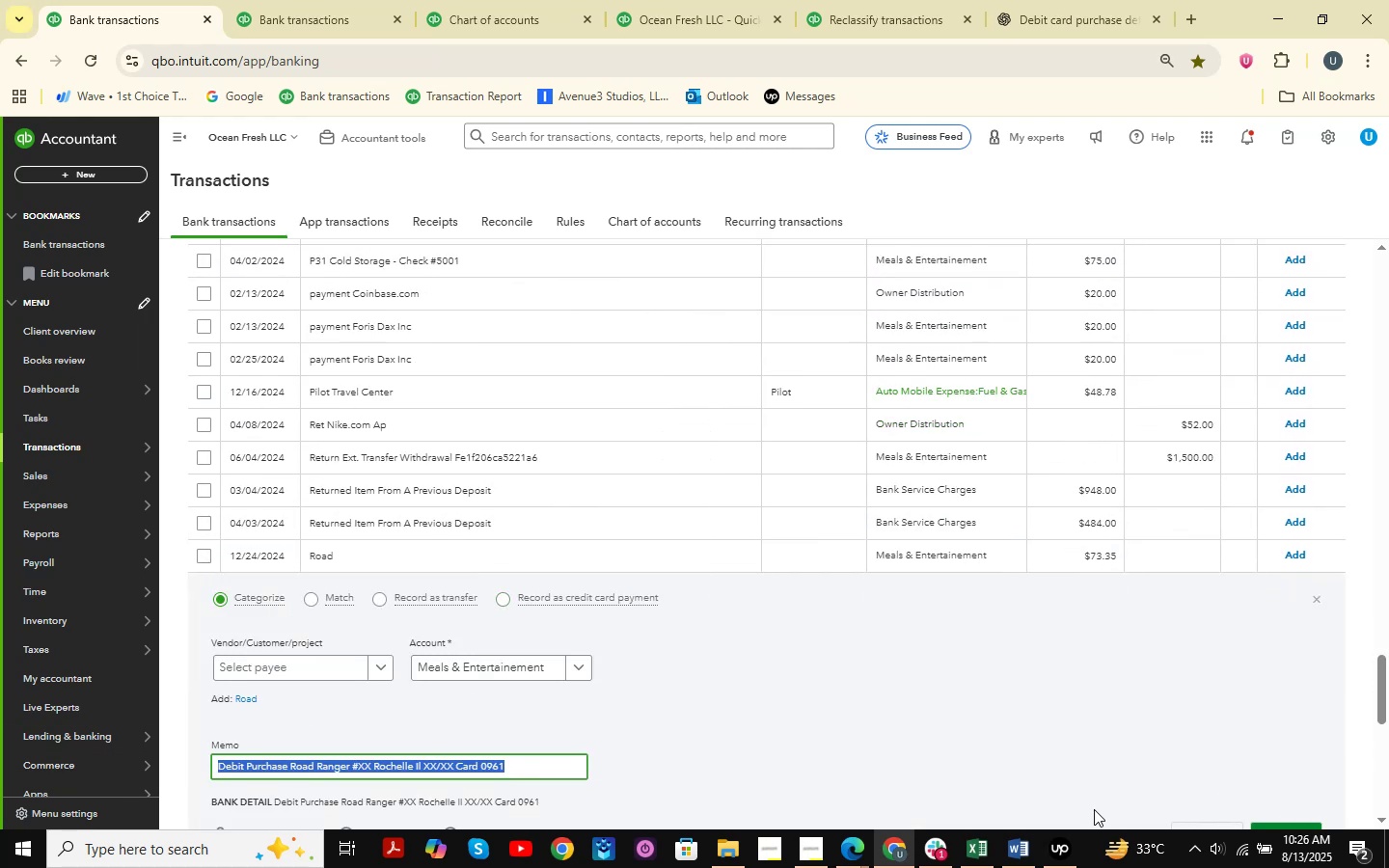 
left_click_drag(start_coordinate=[982, 856], to_coordinate=[982, 861])
 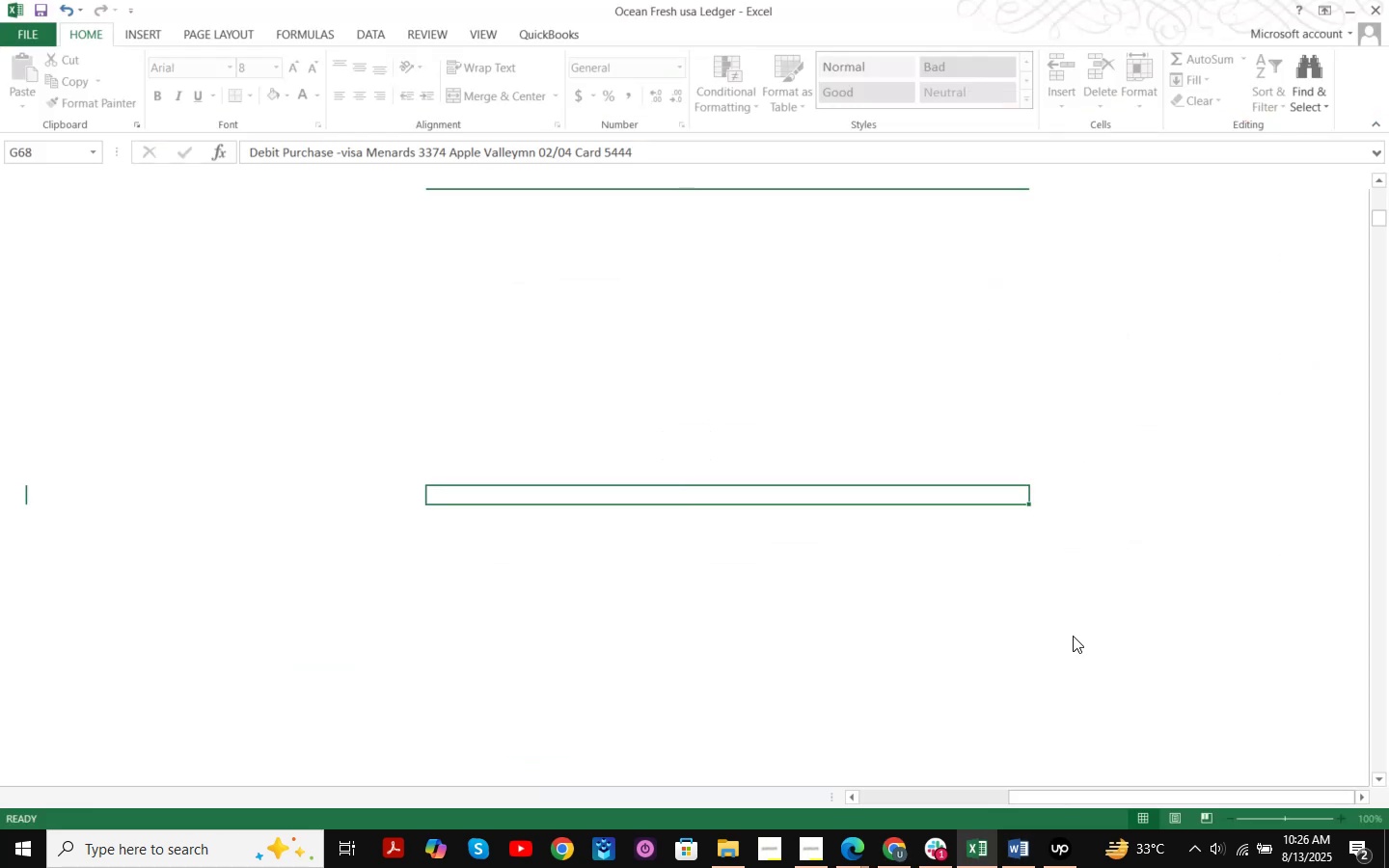 
key(Control+F)
 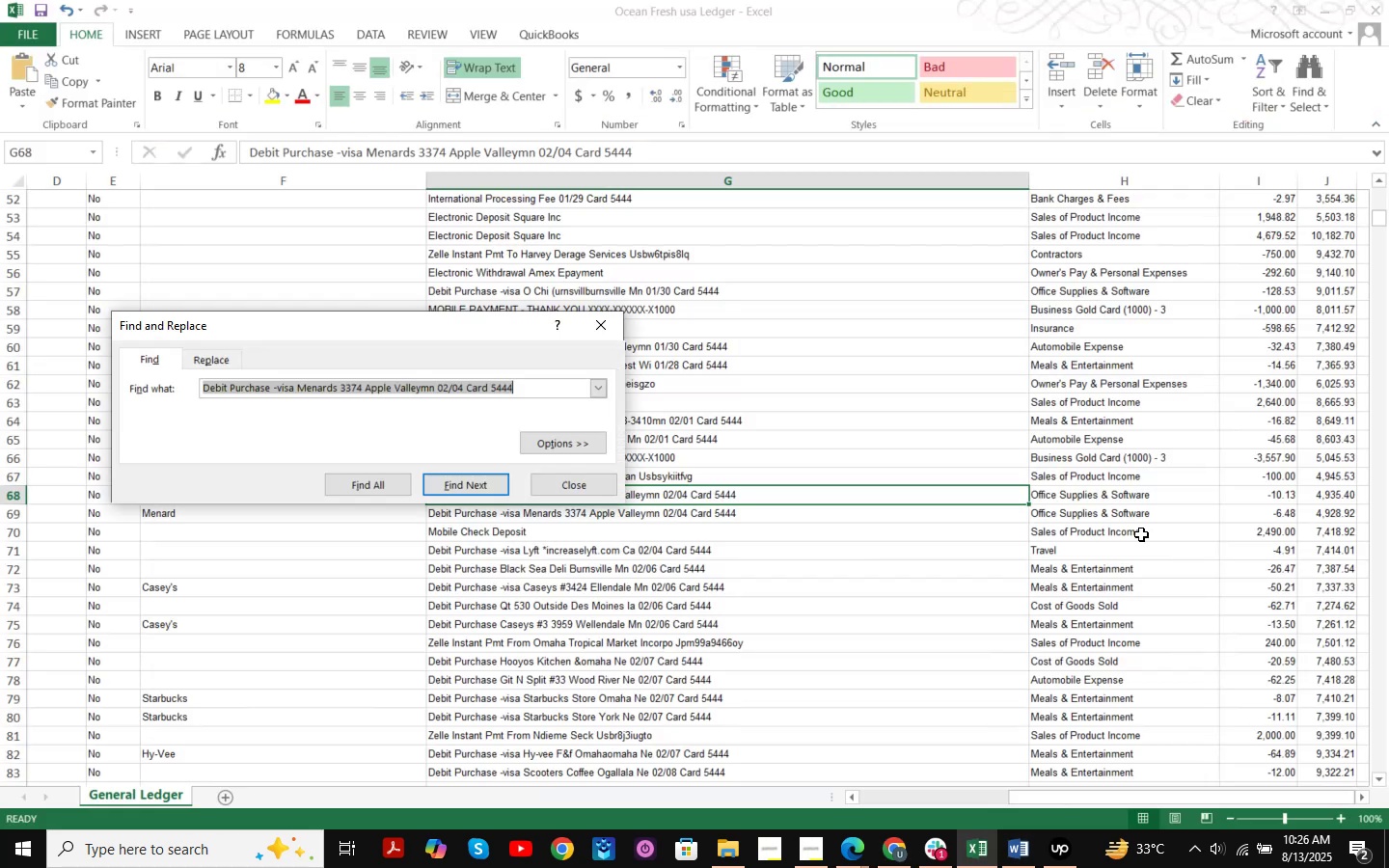 
key(Control+ControlLeft)
 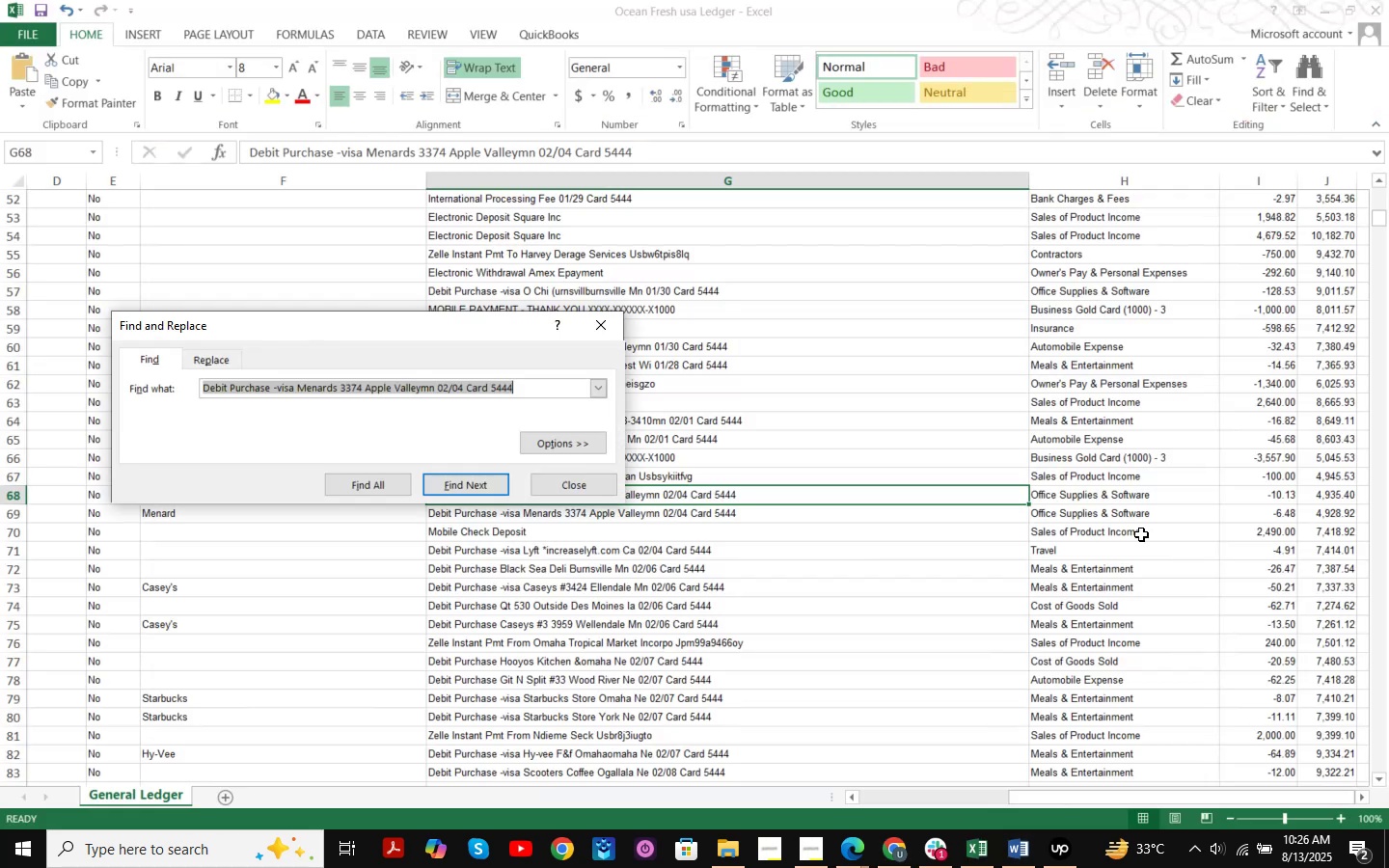 
key(Control+V)
 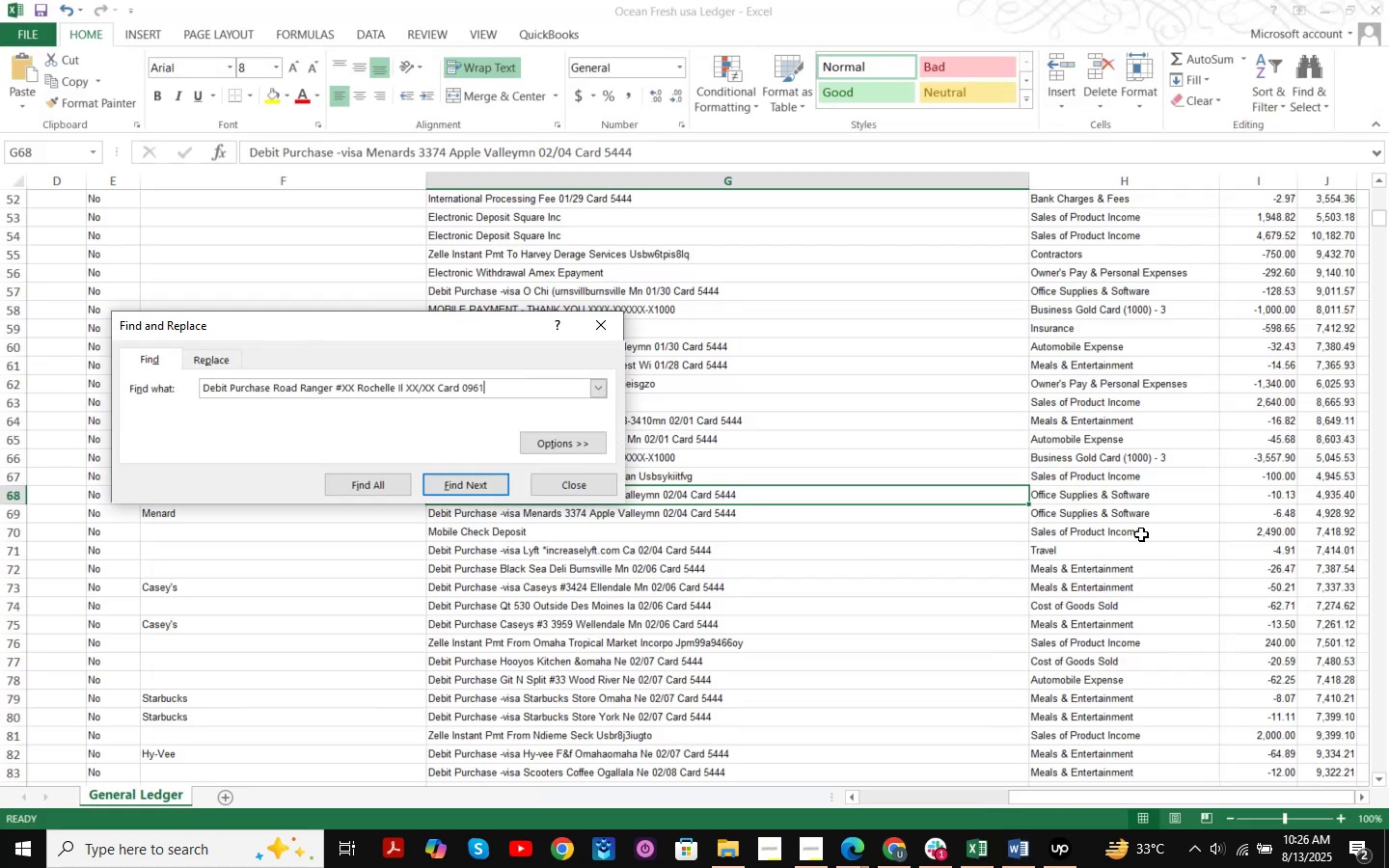 
key(NumpadEnter)
 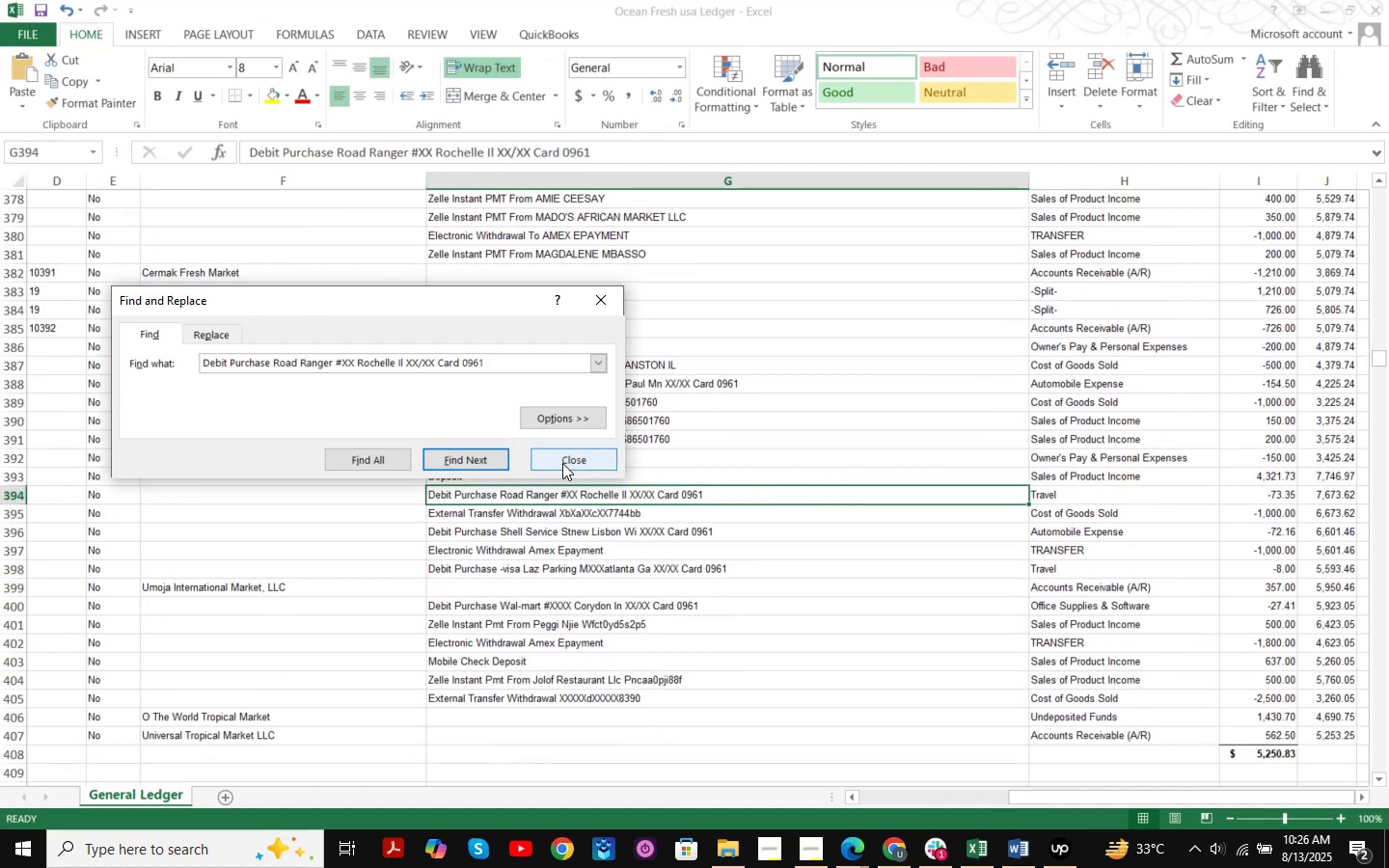 
left_click([901, 843])
 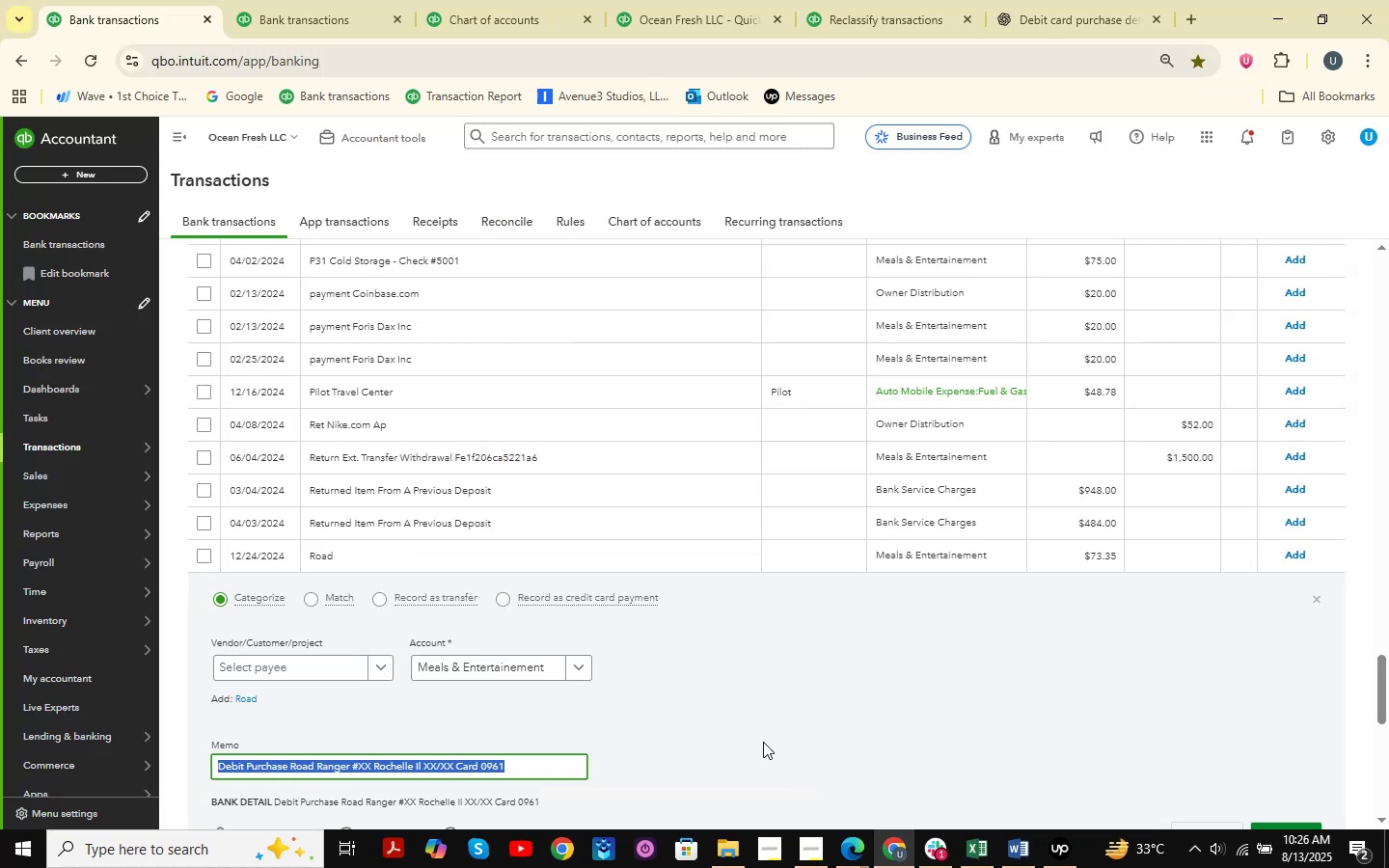 
left_click([450, 656])
 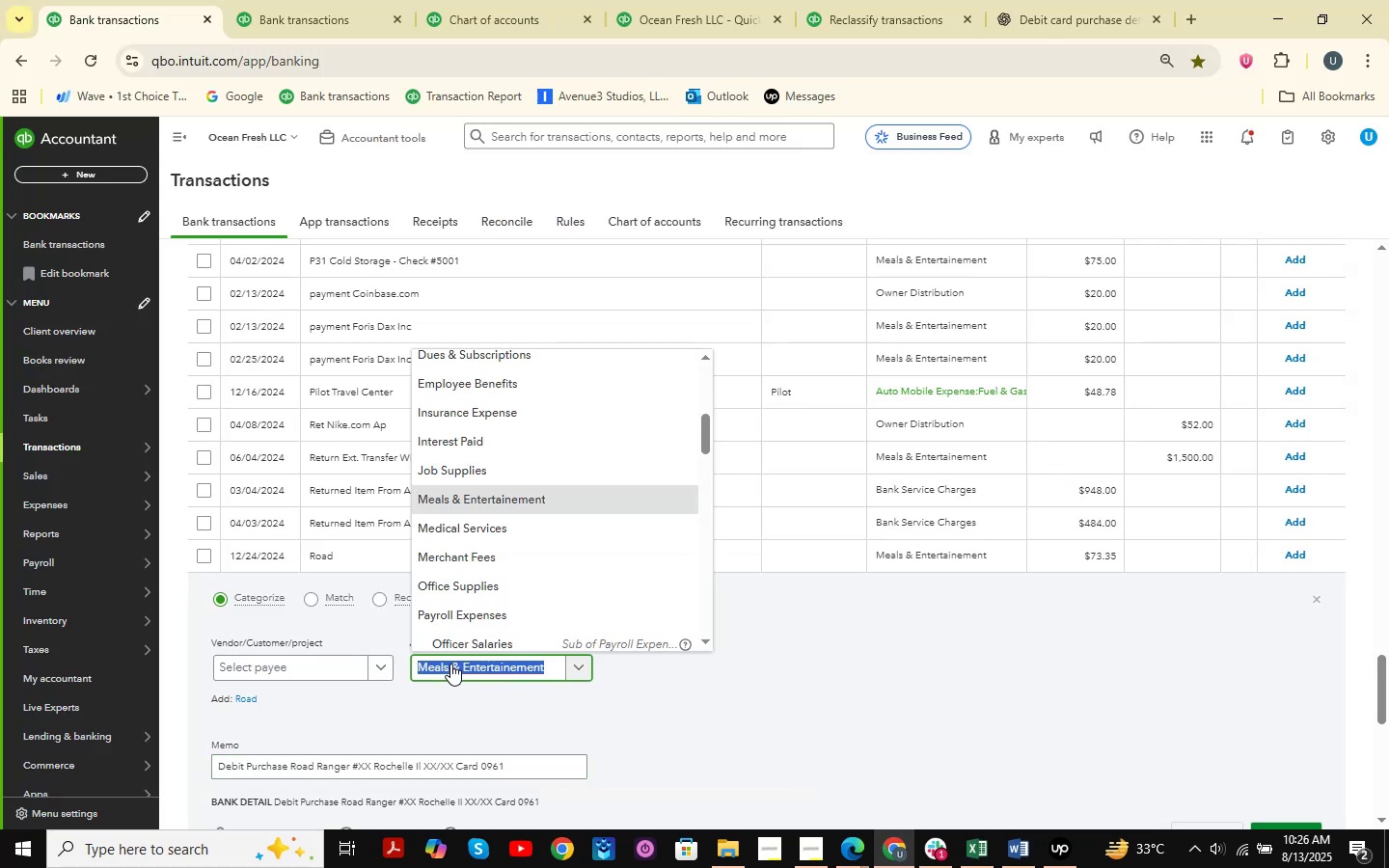 
type(travel)
 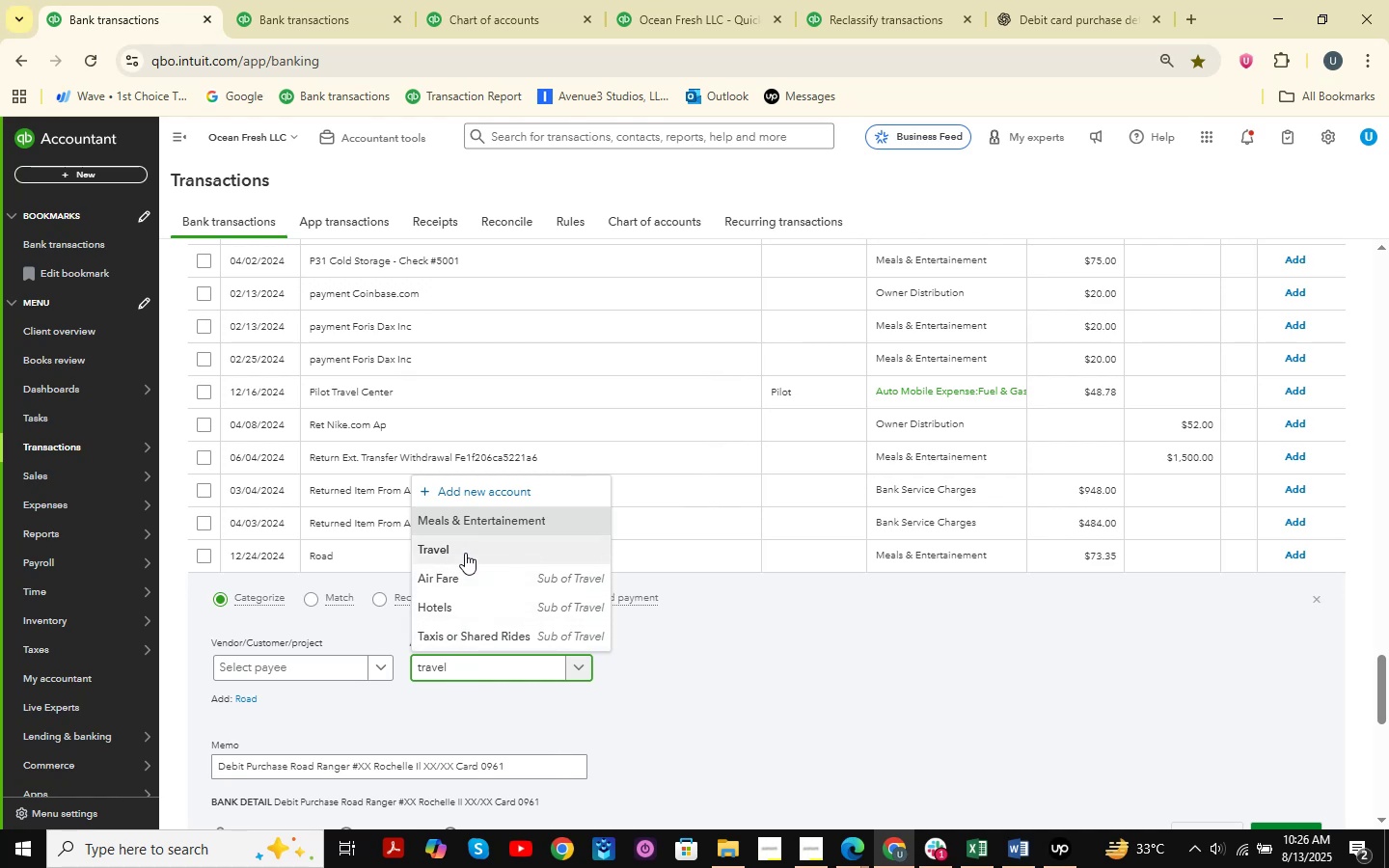 
left_click([465, 553])
 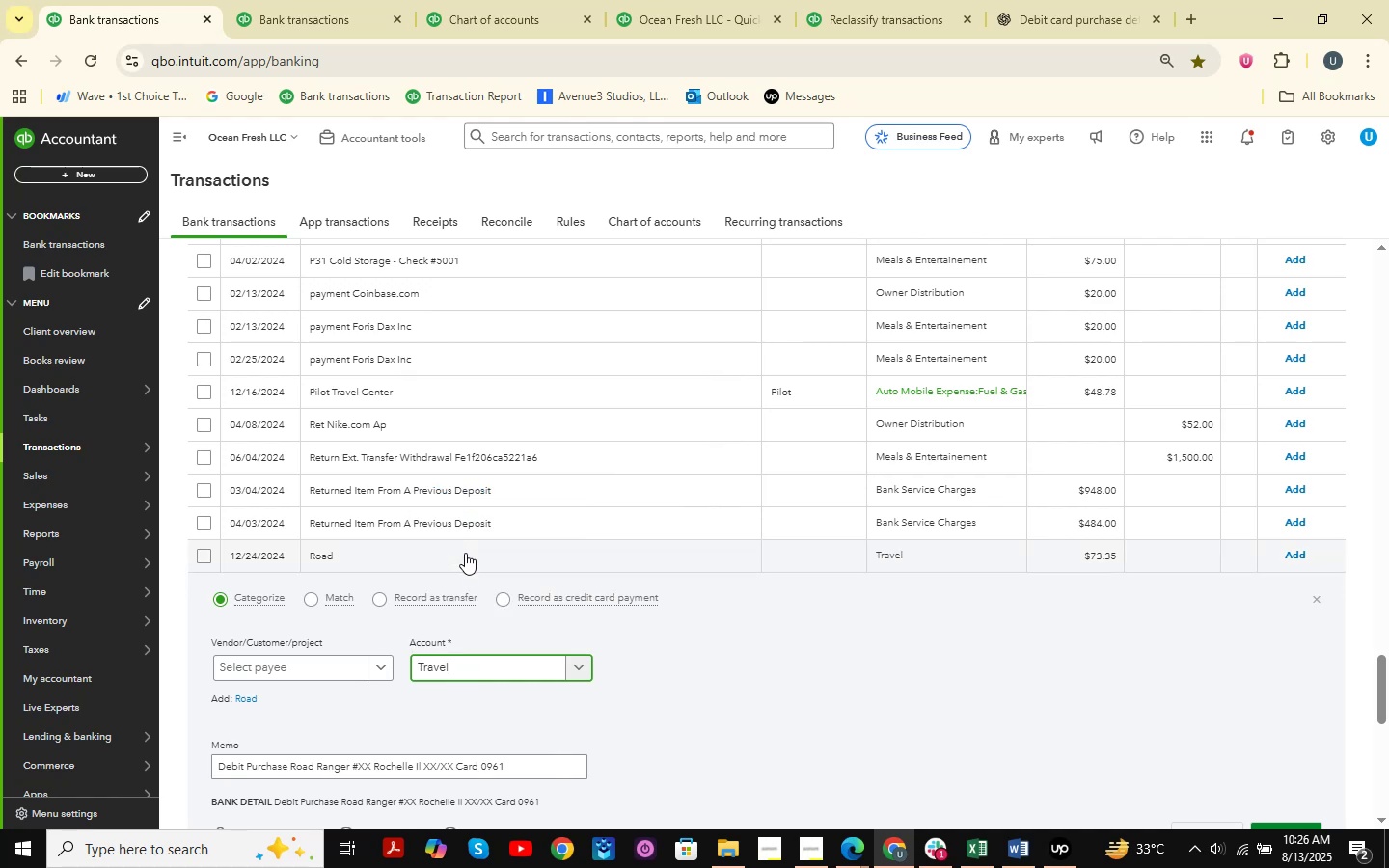 
mouse_move([305, 690])
 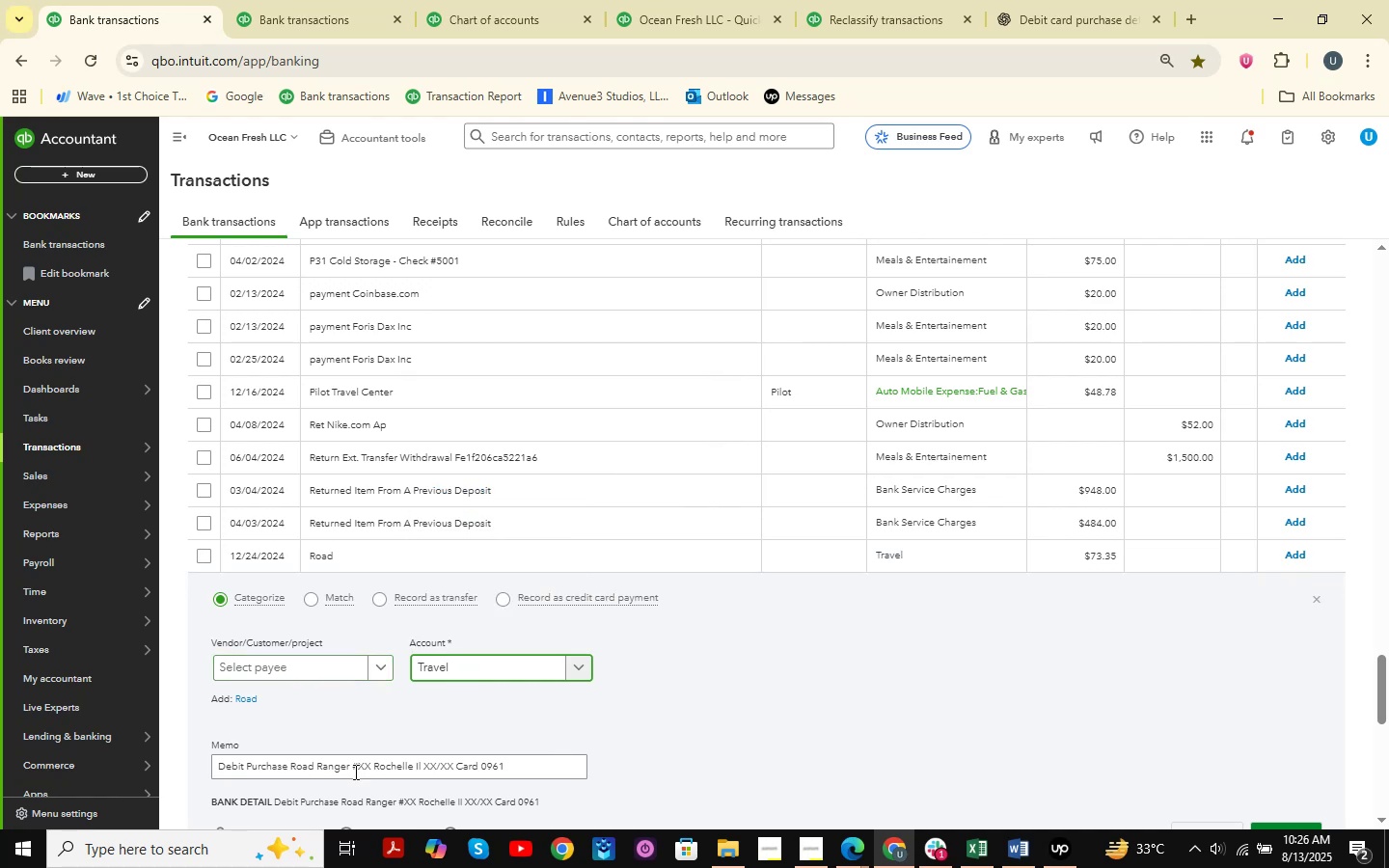 
left_click([348, 765])
 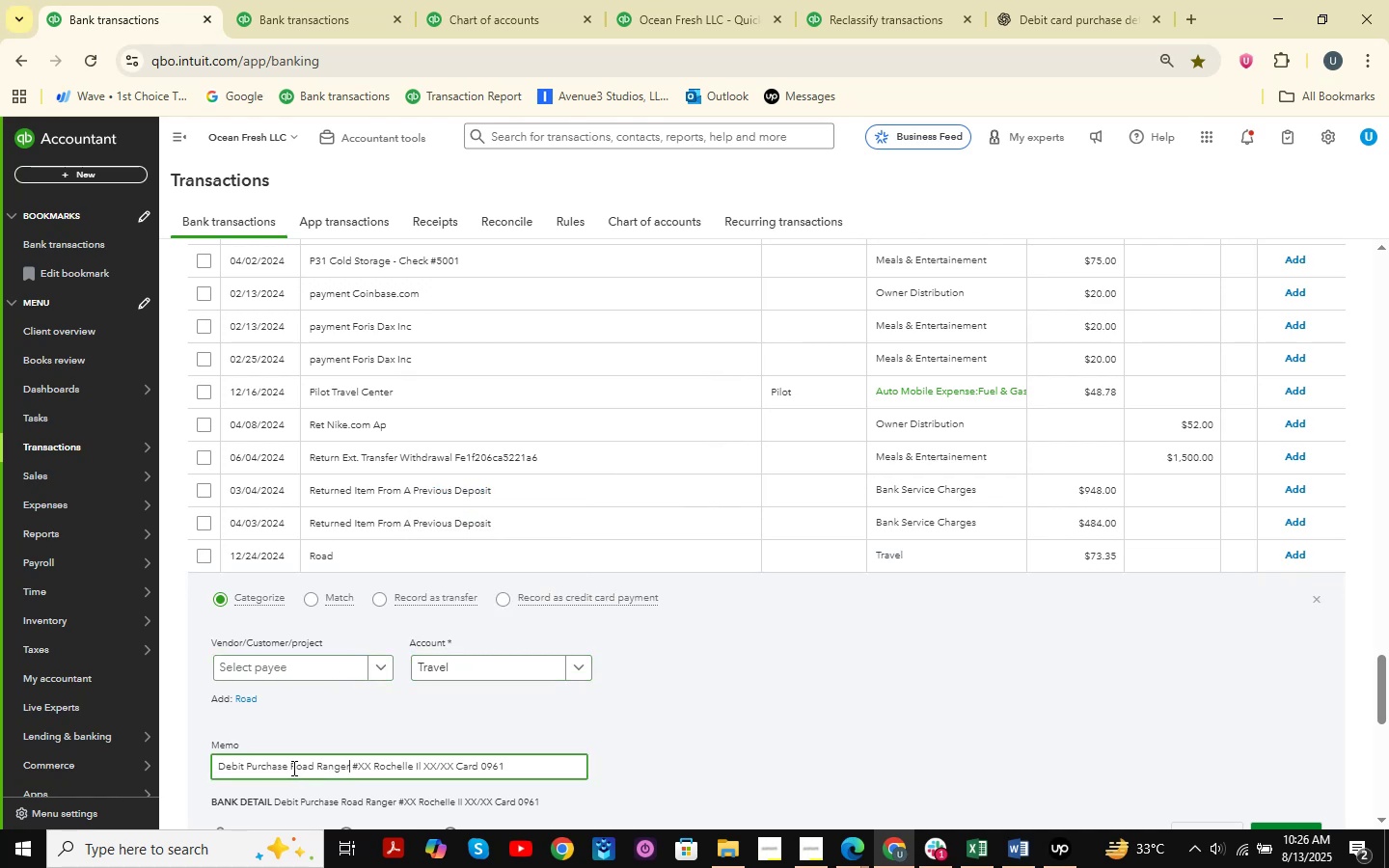 
left_click_drag(start_coordinate=[290, 767], to_coordinate=[349, 783])
 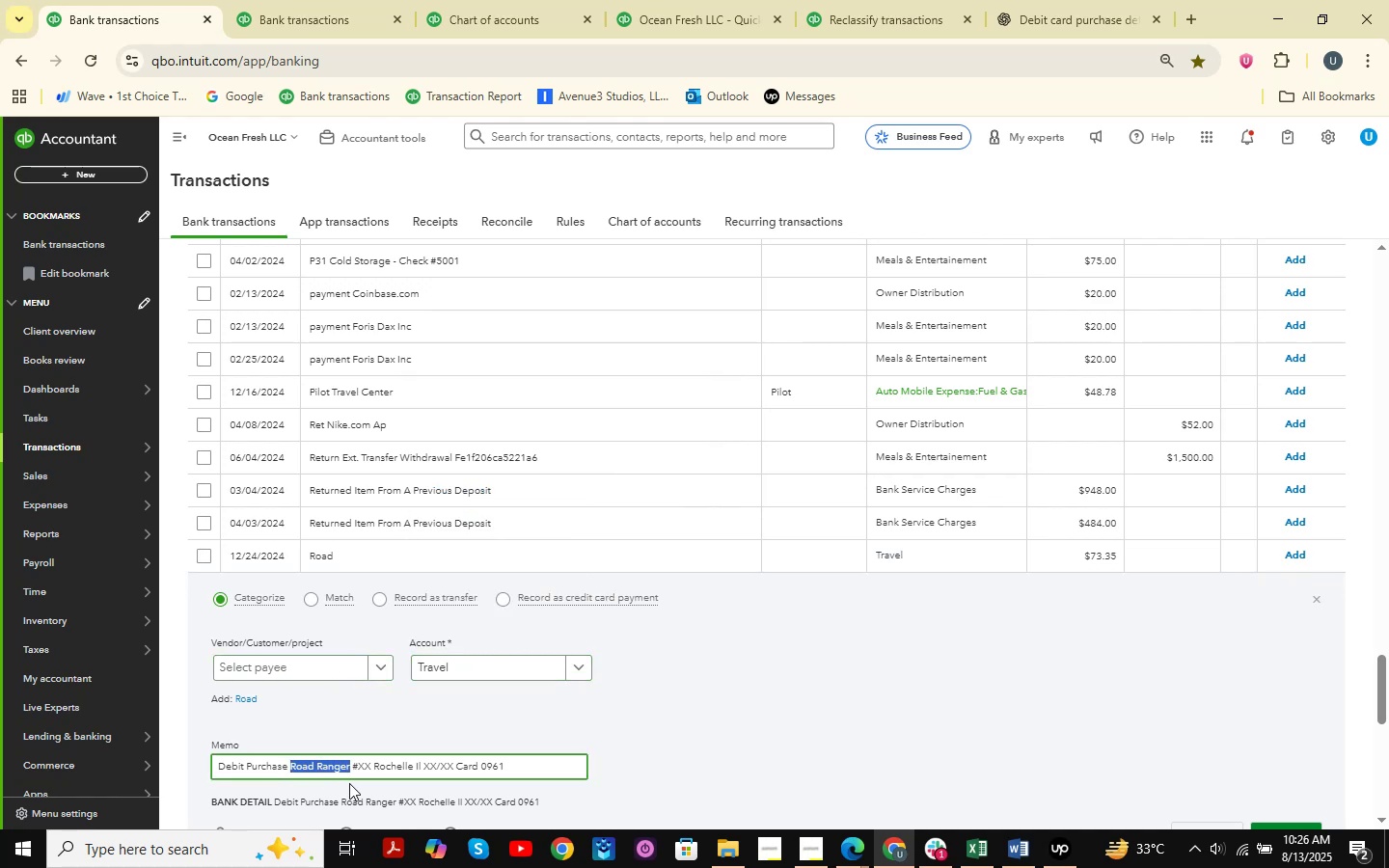 
key(Control+C)
 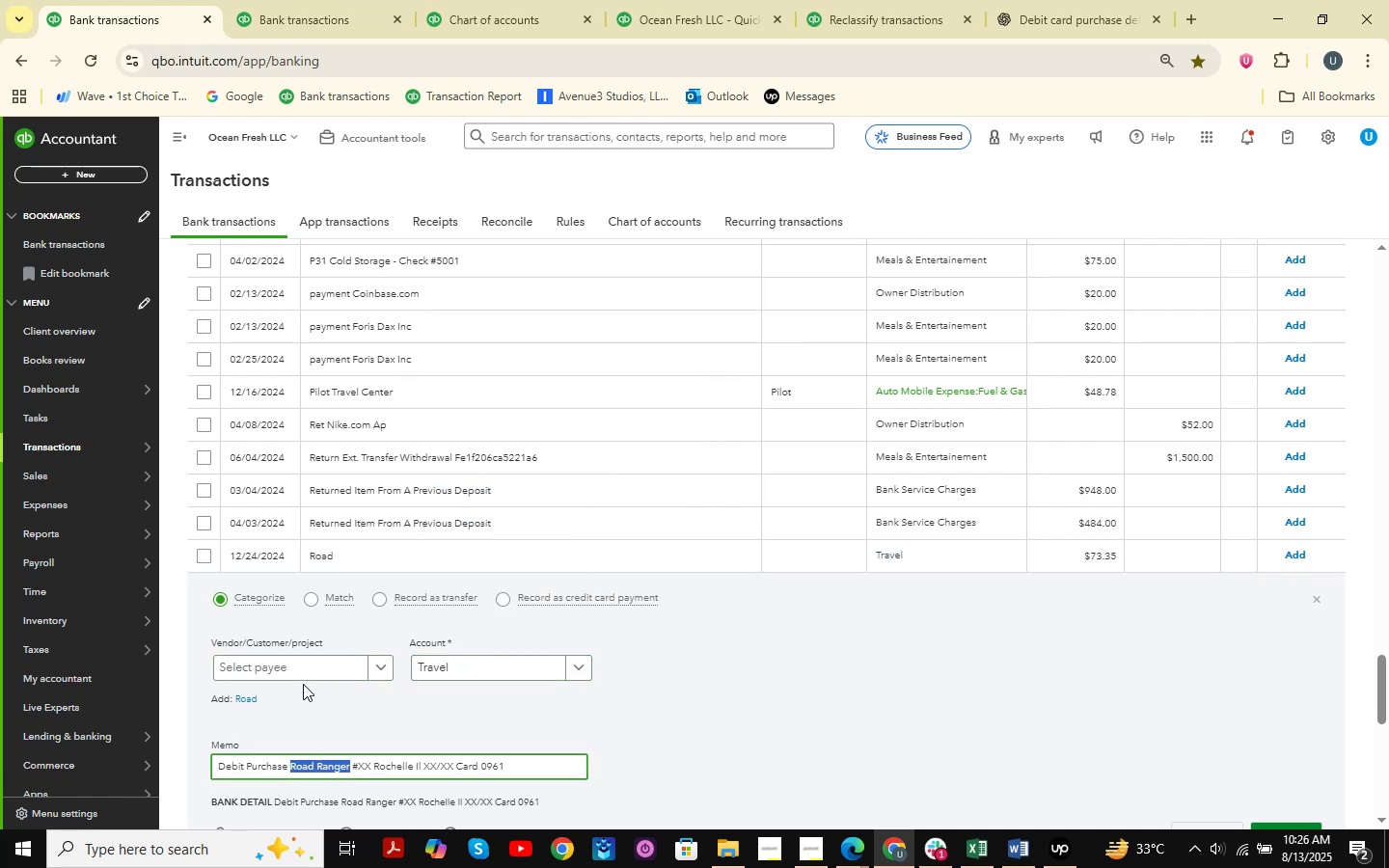 
left_click([299, 681])
 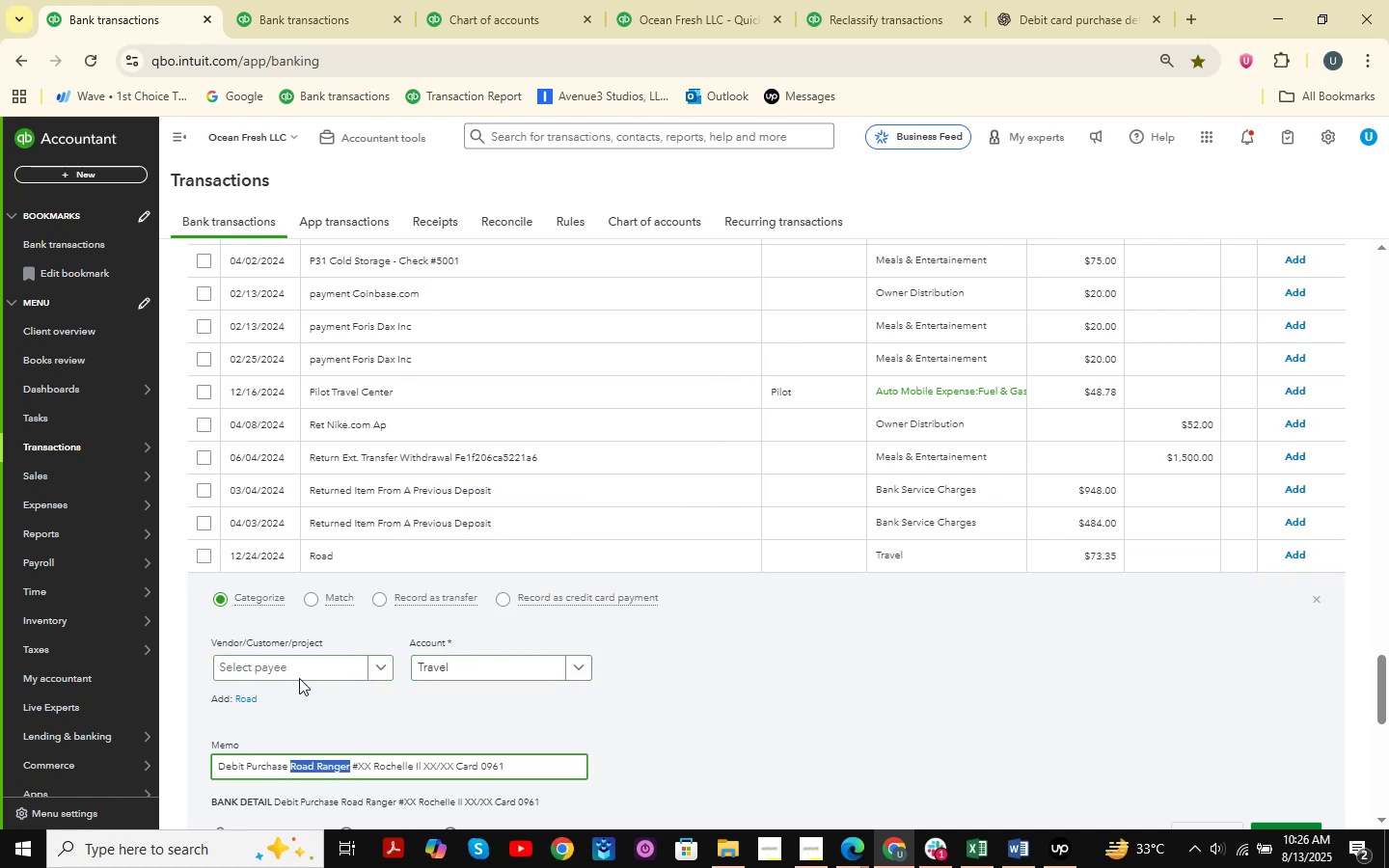 
hold_key(key=ControlLeft, duration=0.49)
double_click([318, 665])
 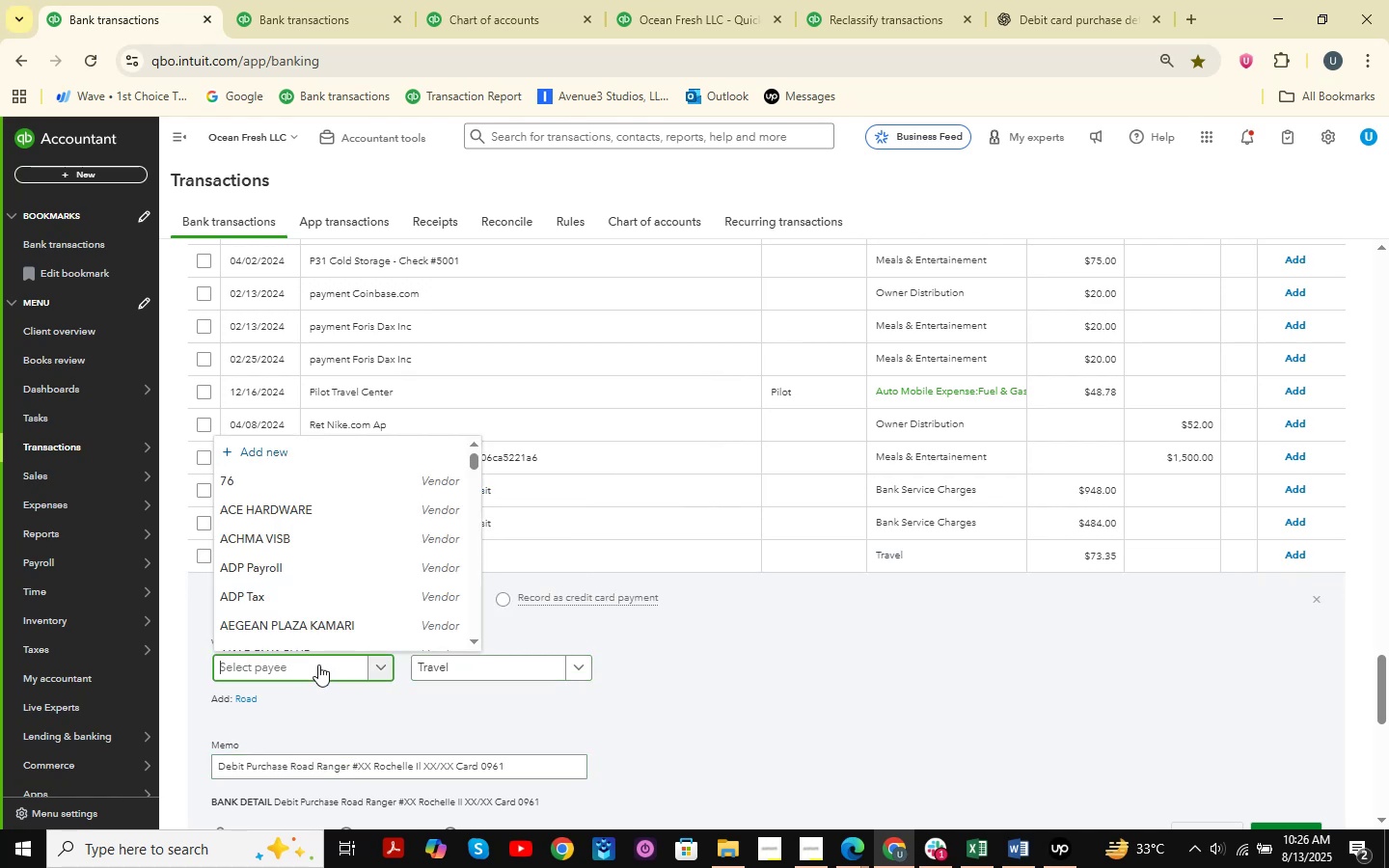 
key(Control+V)
 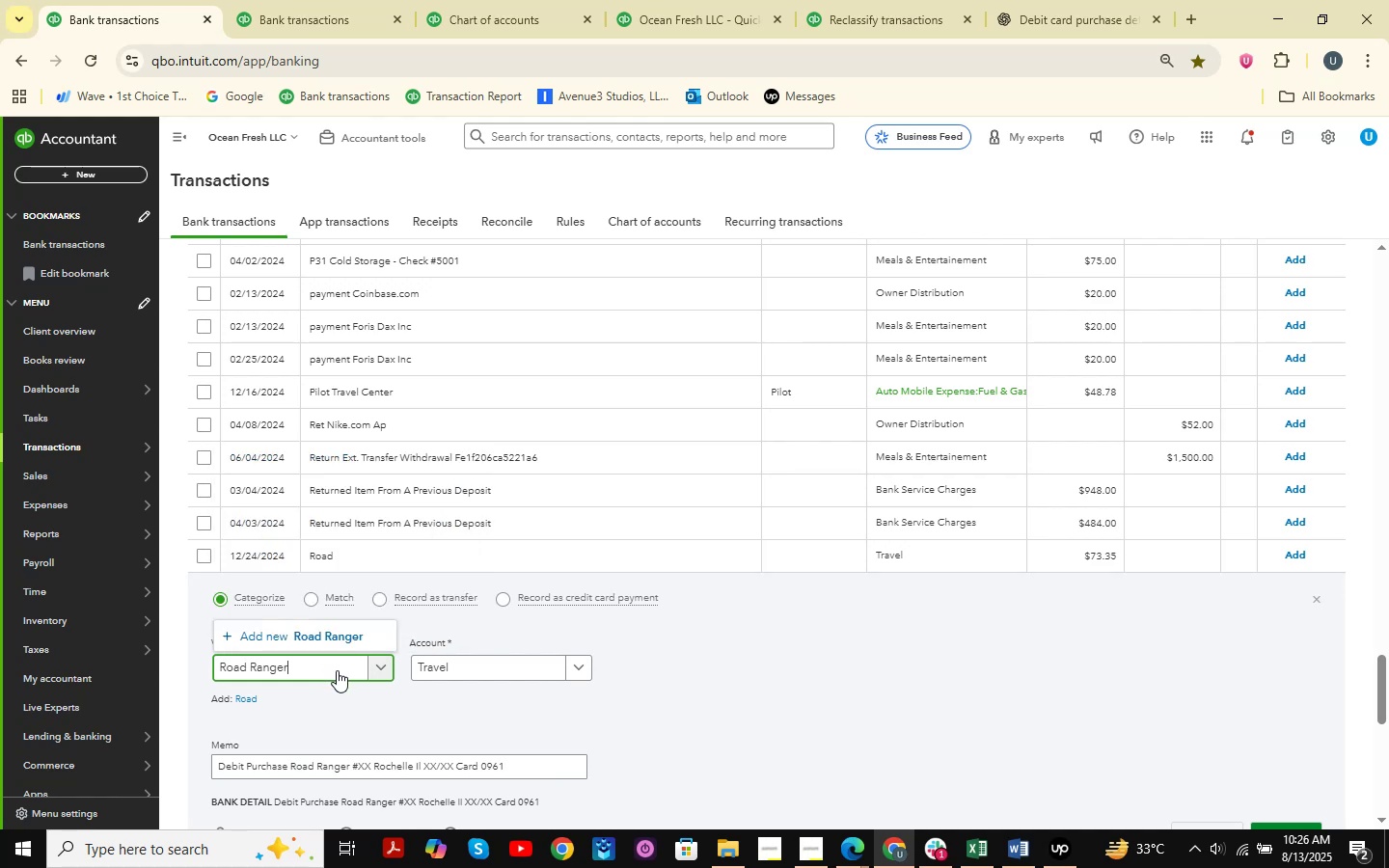 
left_click([328, 642])
 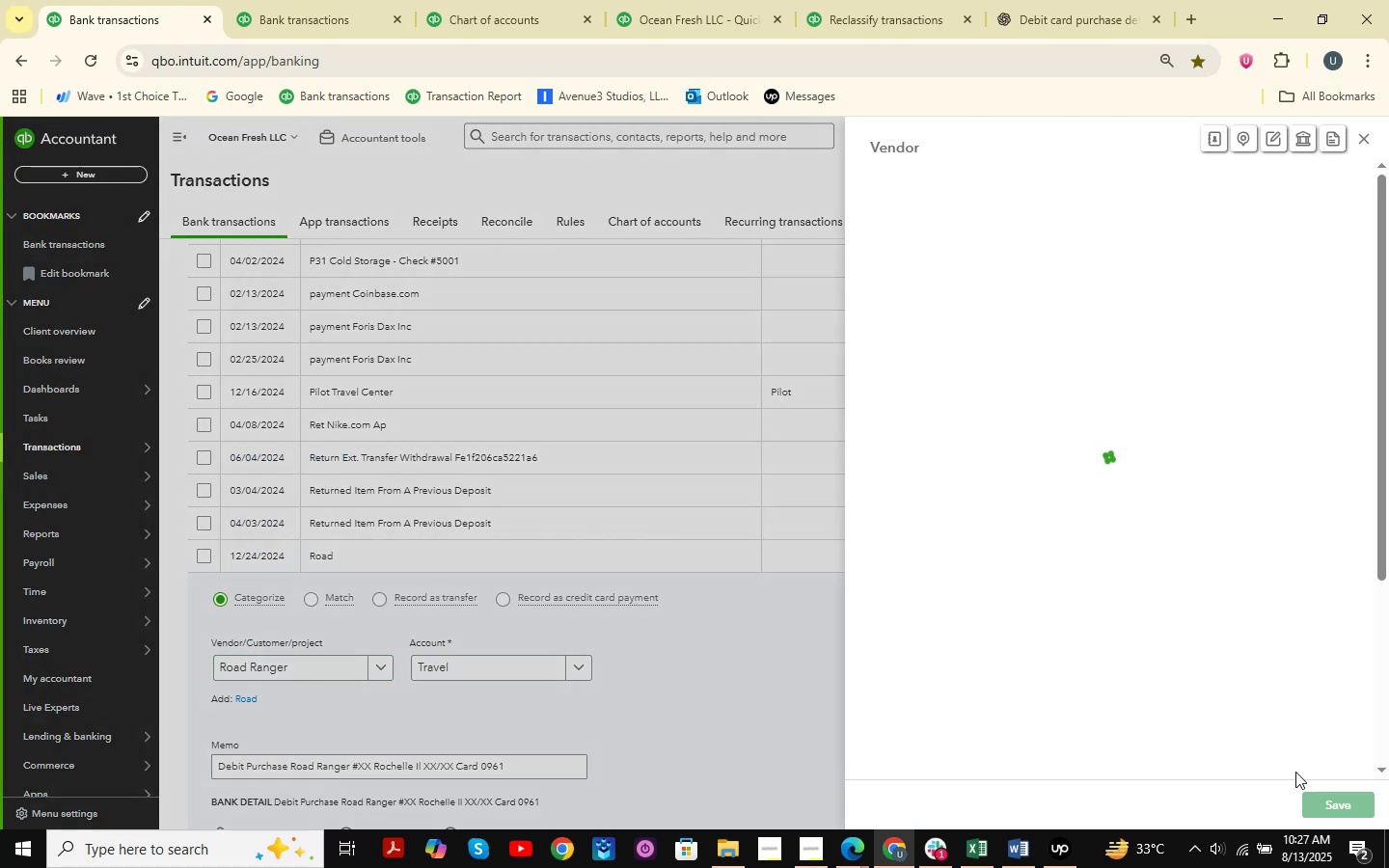 
left_click([1339, 808])
 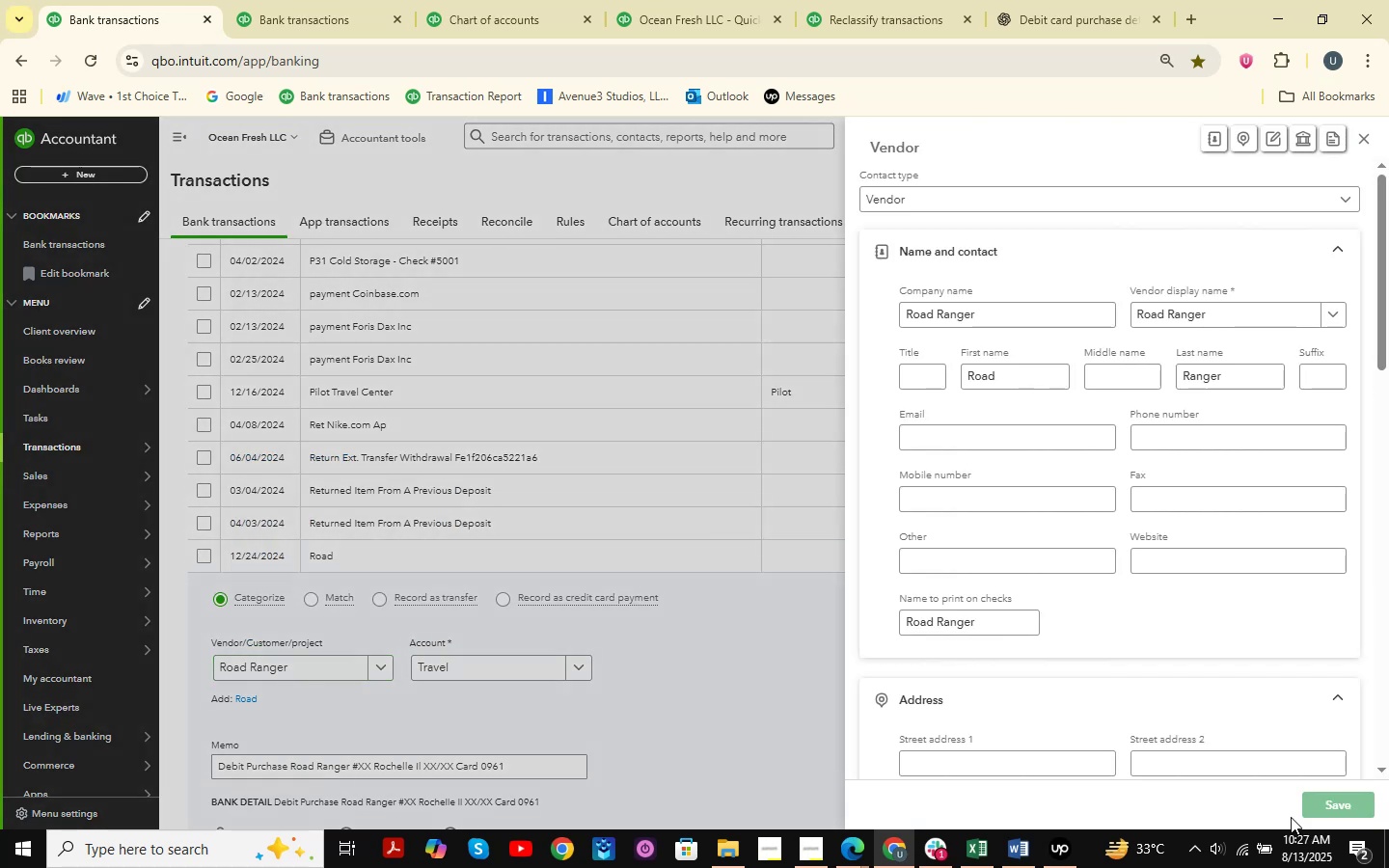 
left_click([1354, 806])
 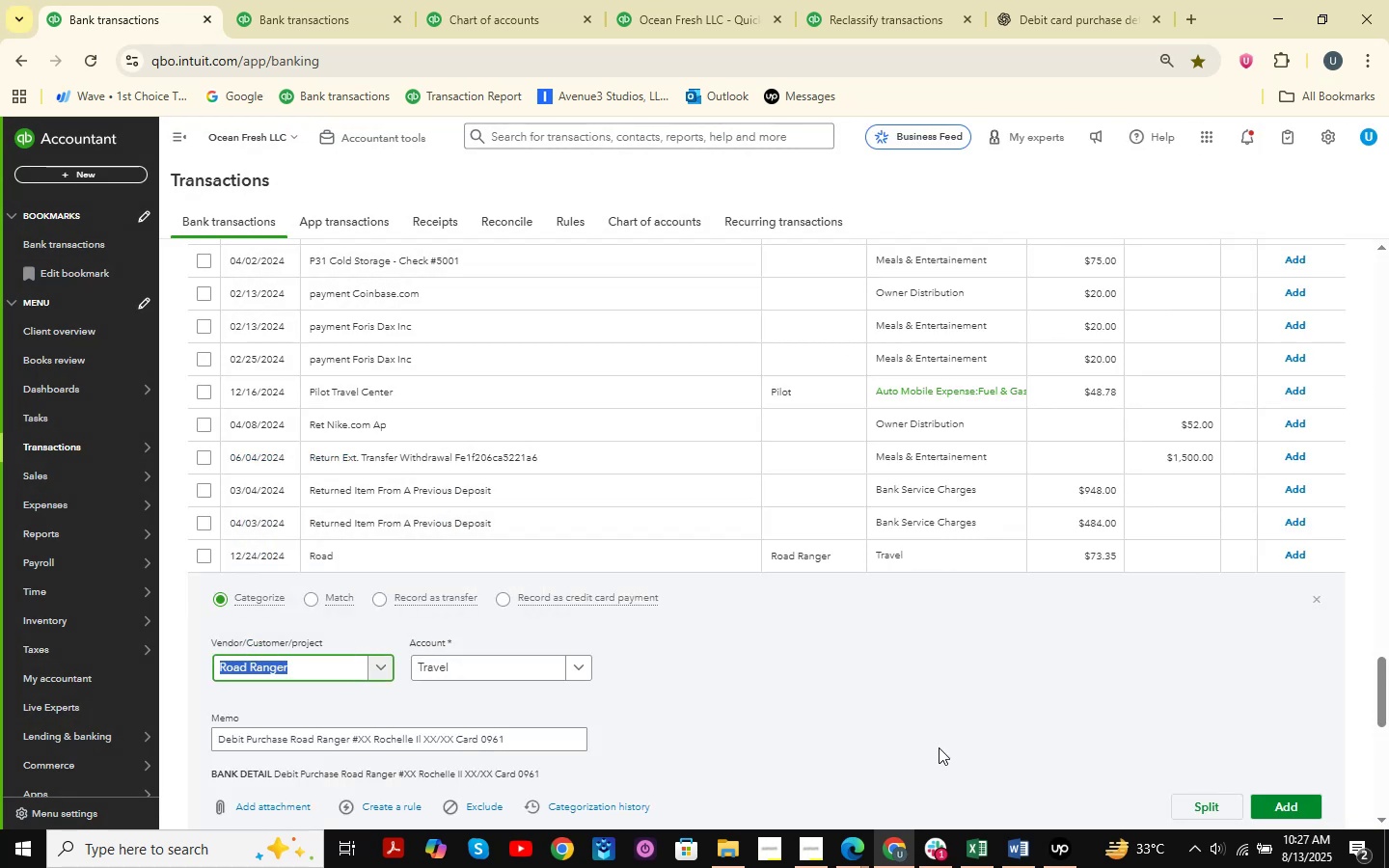 
scroll: coordinate [1098, 694], scroll_direction: down, amount: 1.0
 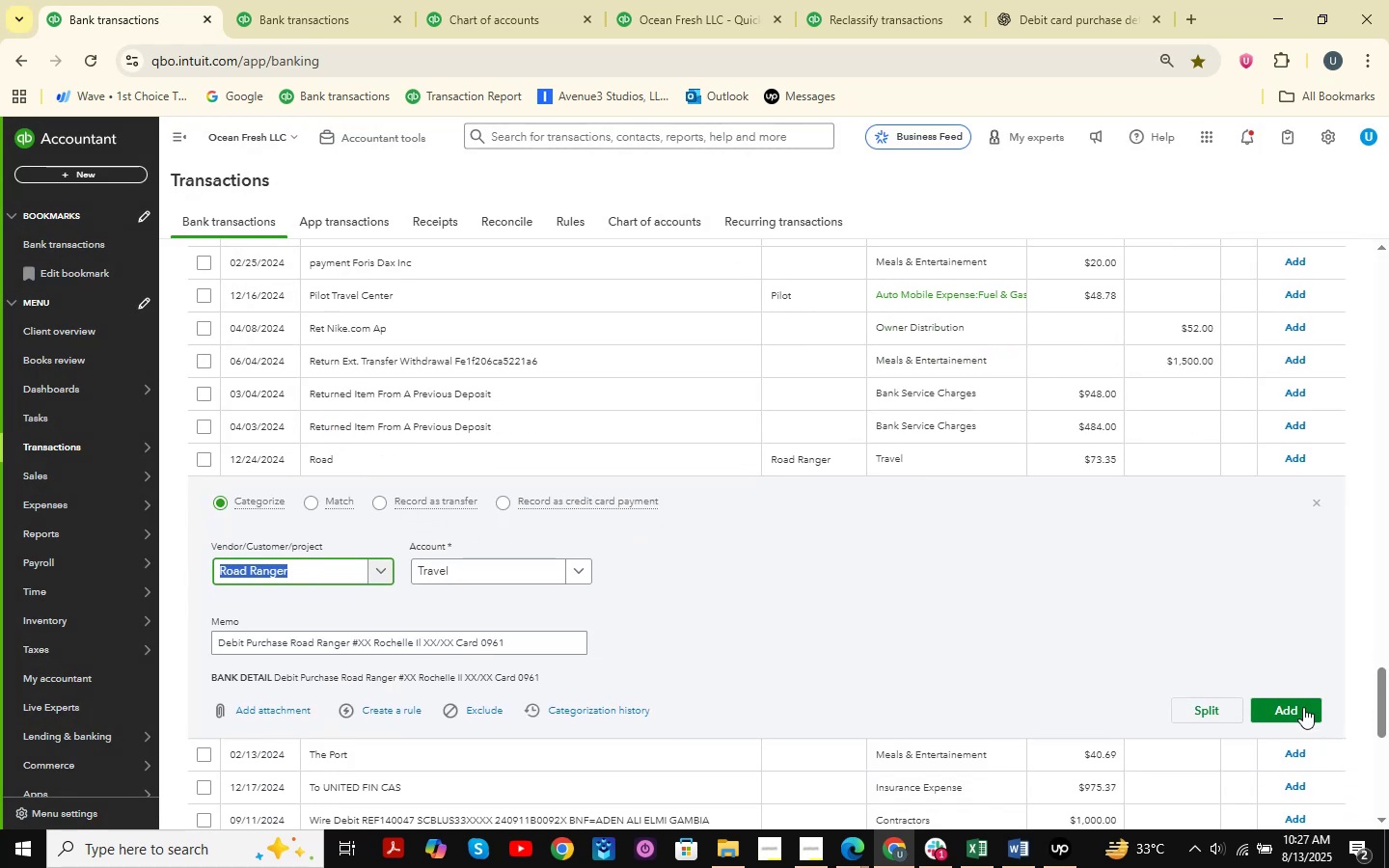 
left_click([1307, 697])
 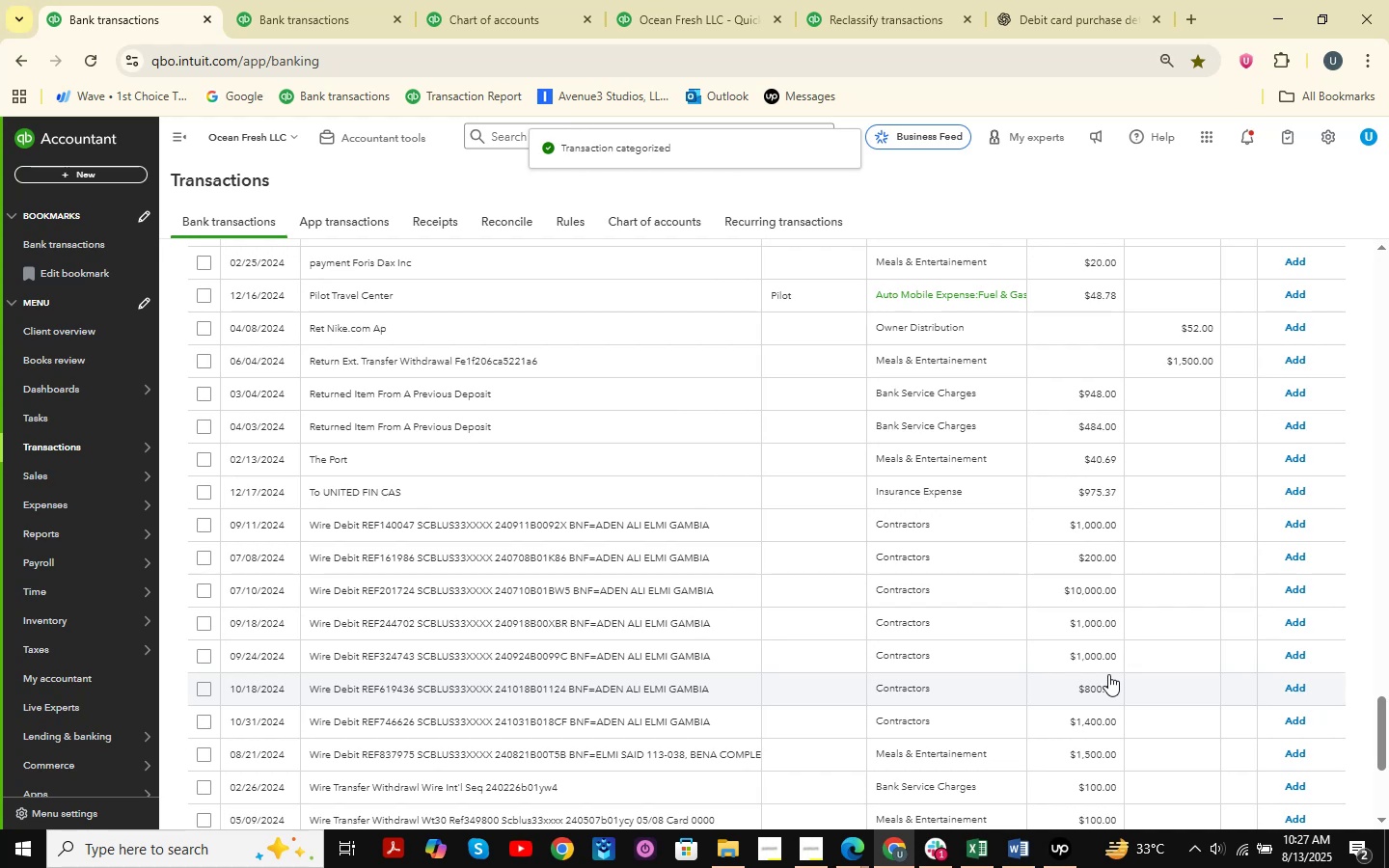 
wait(7.02)
 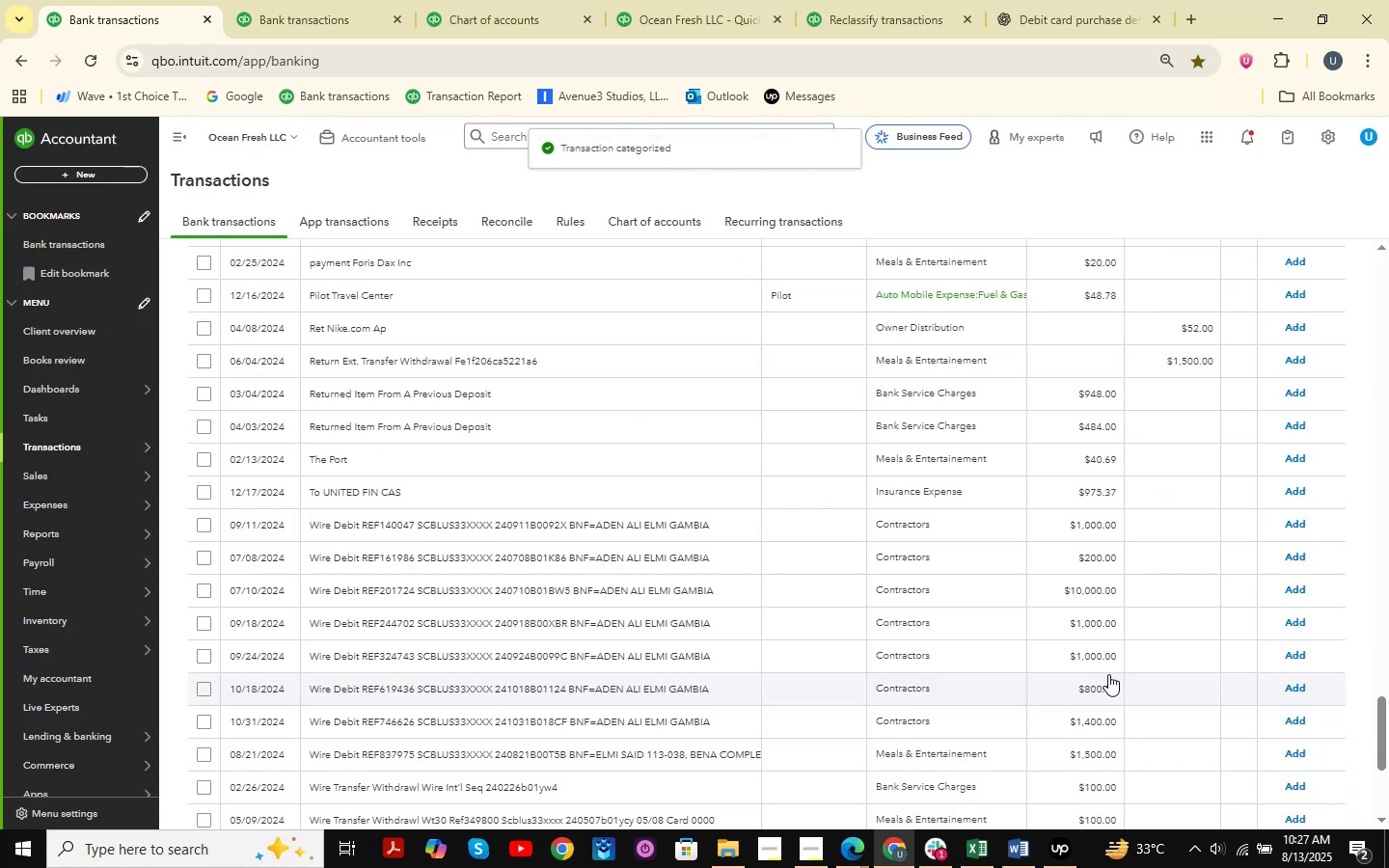 
scroll: coordinate [850, 528], scroll_direction: down, amount: 7.0
 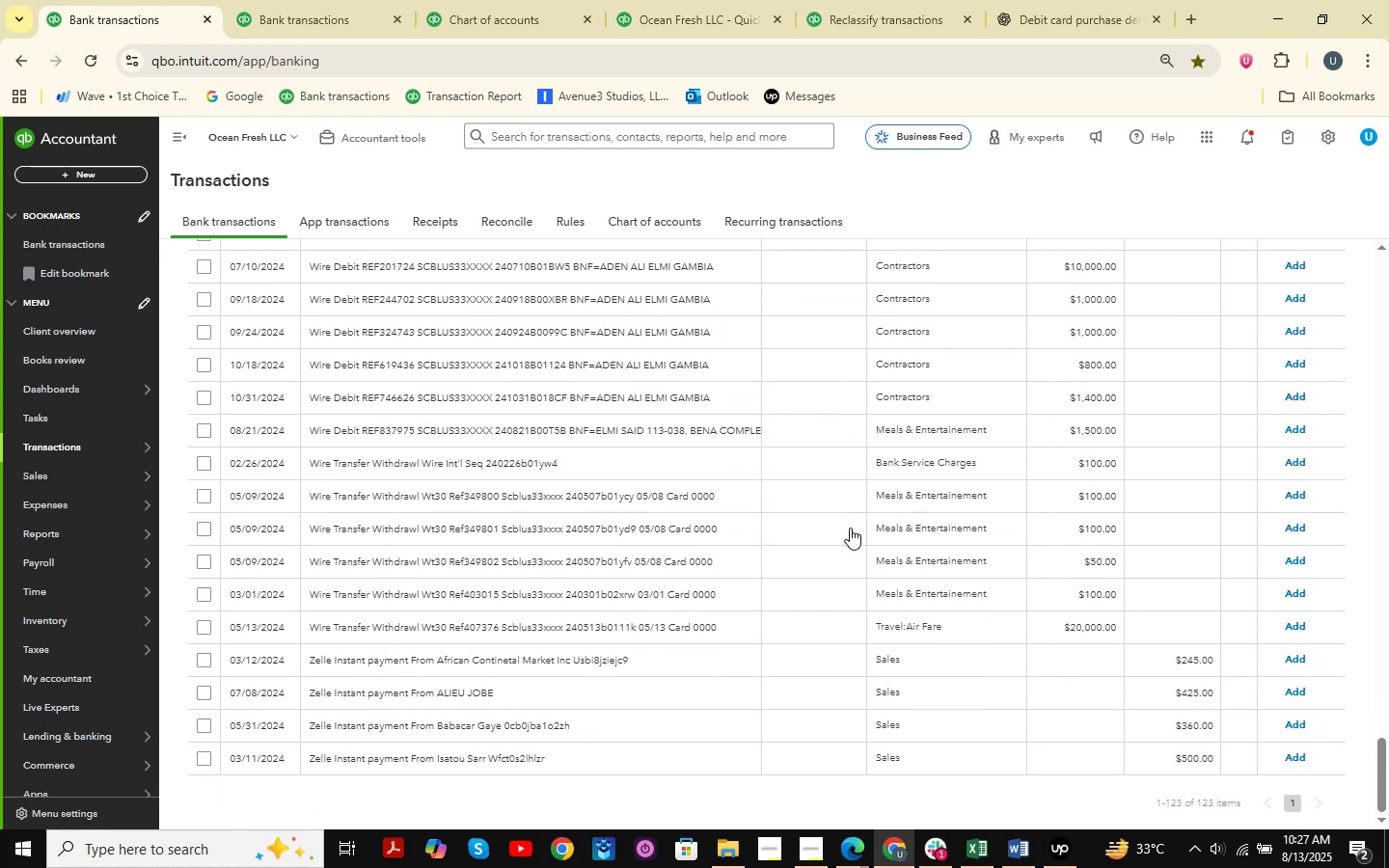 
scroll: coordinate [850, 528], scroll_direction: up, amount: 20.0
 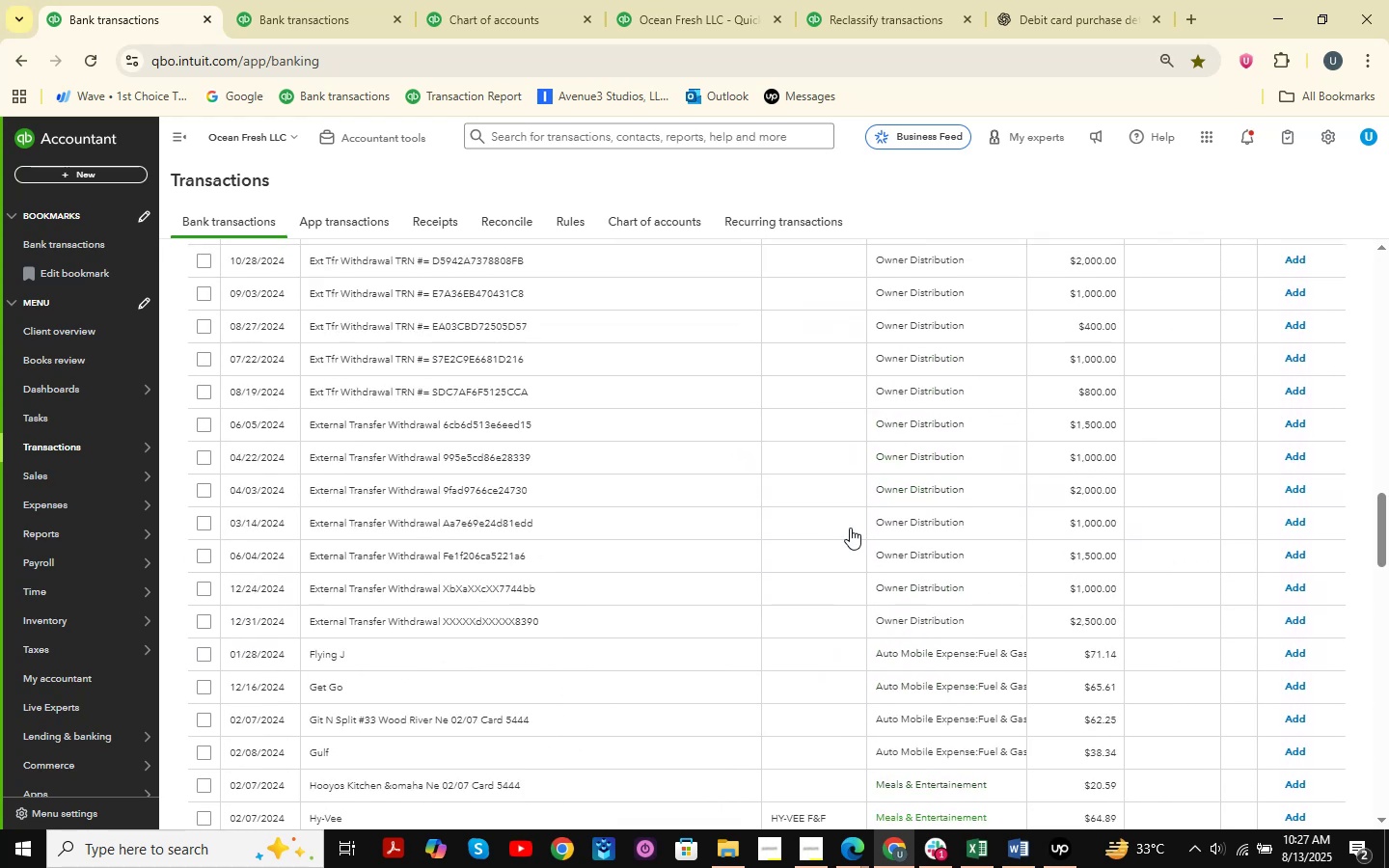 
scroll: coordinate [850, 528], scroll_direction: down, amount: 3.0
 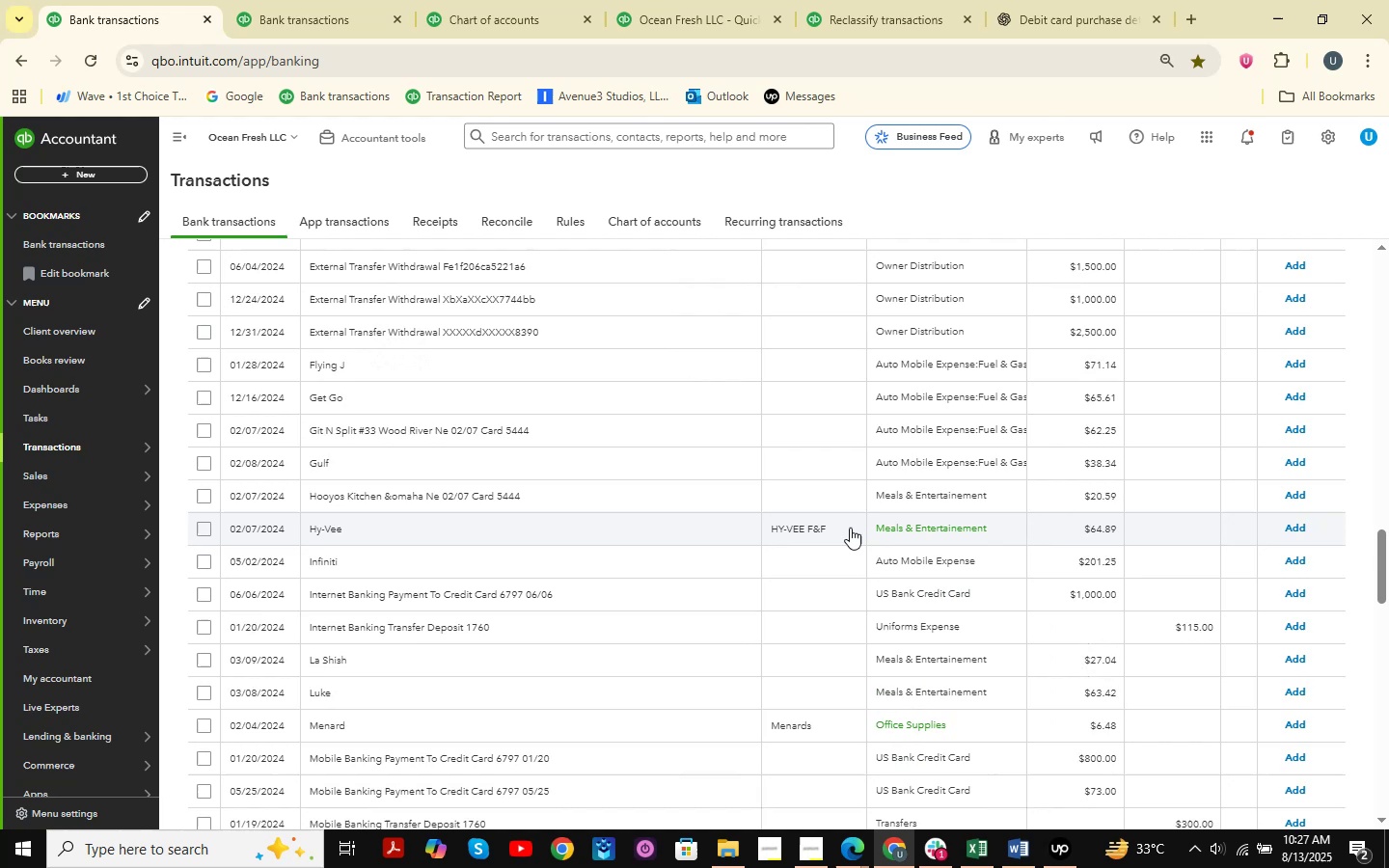 
left_click([510, 539])
 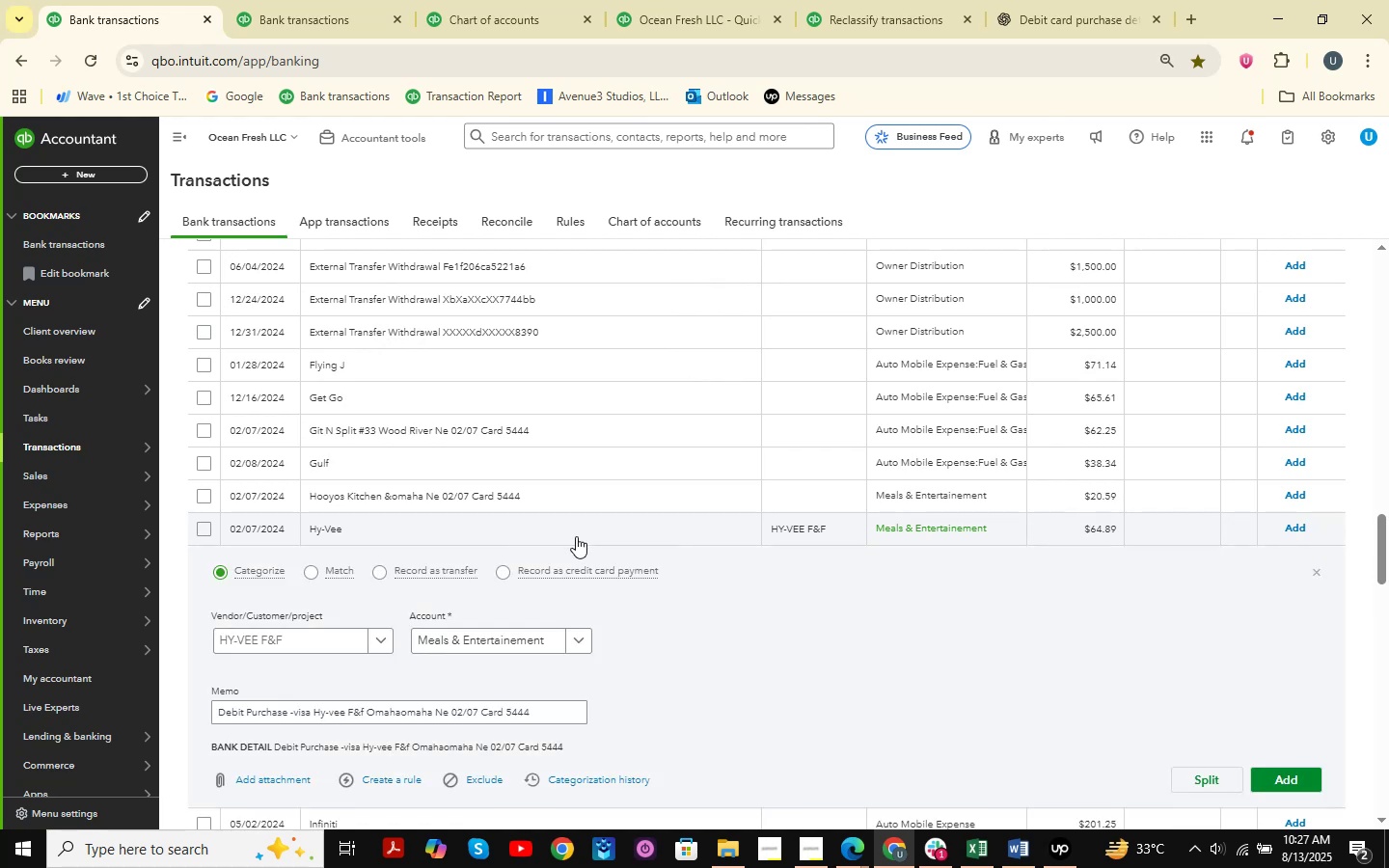 
scroll: coordinate [450, 510], scroll_direction: down, amount: 2.0
 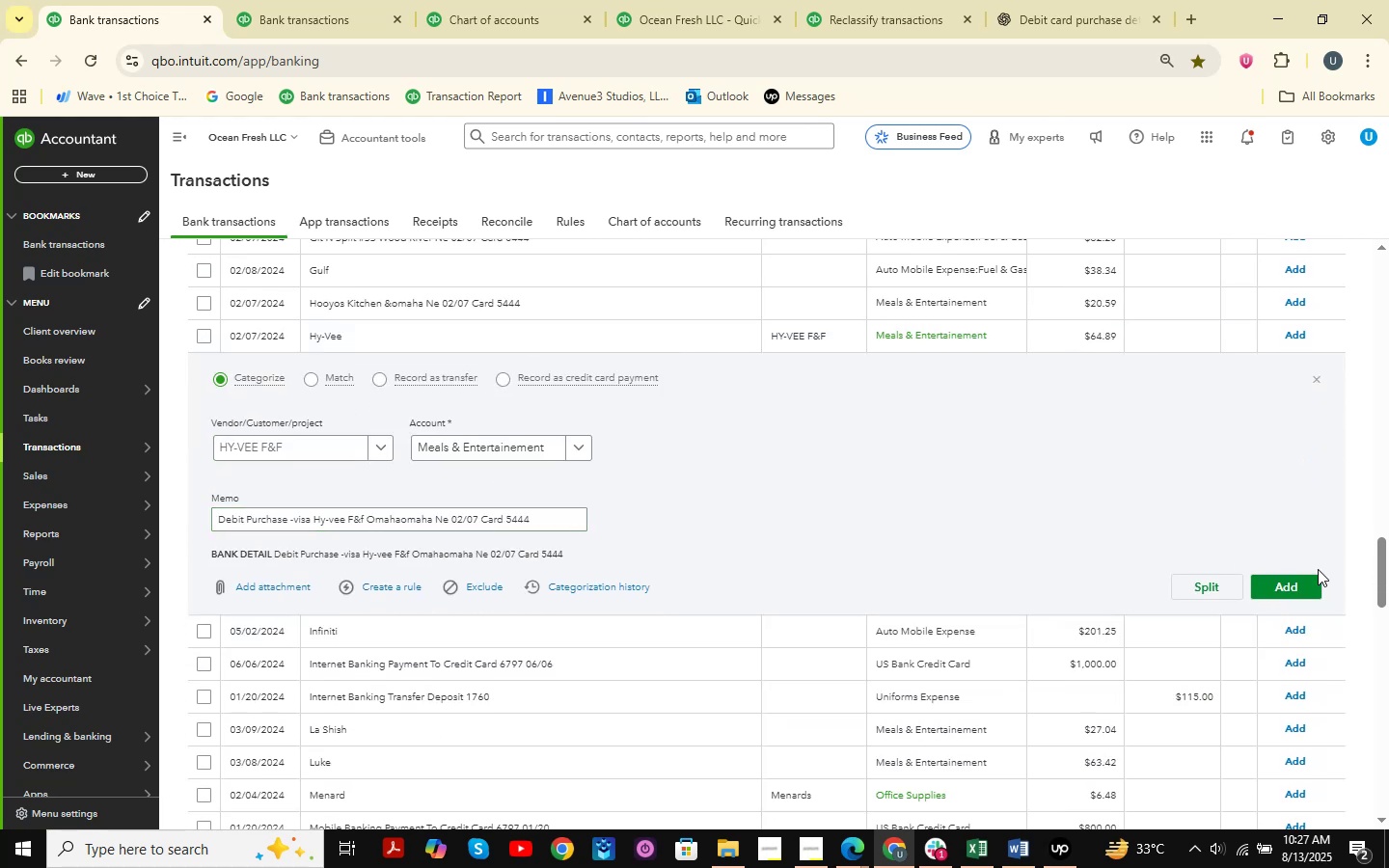 
left_click([1299, 583])
 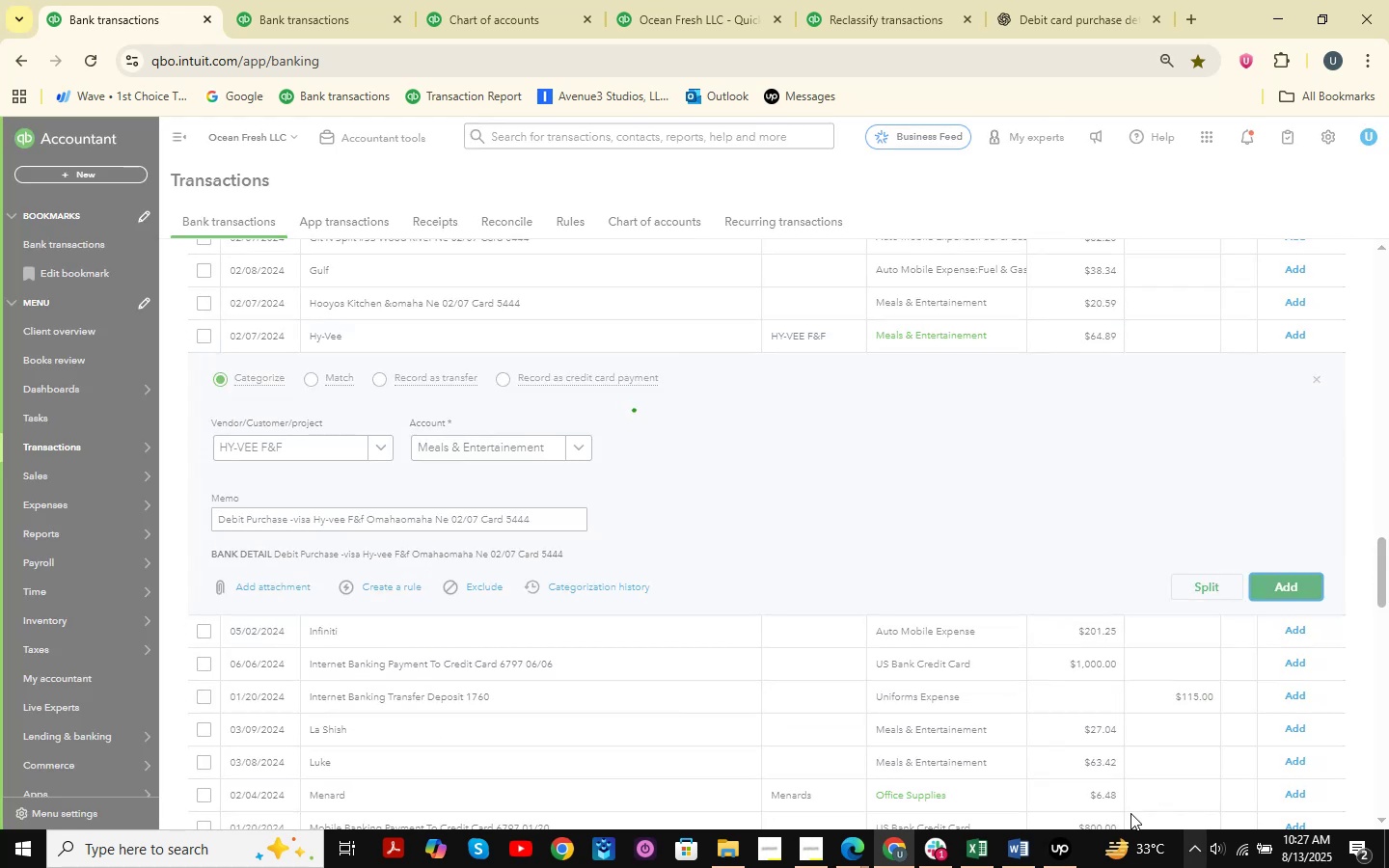 
left_click([851, 843])
 